 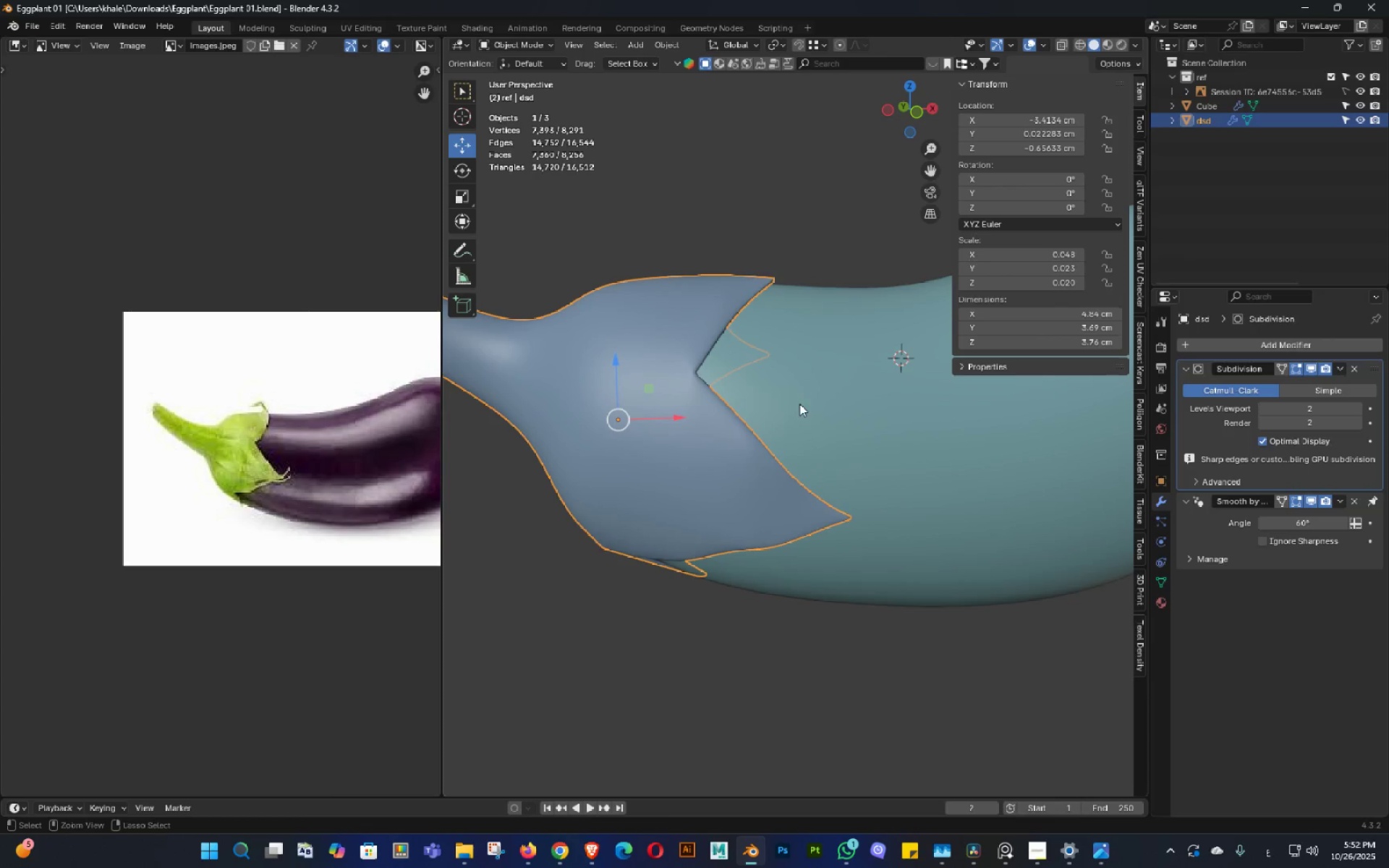 
key(Control+S)
 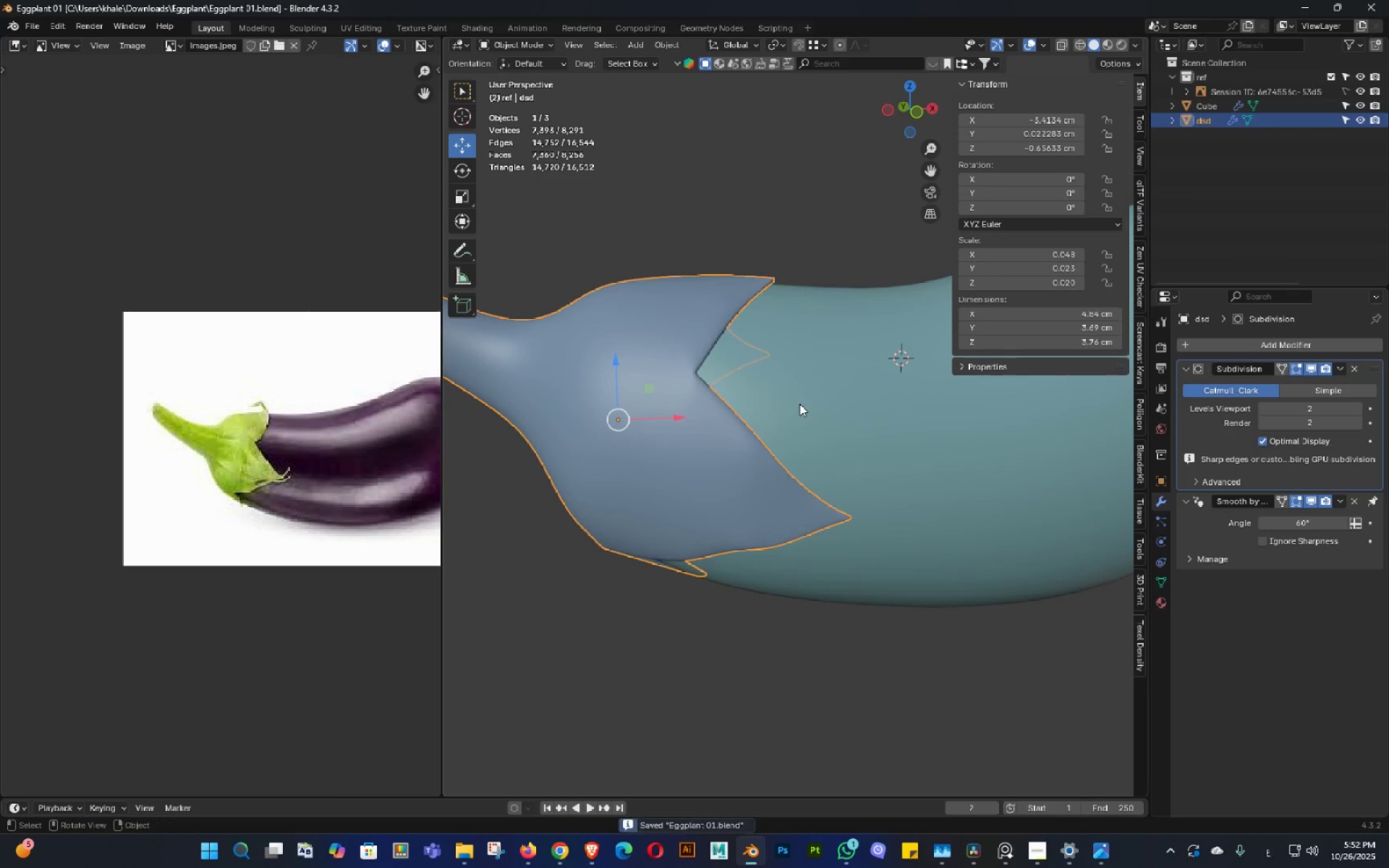 
scroll: coordinate [799, 413], scroll_direction: down, amount: 3.0
 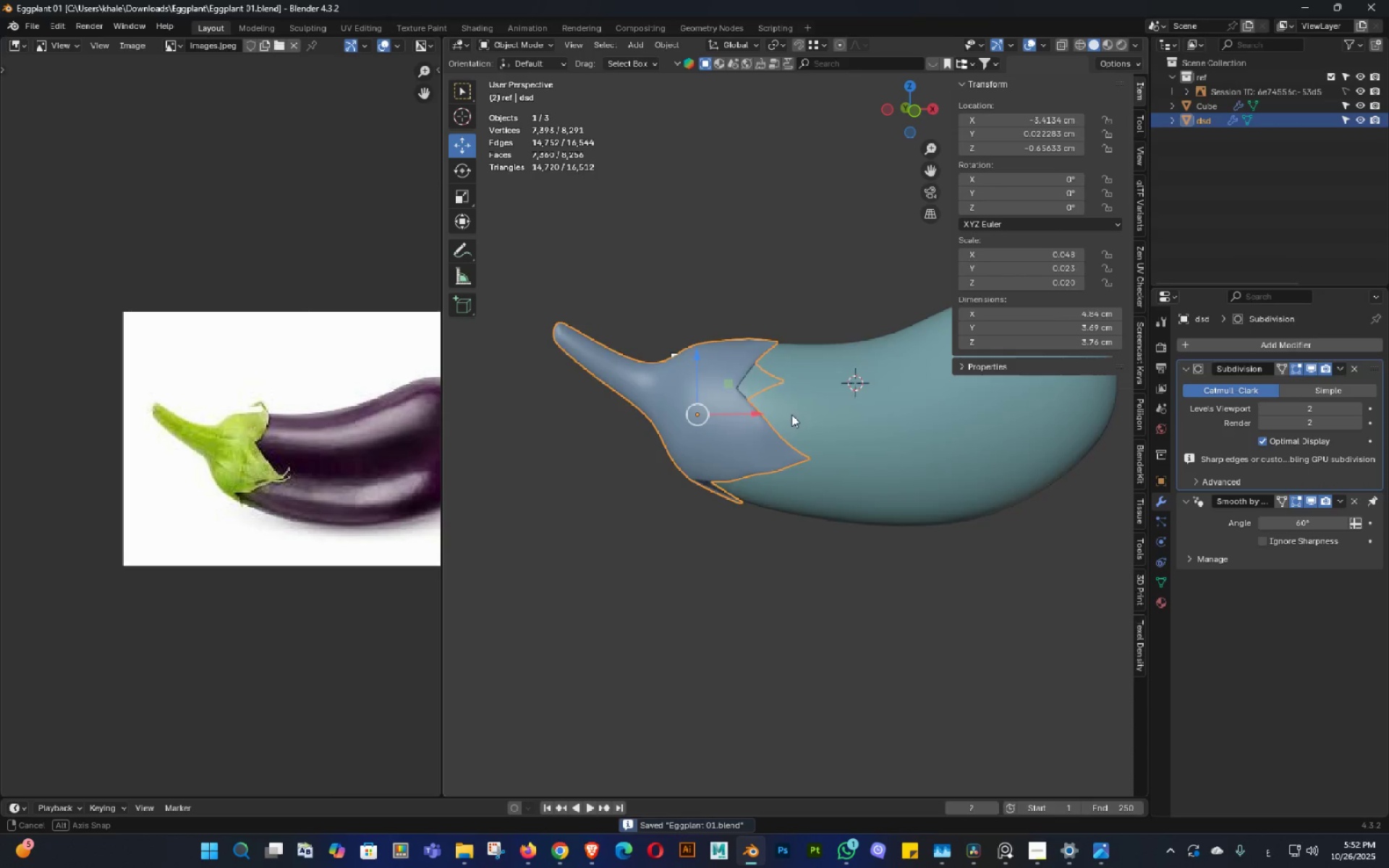 
key(Control+ControlLeft)
 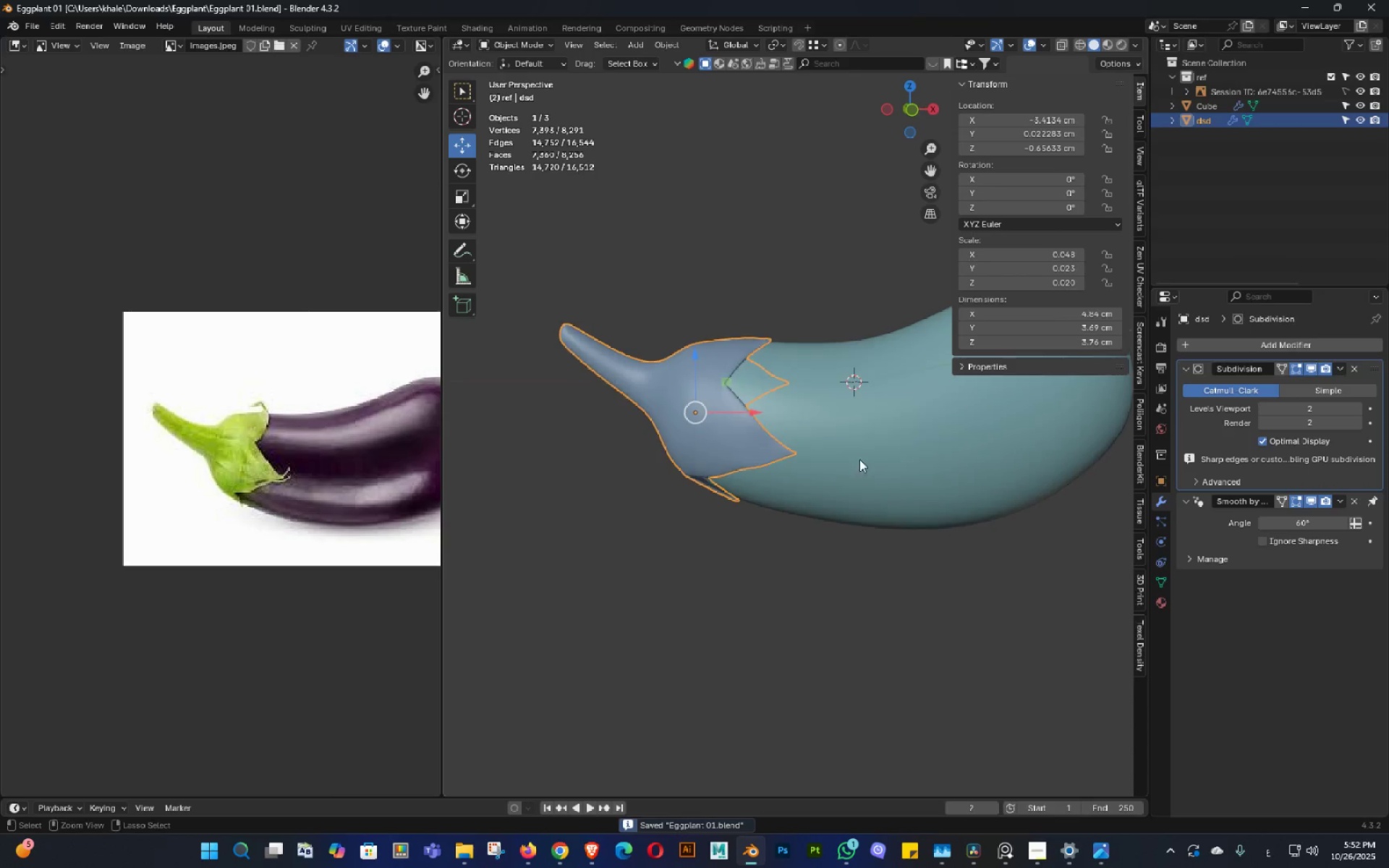 
key(Control+S)
 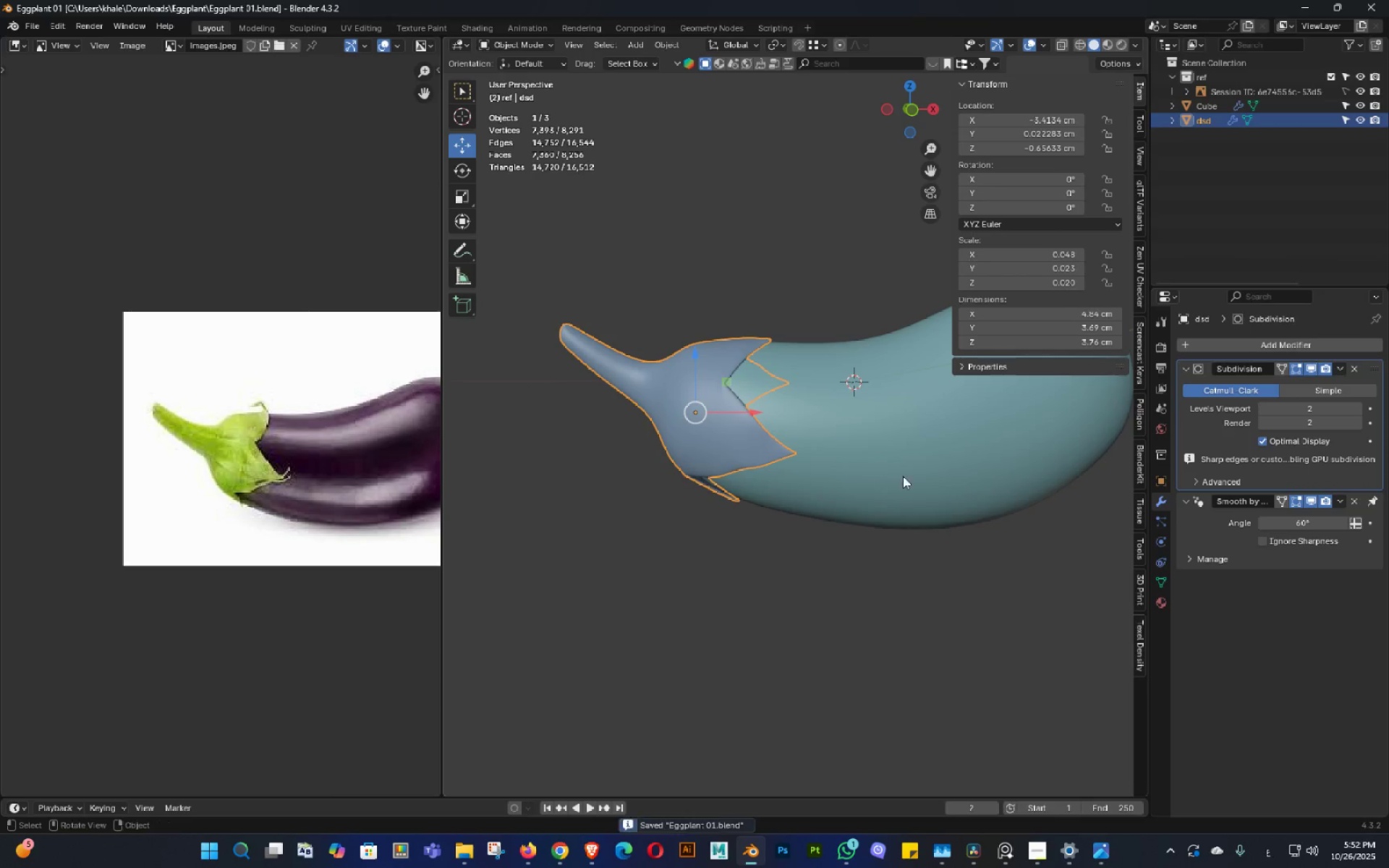 
key(Shift+ShiftLeft)
 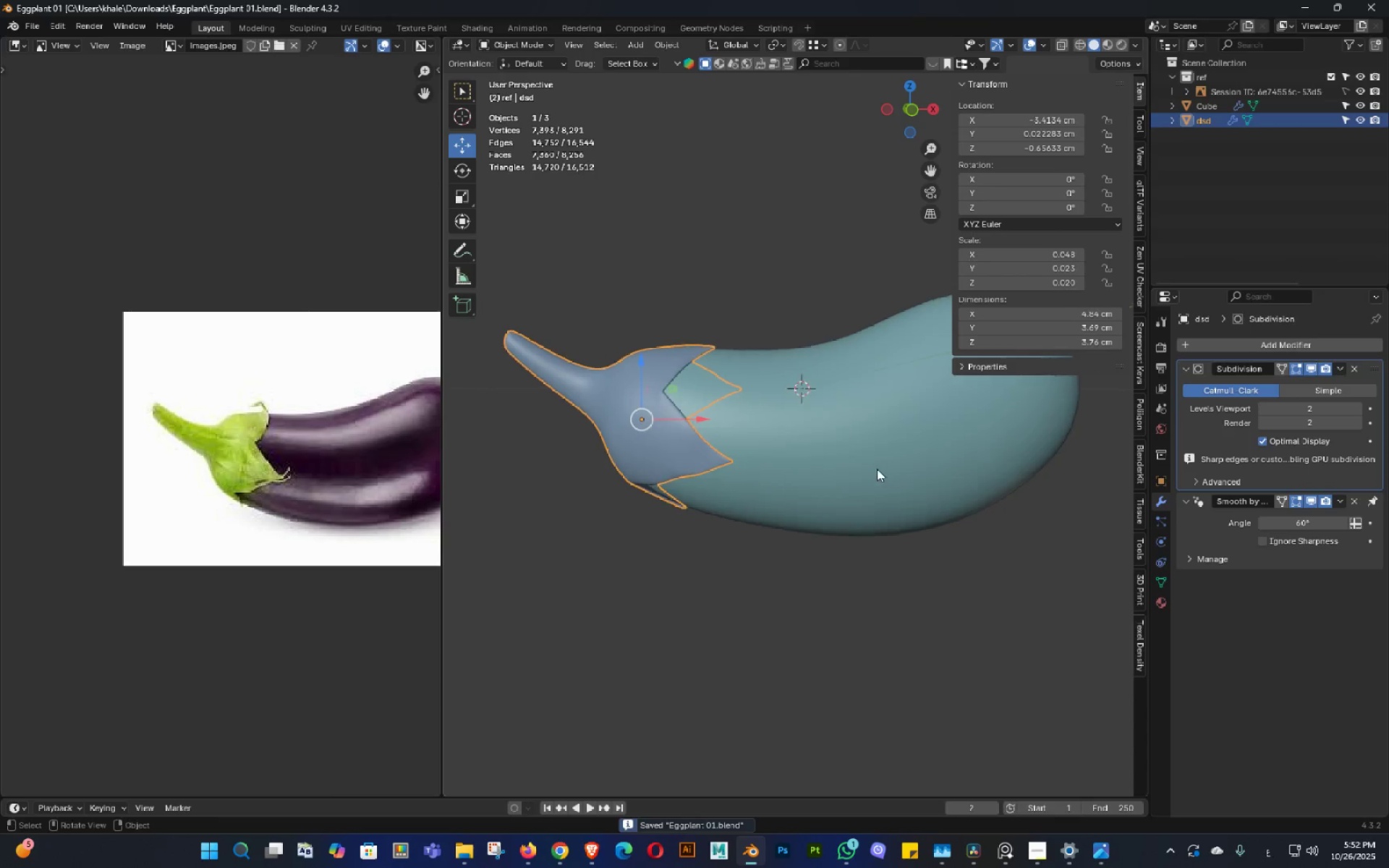 
key(Control+ControlLeft)
 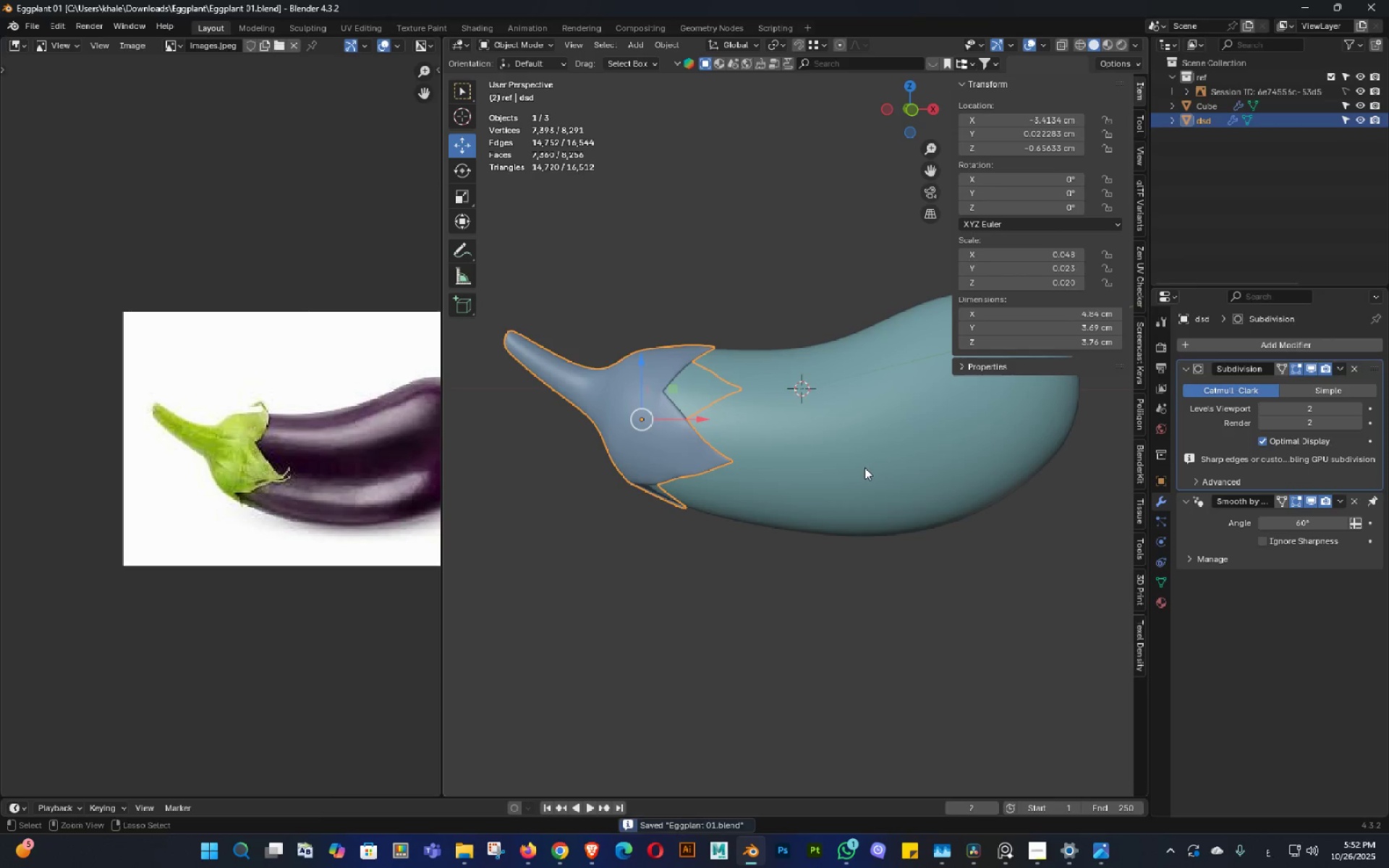 
key(Control+S)
 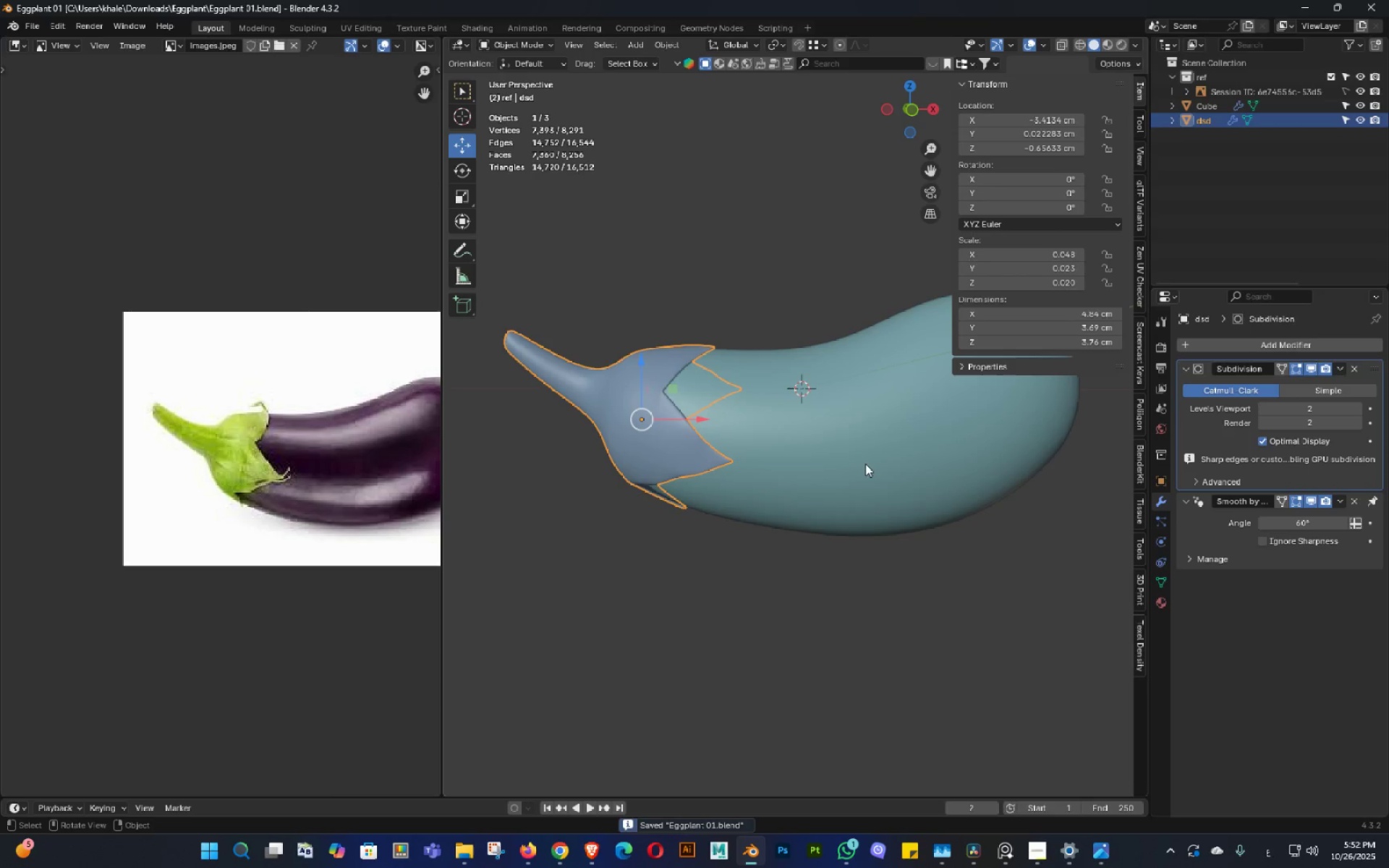 
key(Control+Shift+S)
 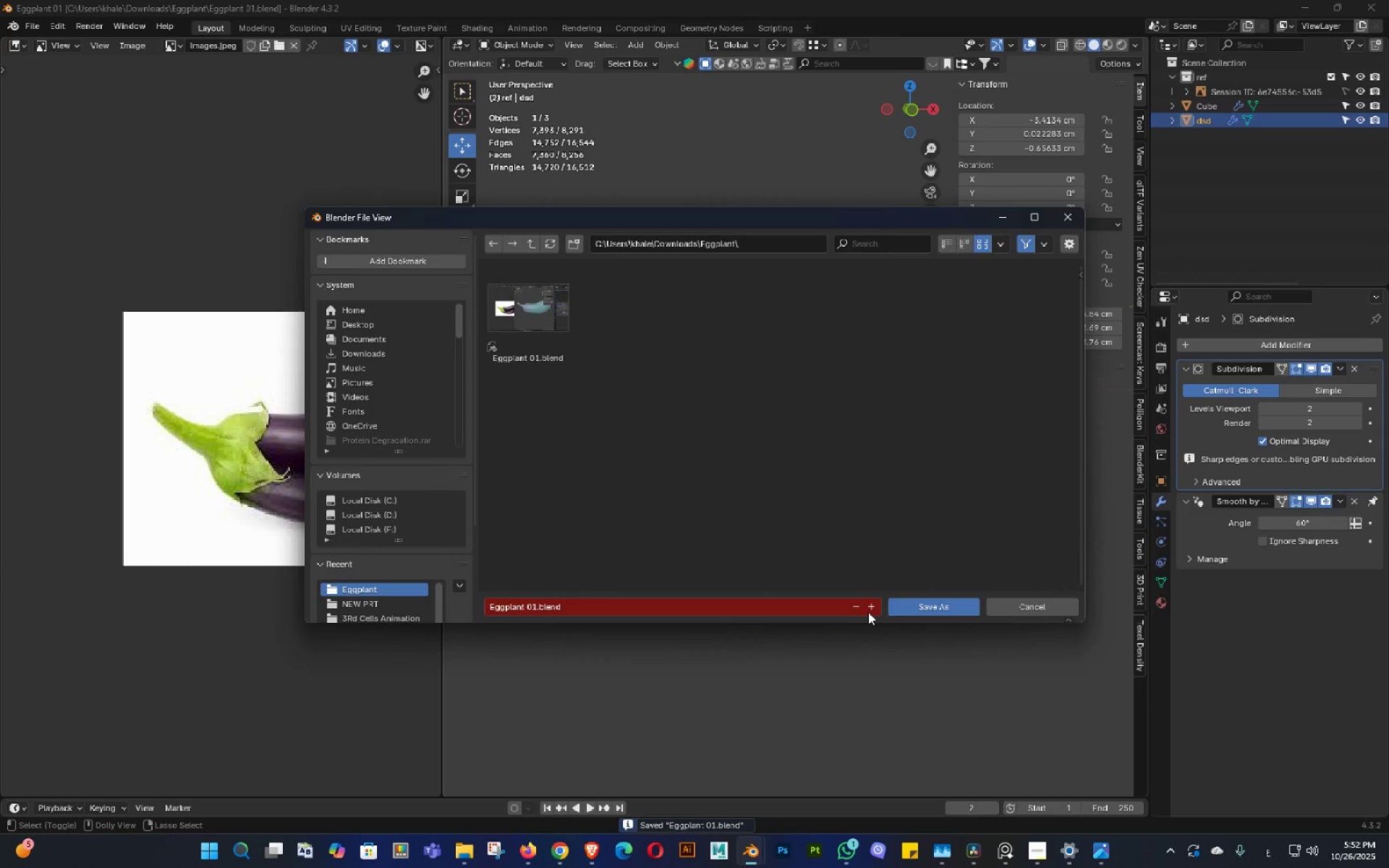 
left_click([872, 608])
 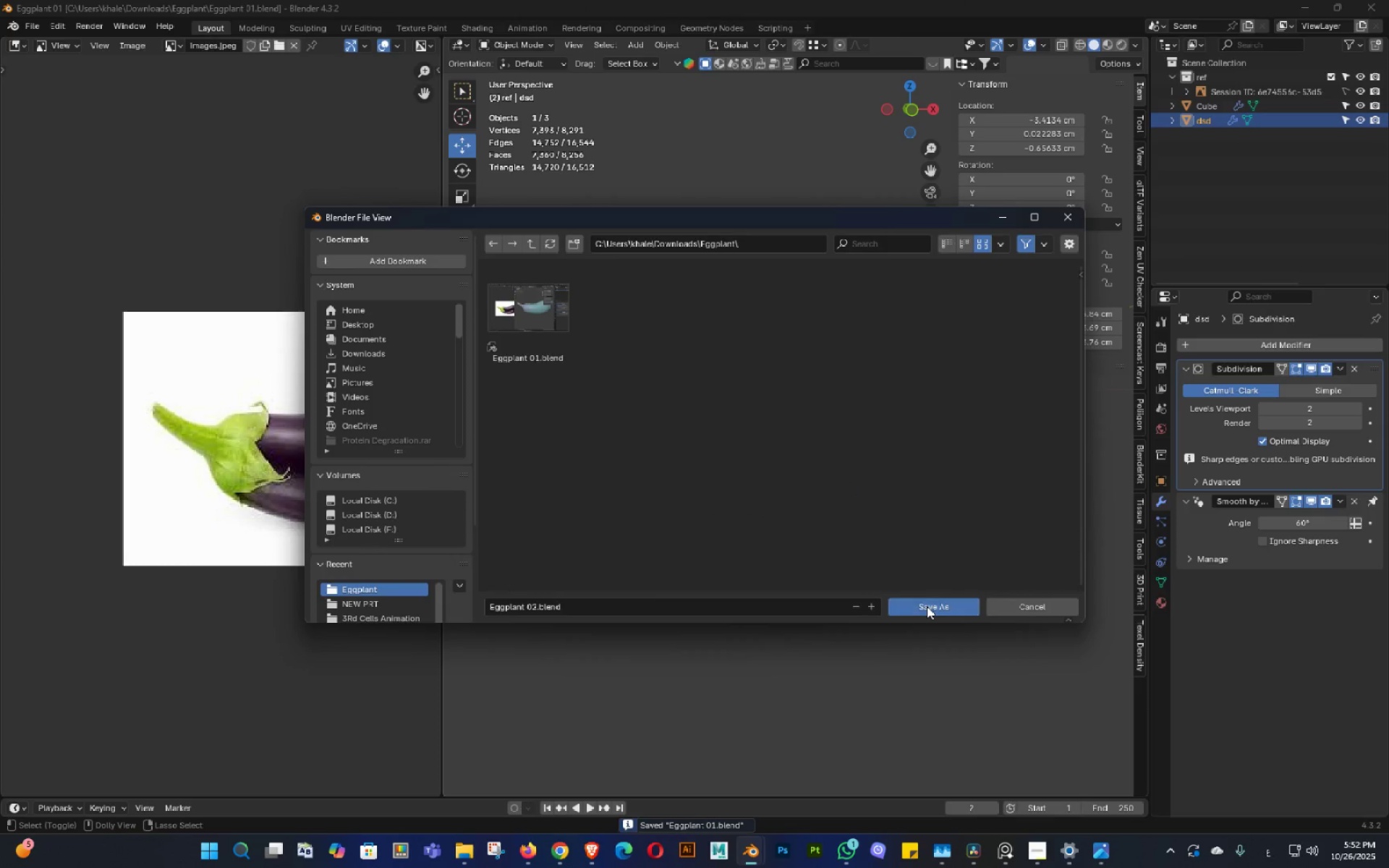 
left_click([927, 606])
 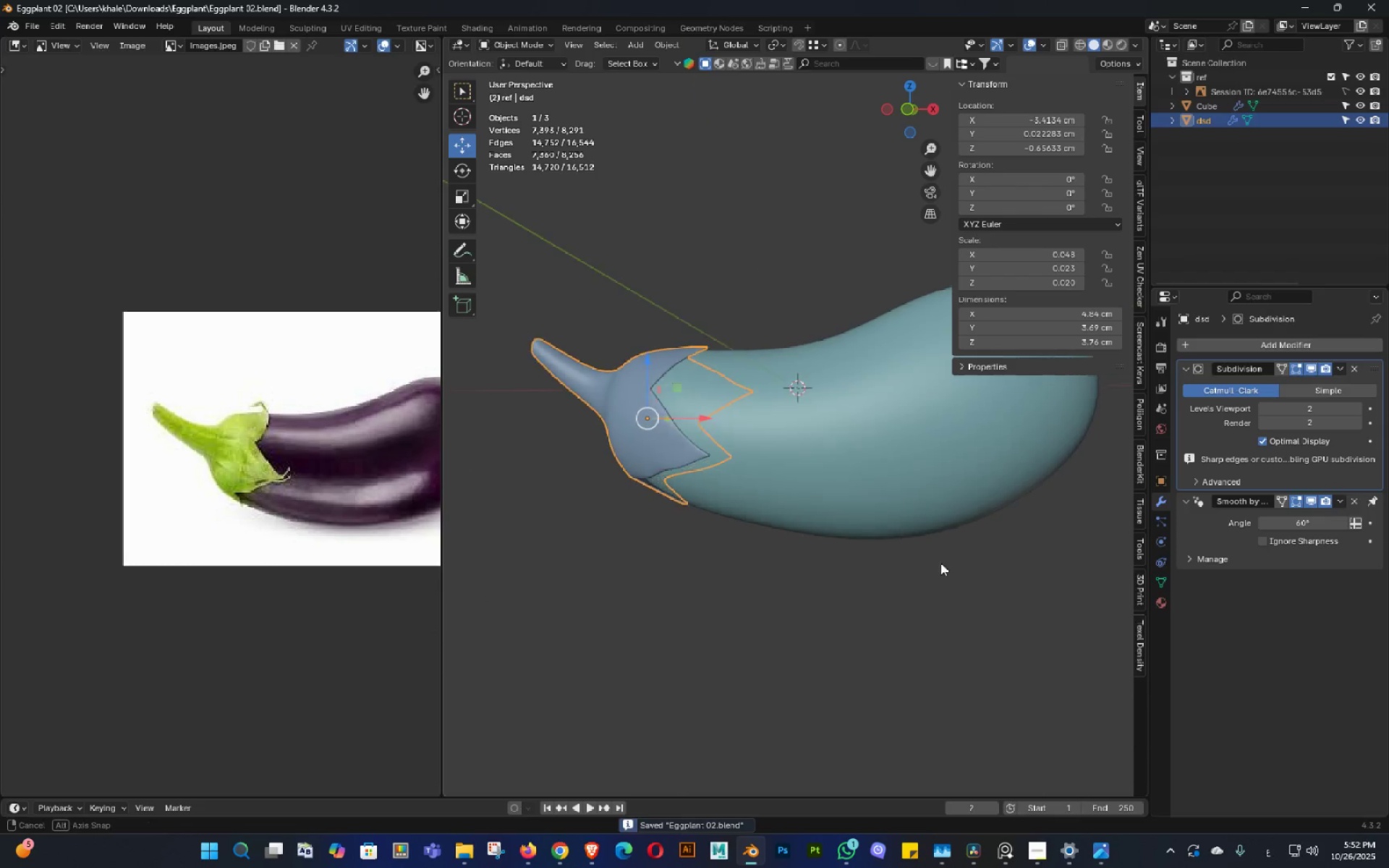 
key(Control+ControlLeft)
 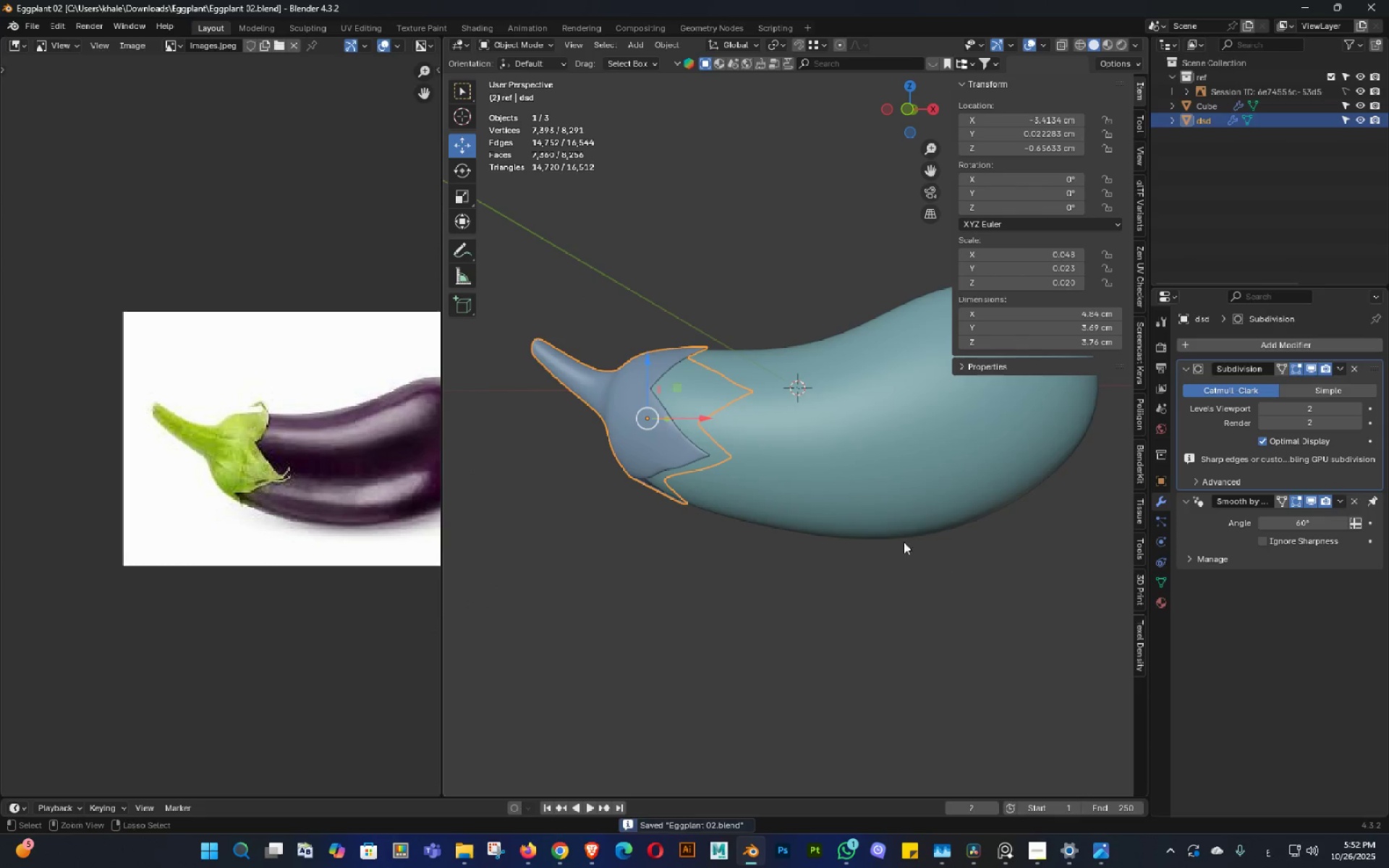 
key(Control+S)
 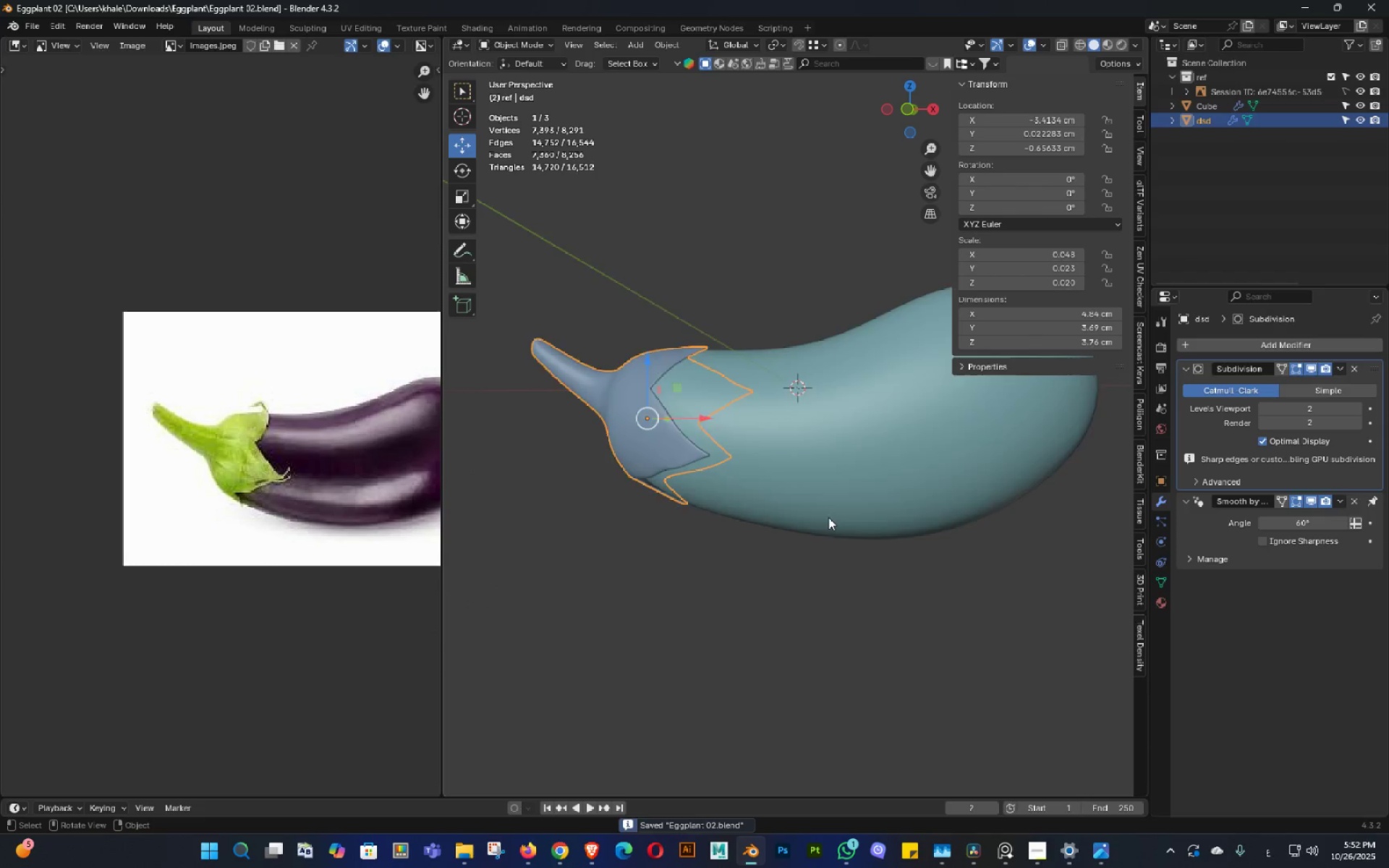 
scroll: coordinate [823, 517], scroll_direction: down, amount: 1.0
 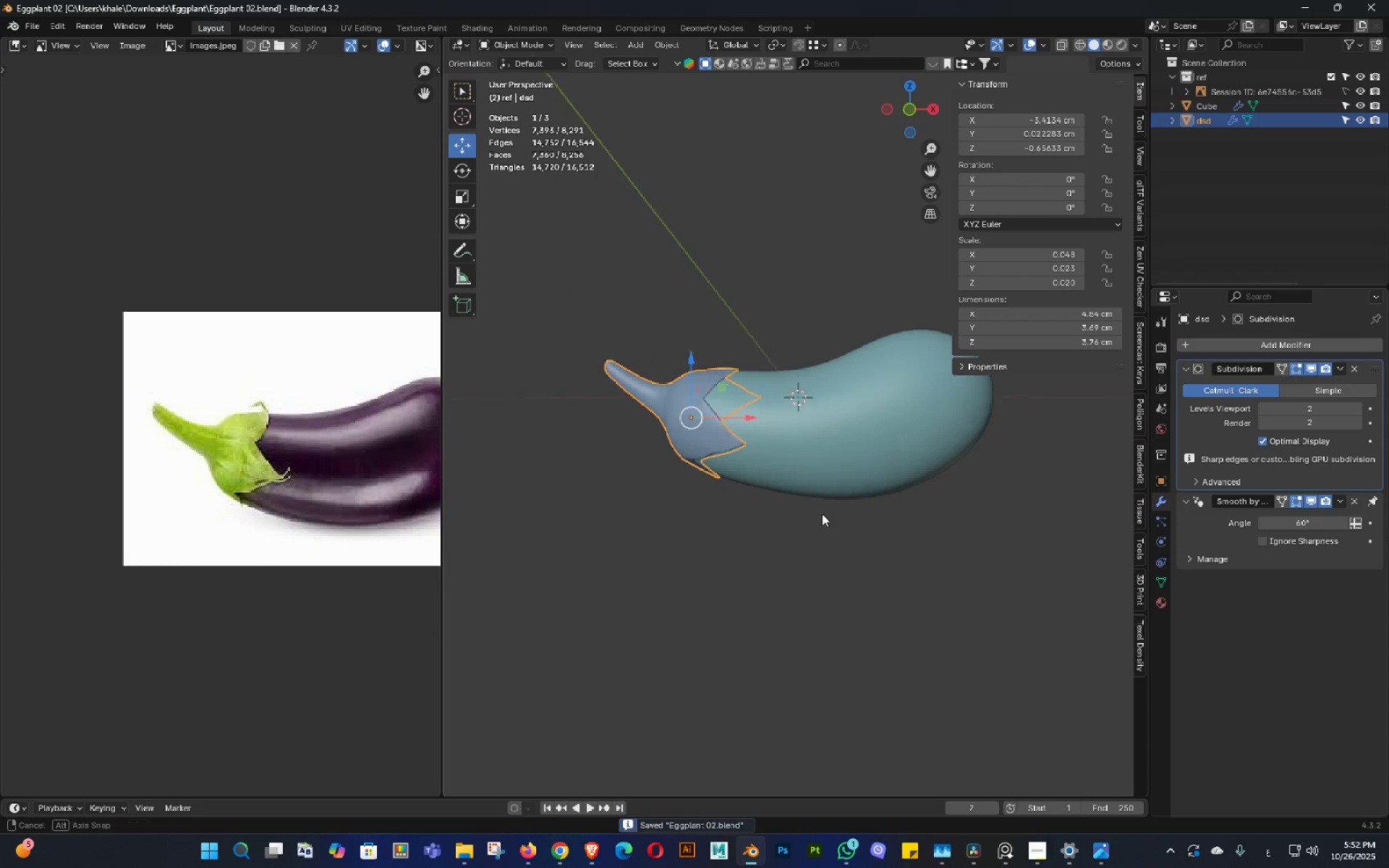 
key(Control+ControlLeft)
 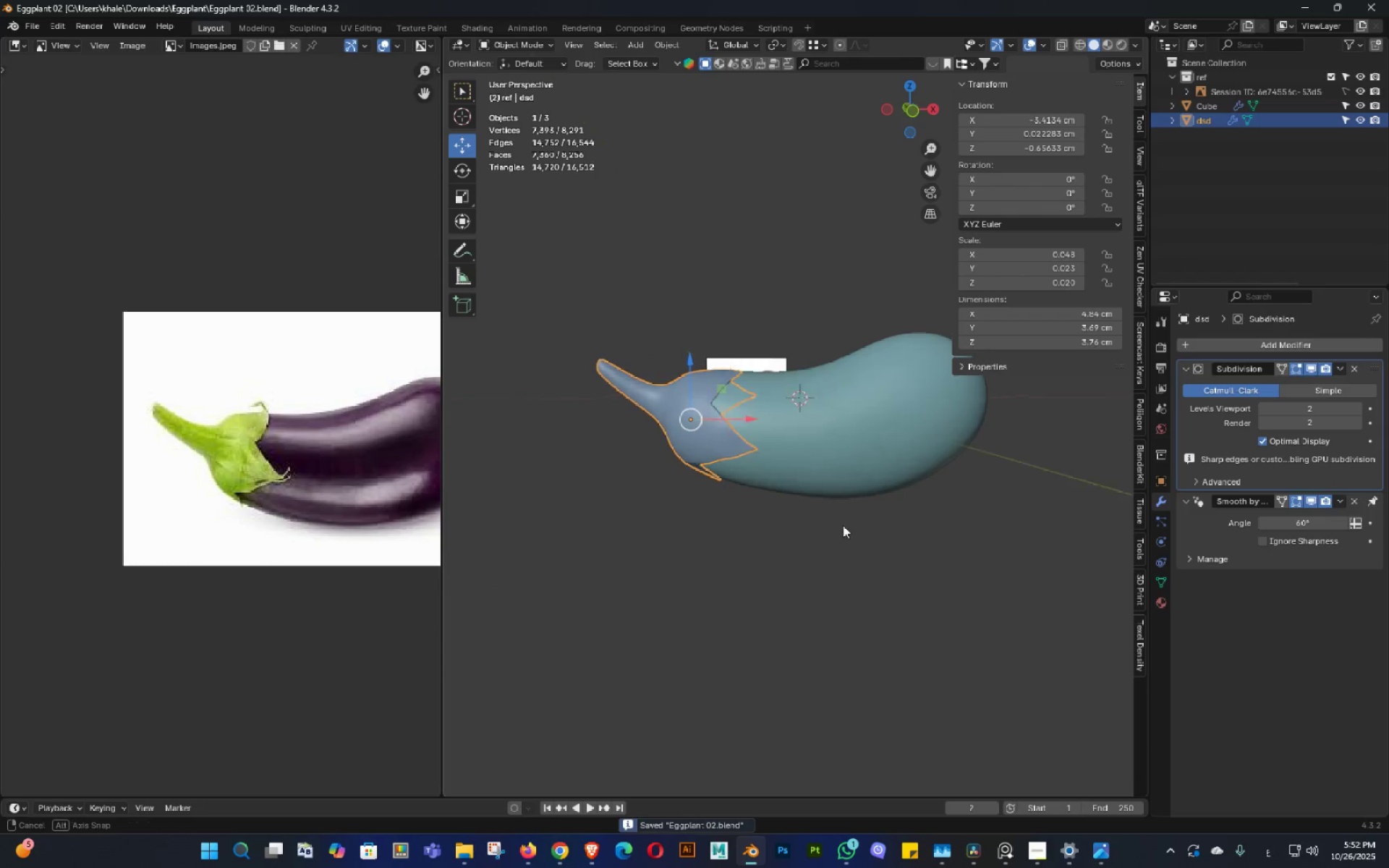 
double_click([846, 529])
 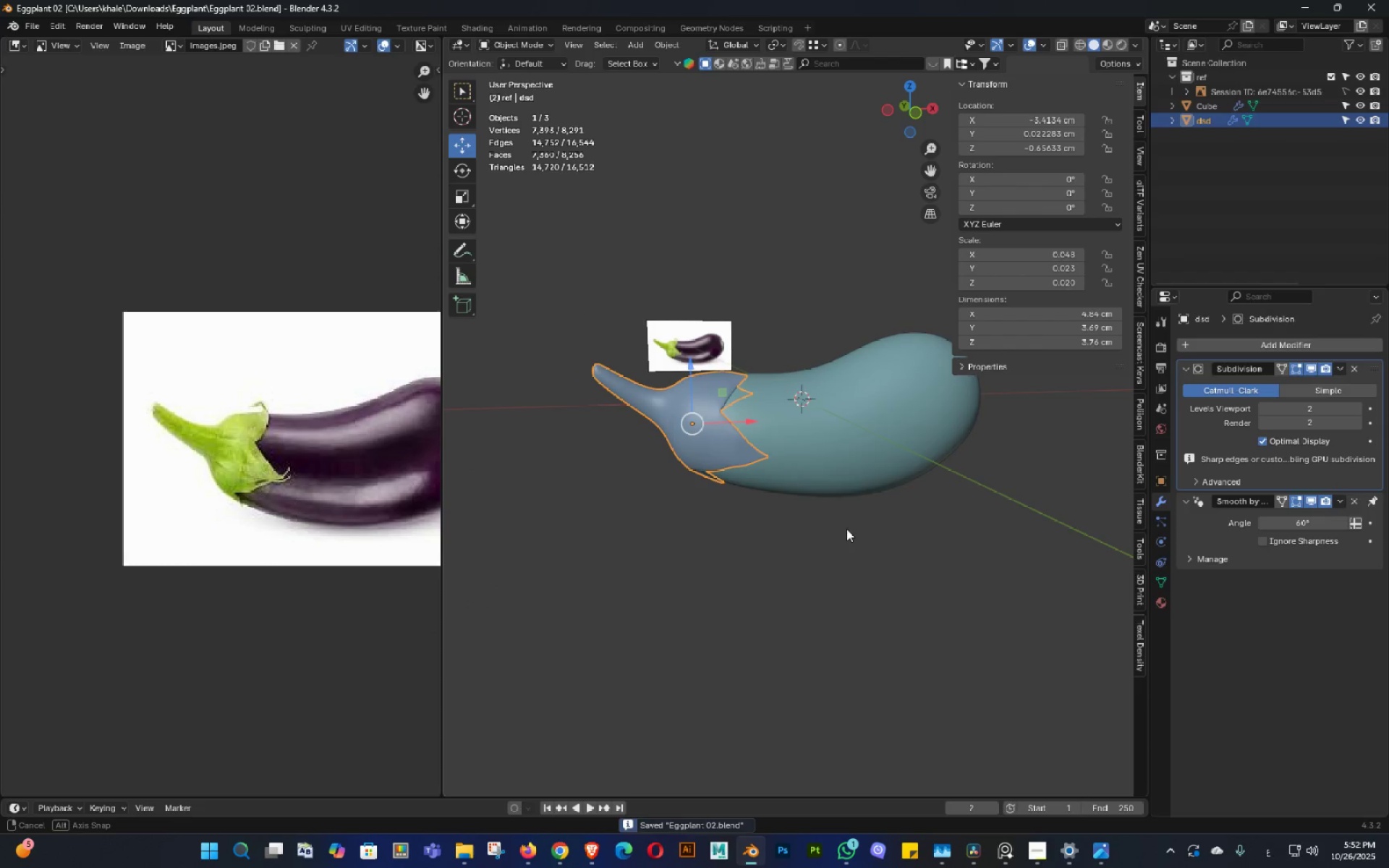 
key(Control+S)
 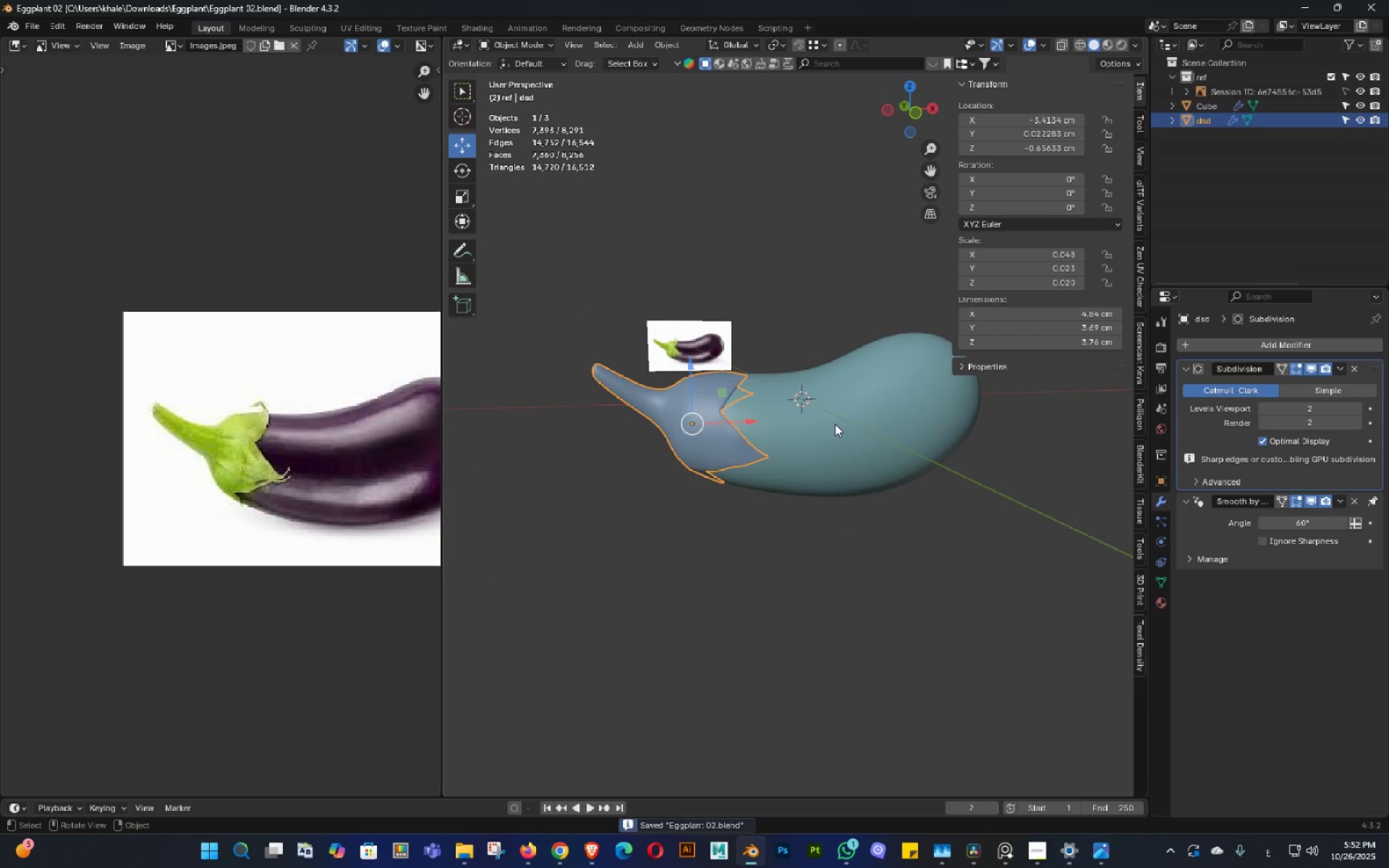 
left_click([835, 424])
 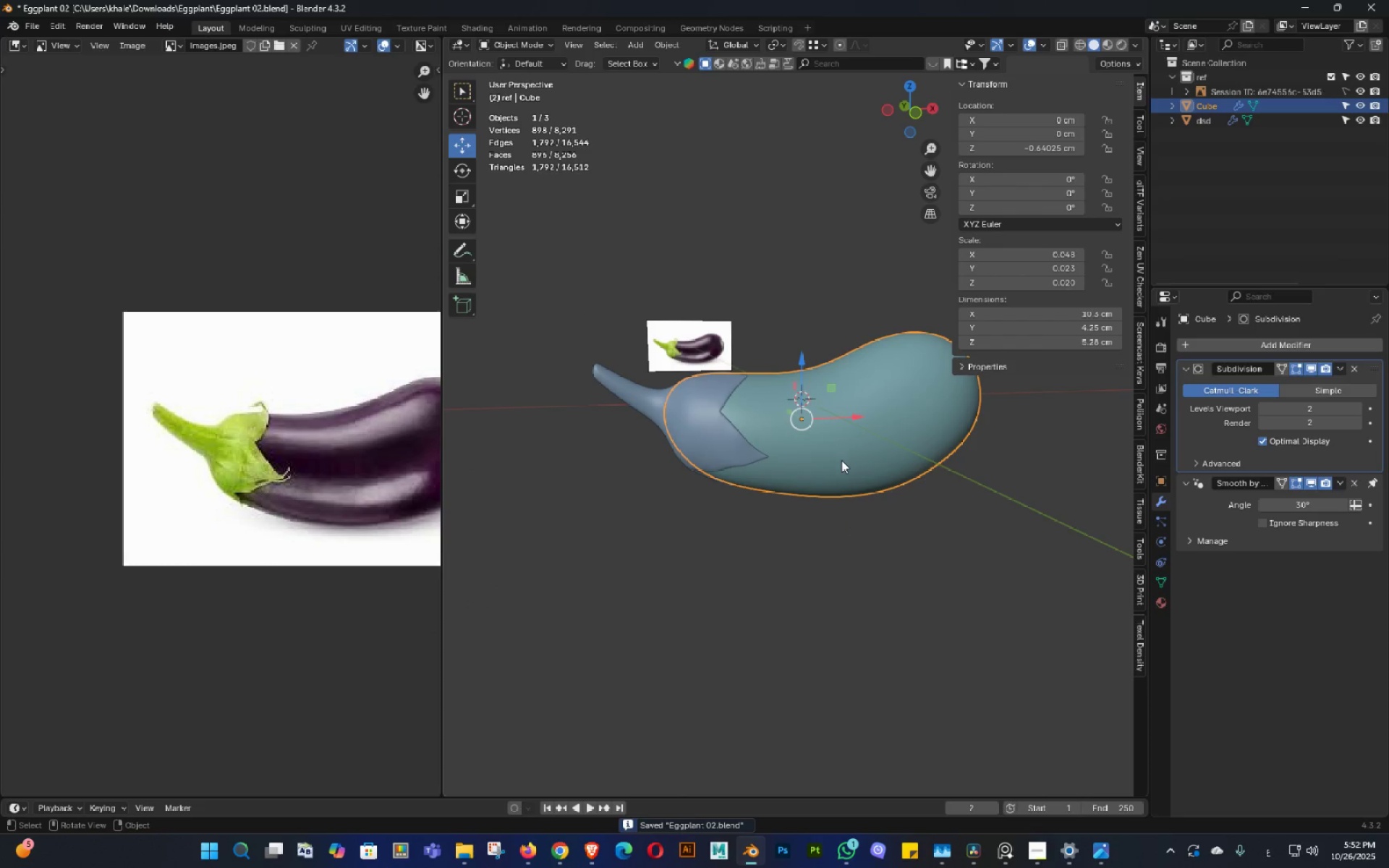 
key(Control+A)
 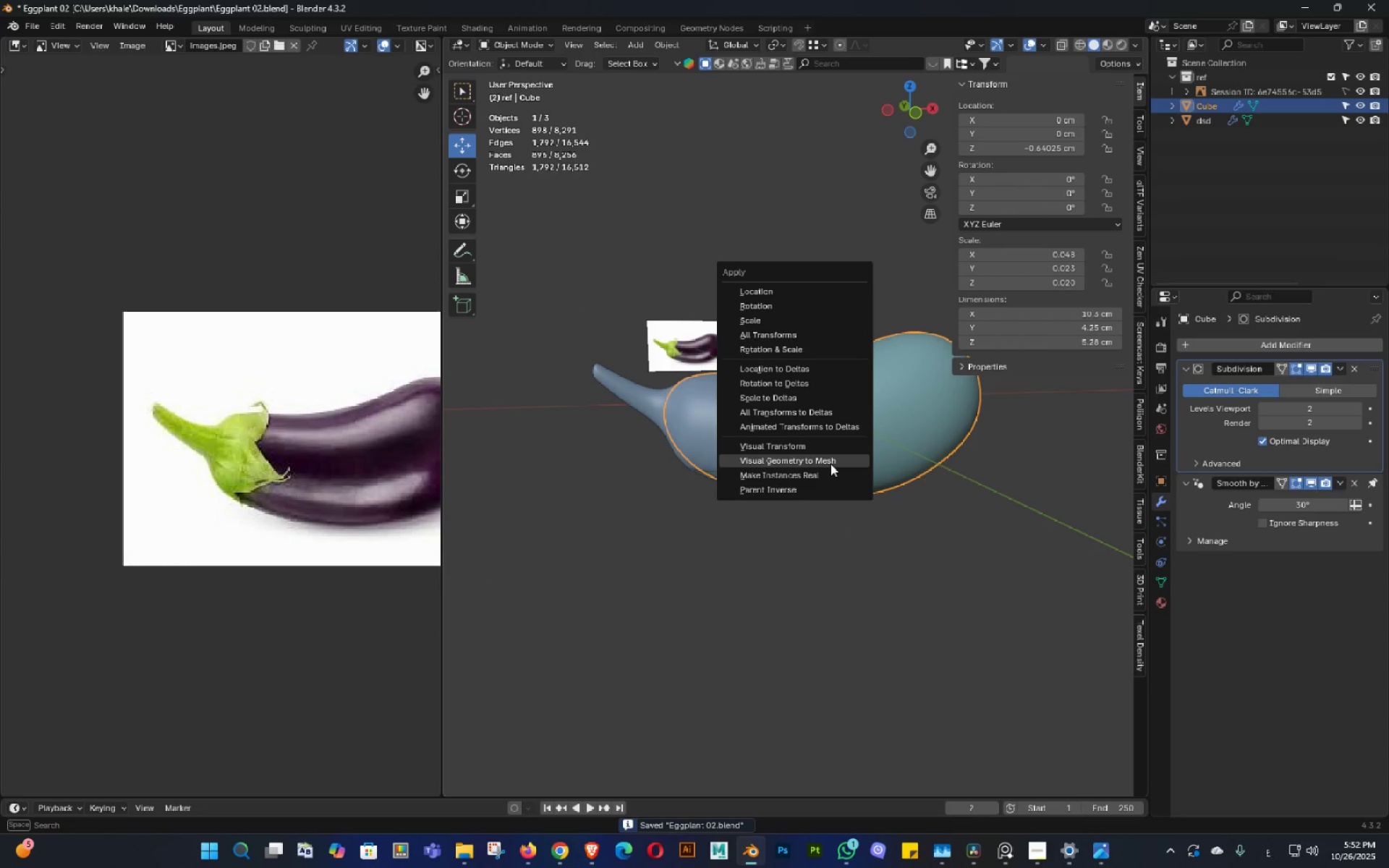 
left_click([831, 464])
 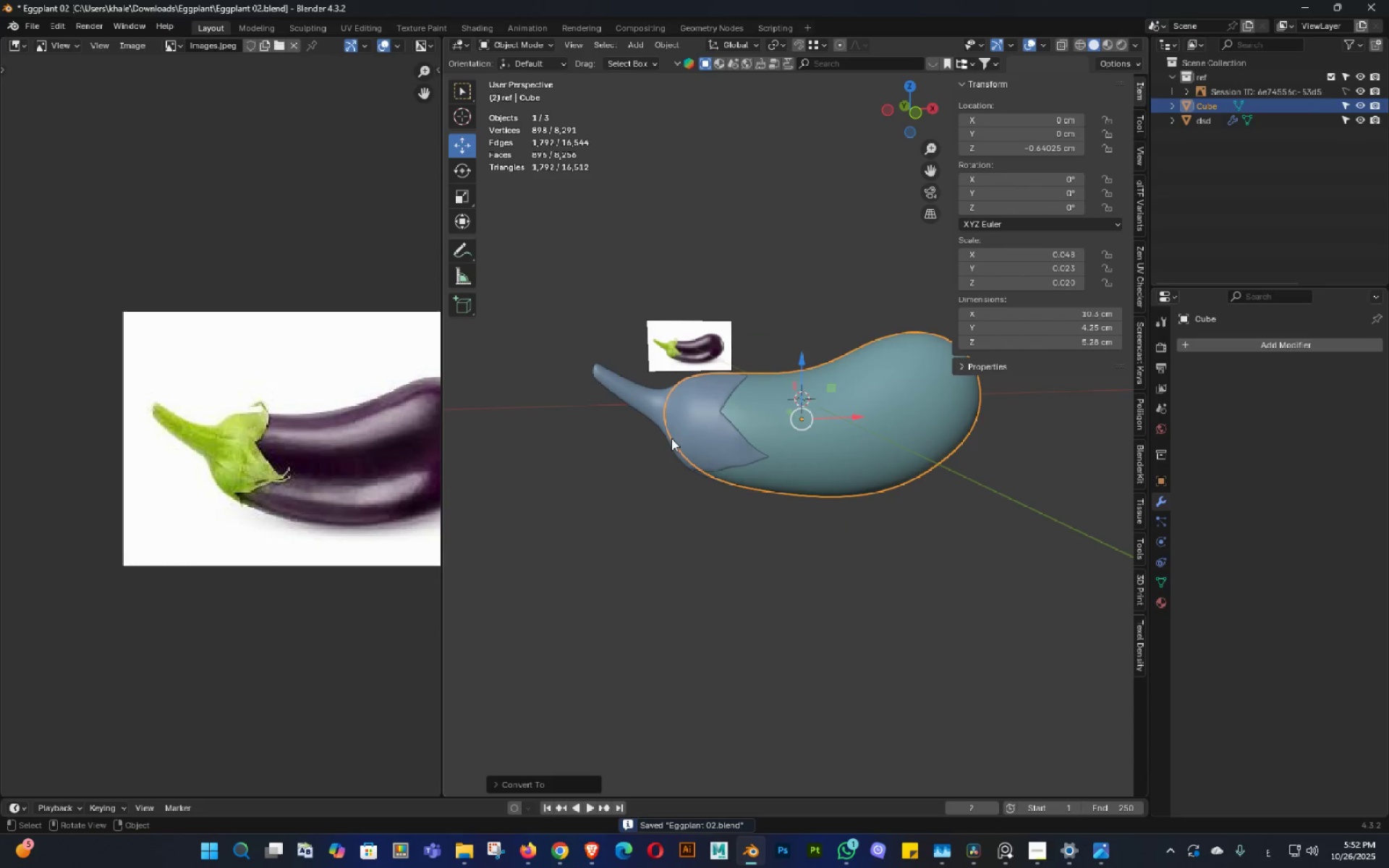 
double_click([671, 438])
 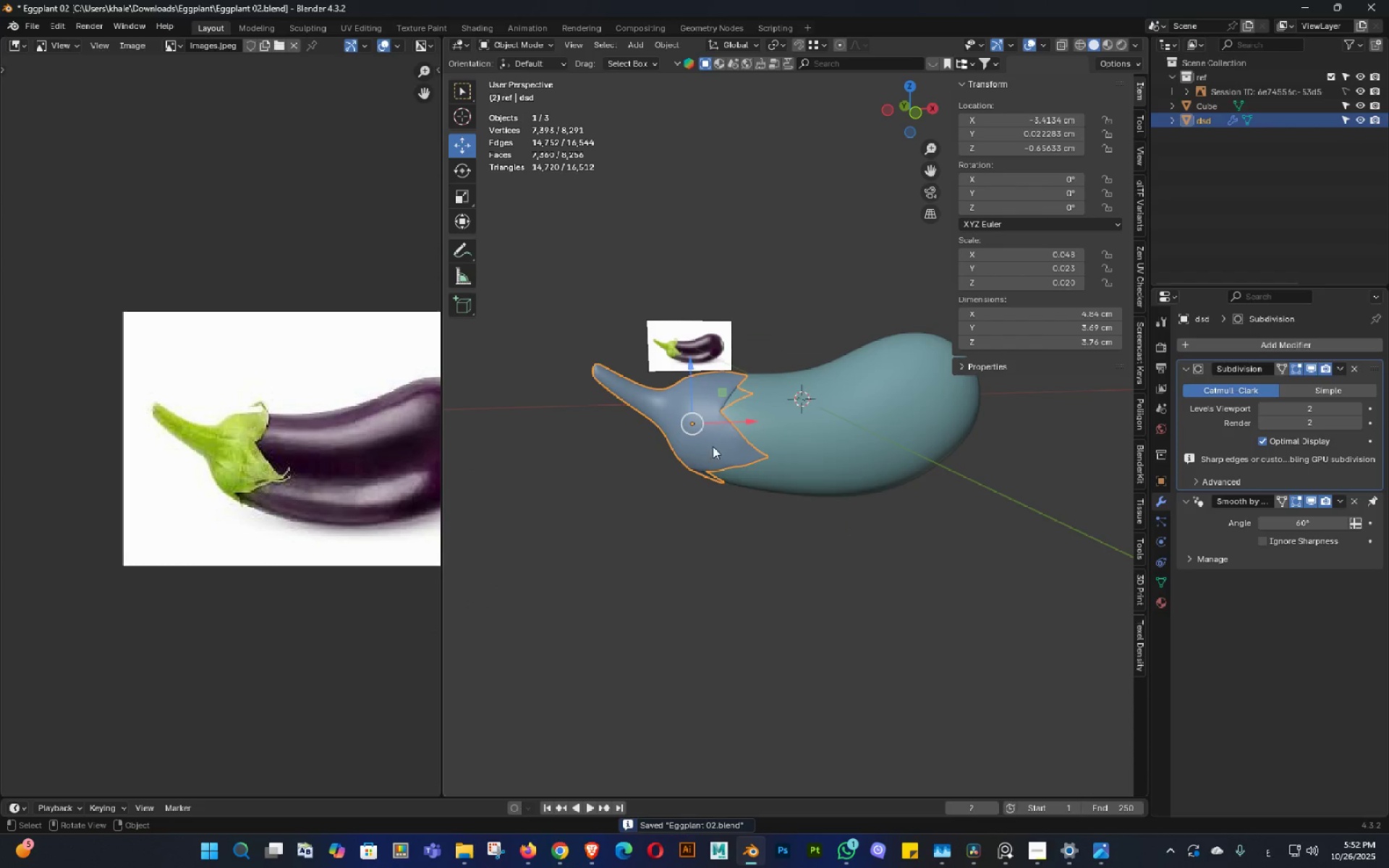 
key(Control+A)
 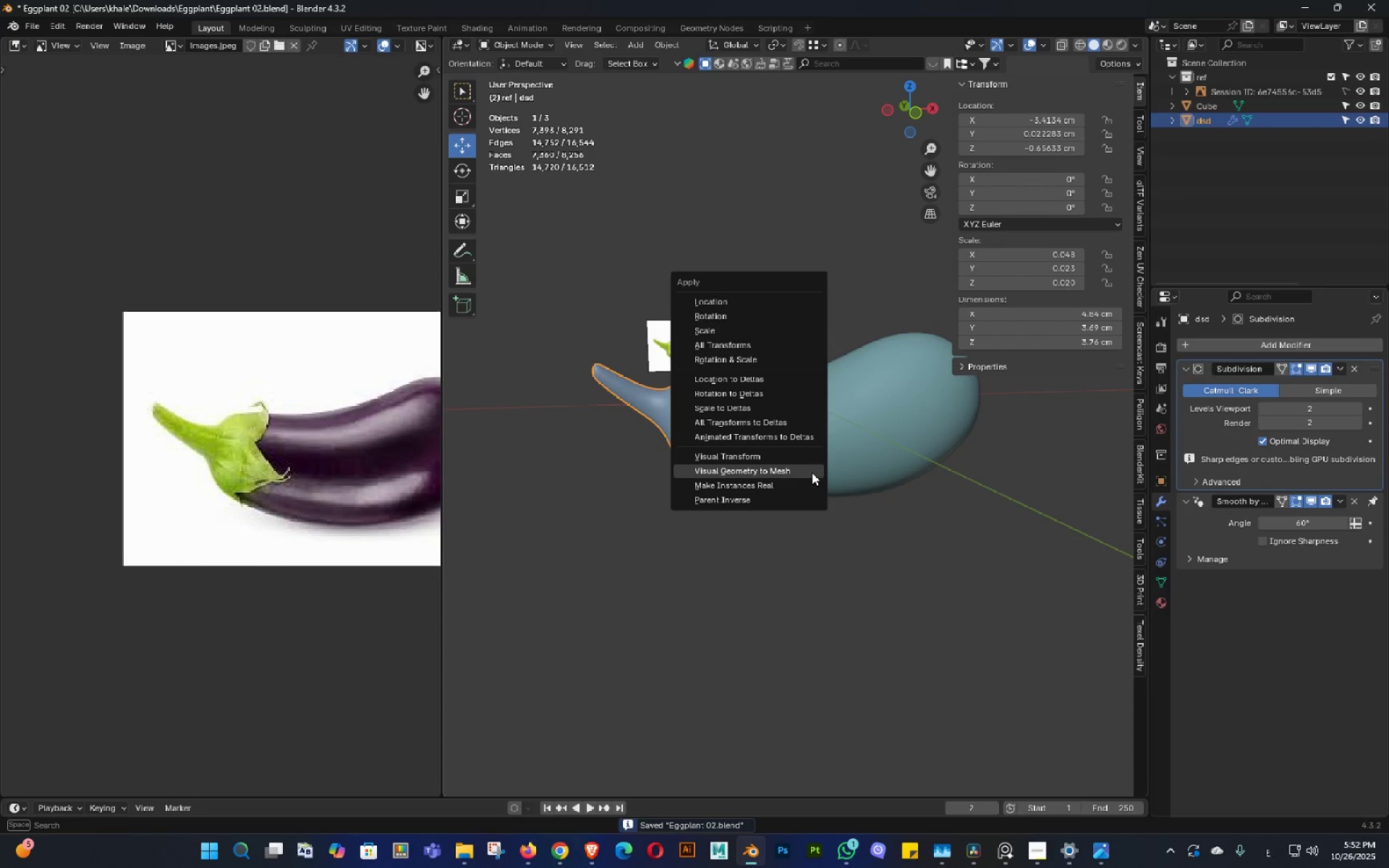 
left_click([812, 472])
 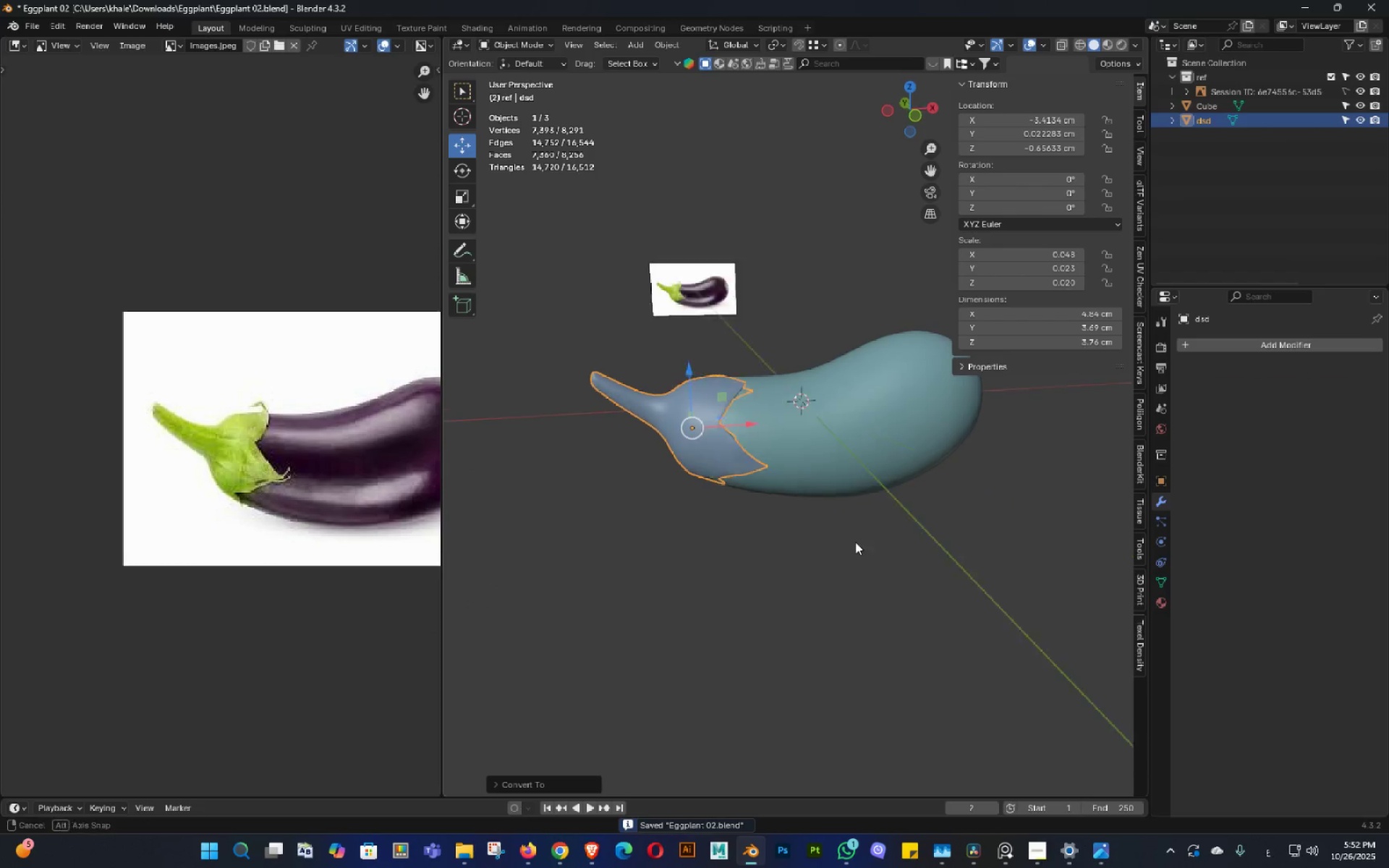 
key(Control+ControlLeft)
 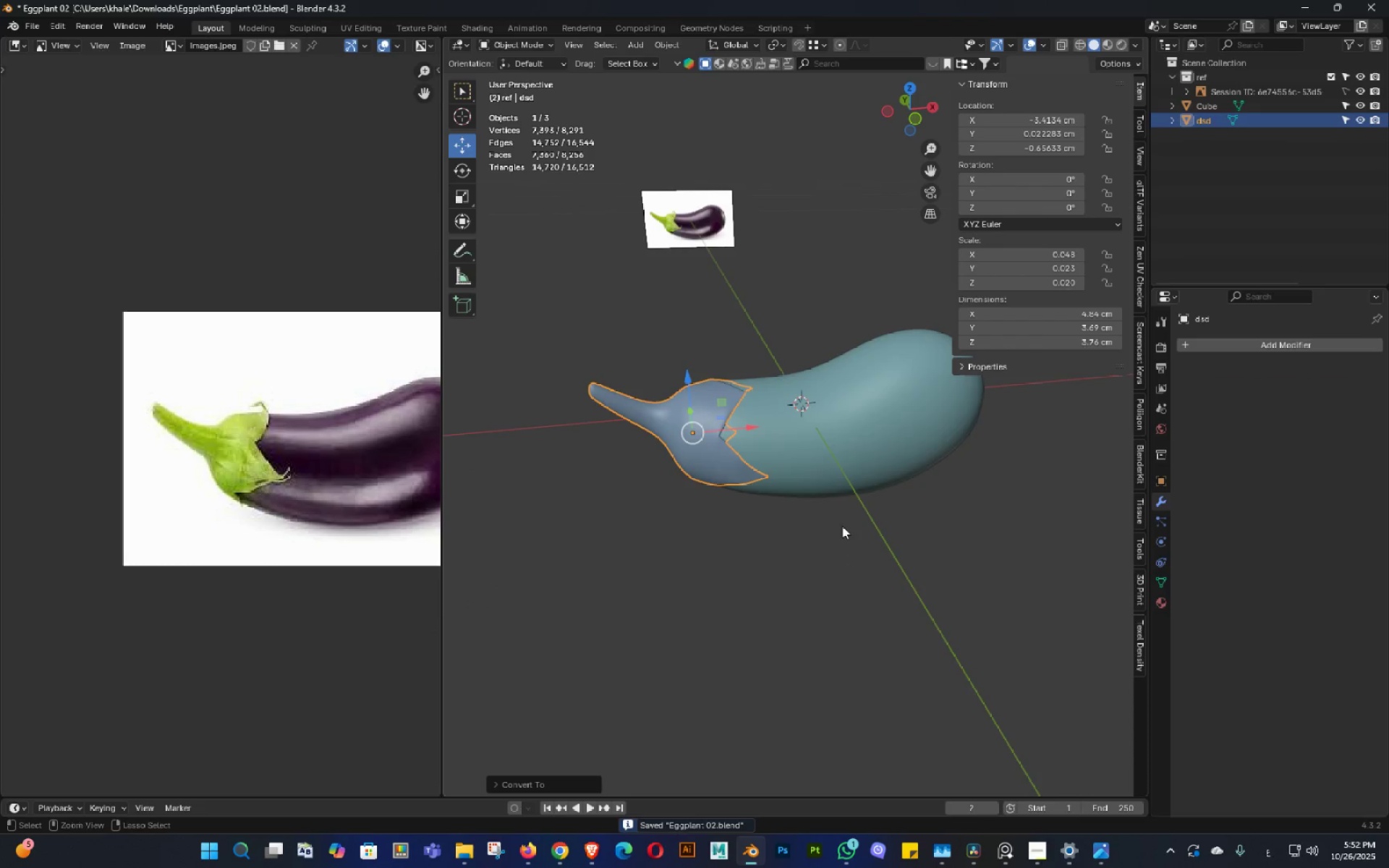 
key(Control+S)
 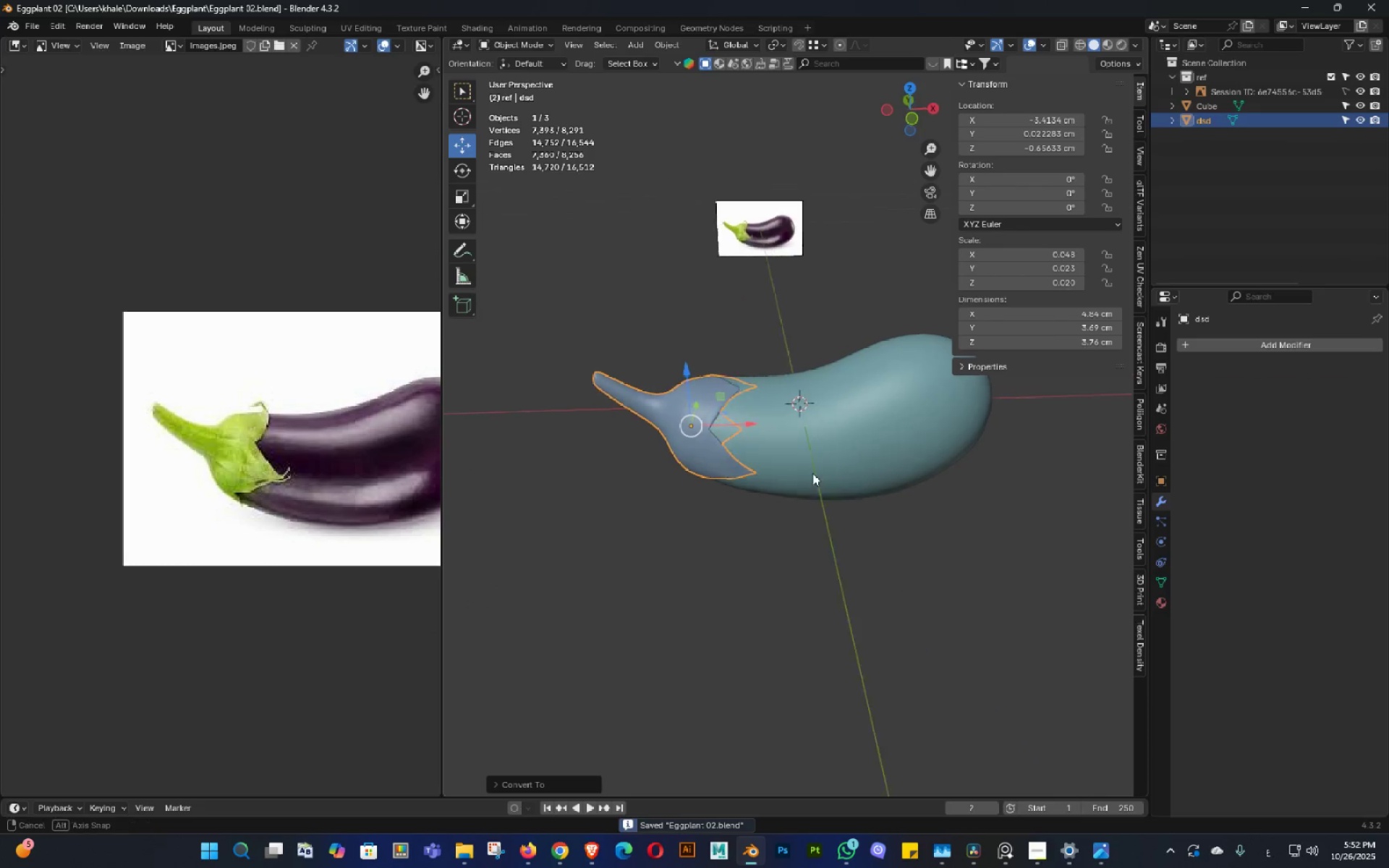 
hold_key(key=ShiftLeft, duration=0.35)
left_click([834, 448])
 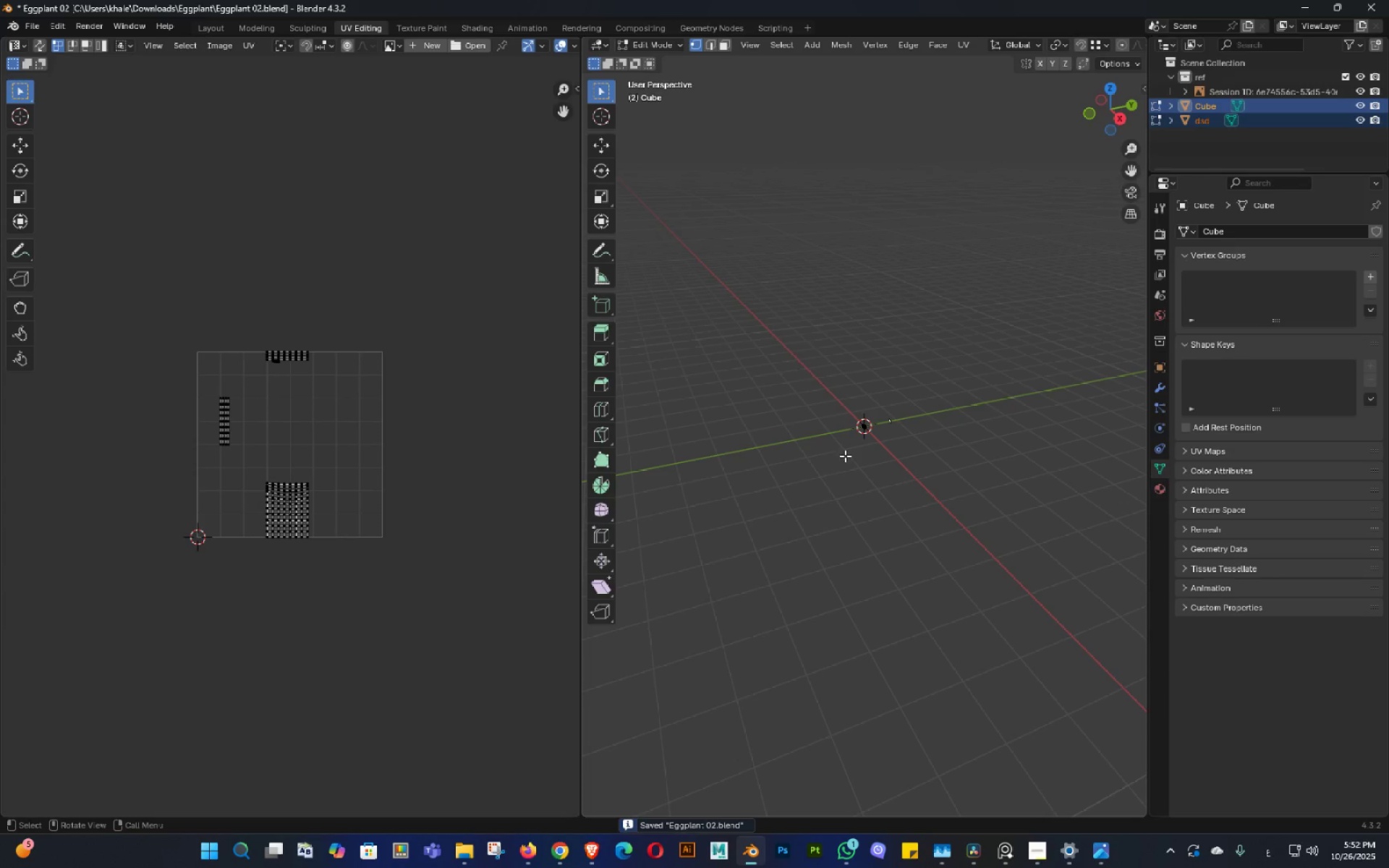 
key(F)
 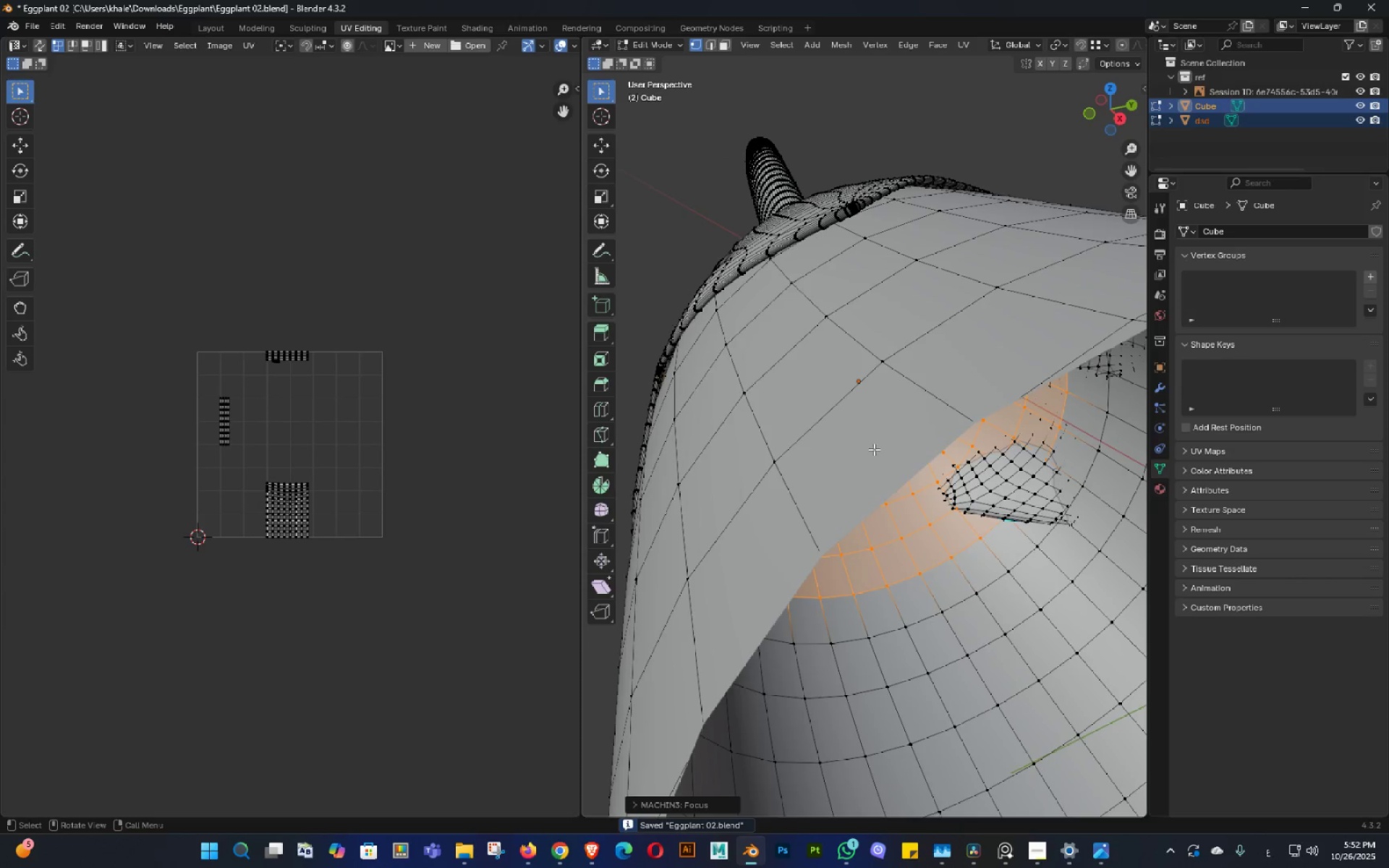 
scroll: coordinate [885, 454], scroll_direction: down, amount: 6.0
 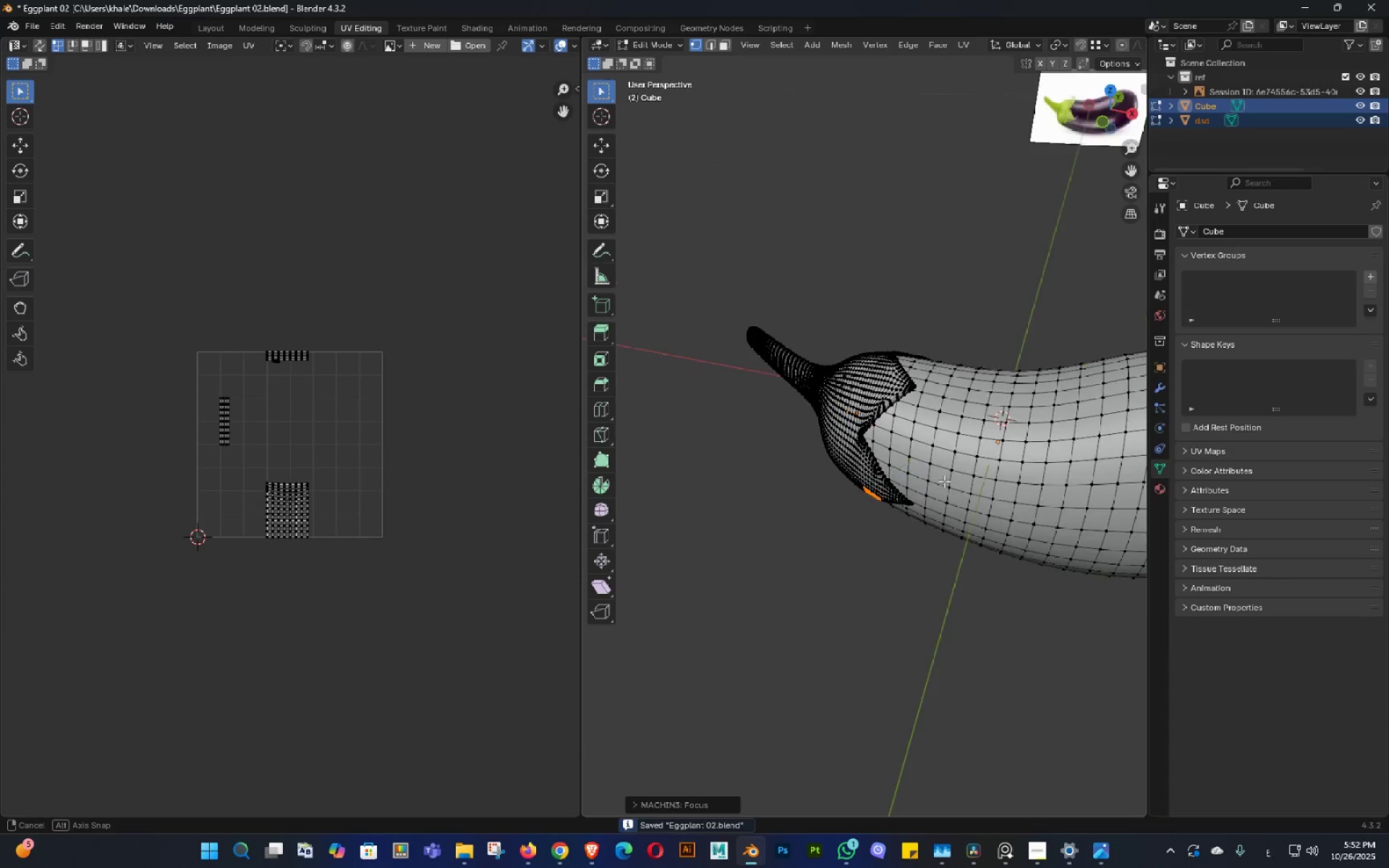 
key(Tab)
 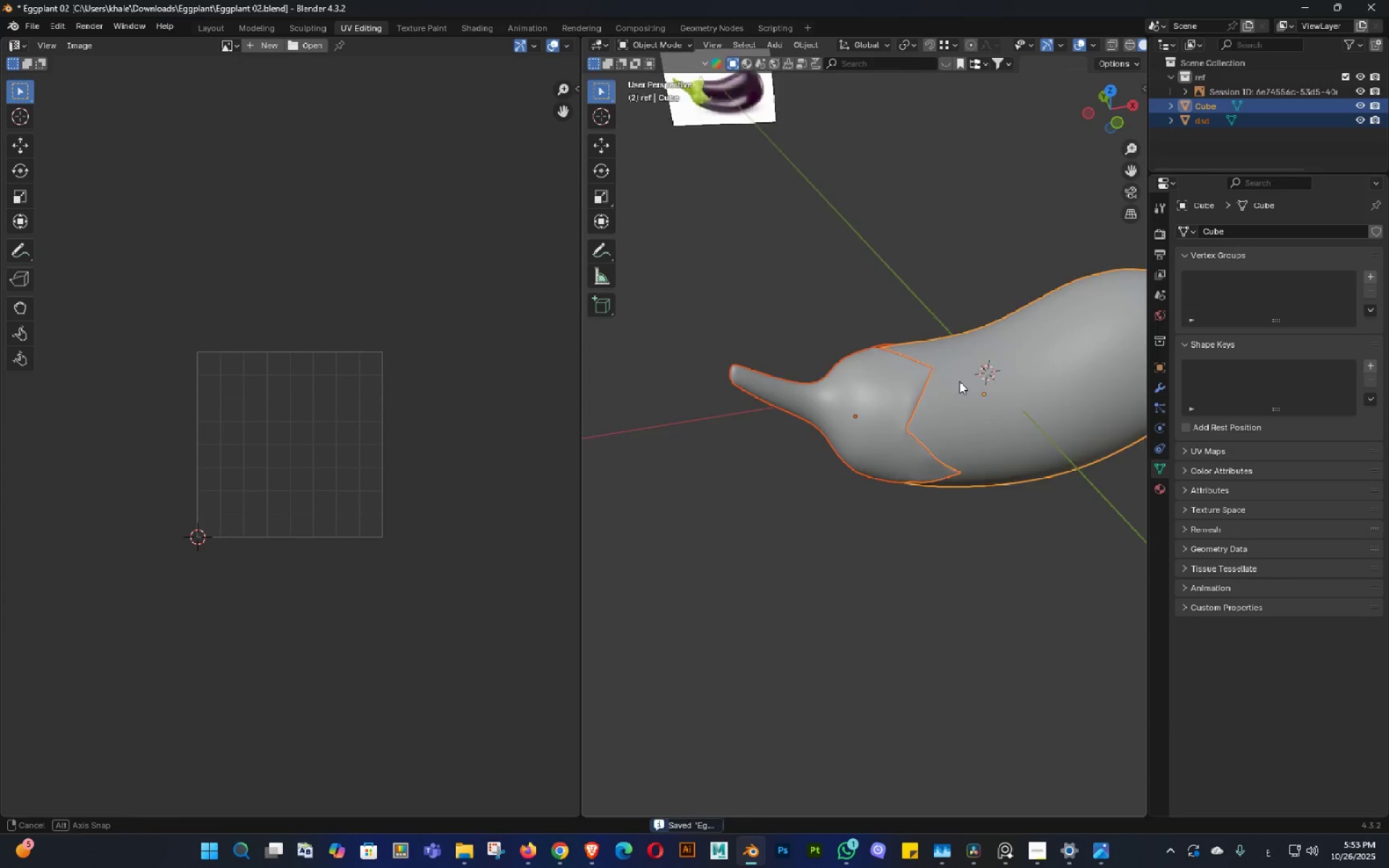 
key(Shift+ShiftLeft)
 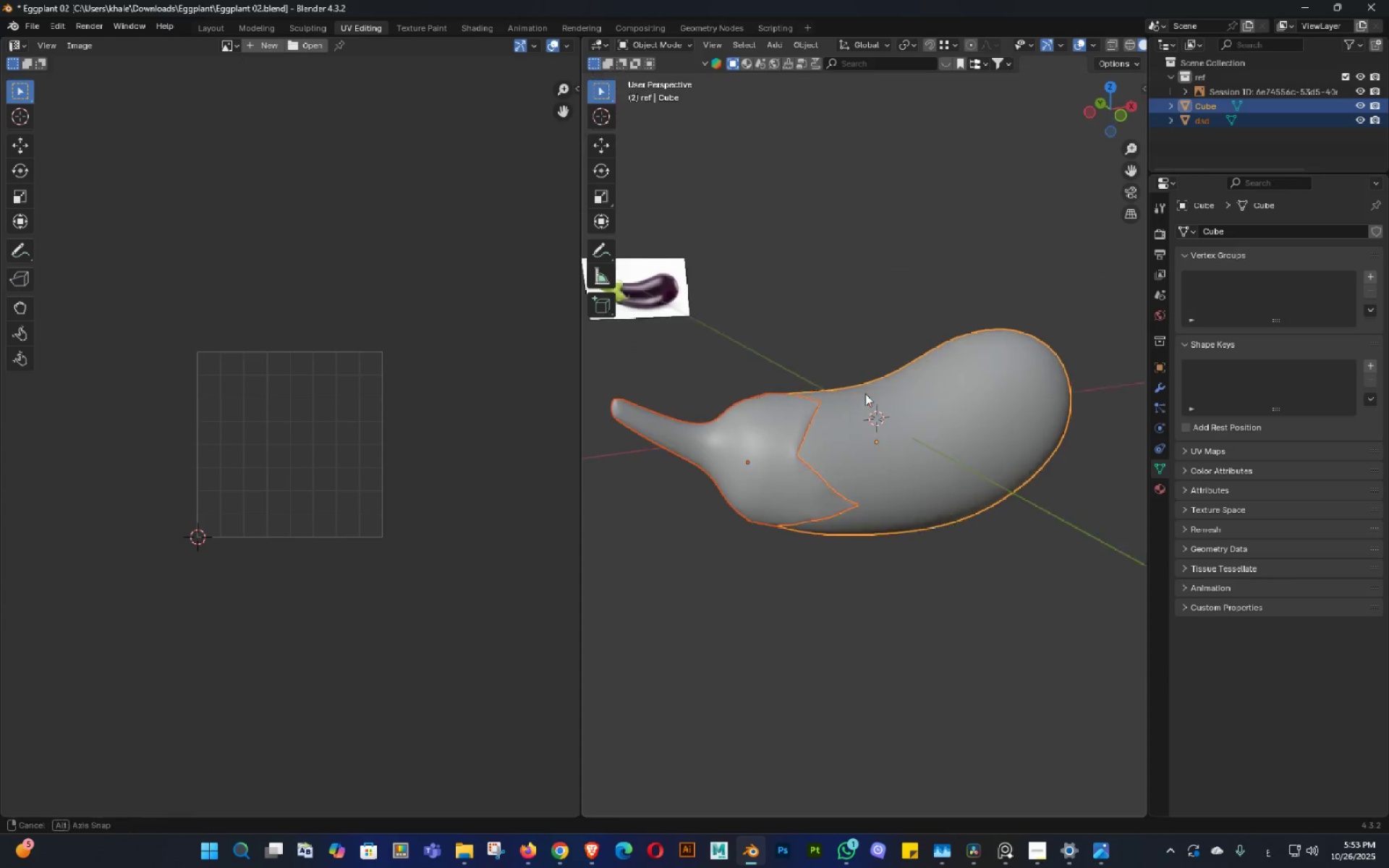 
key(Control+ControlLeft)
 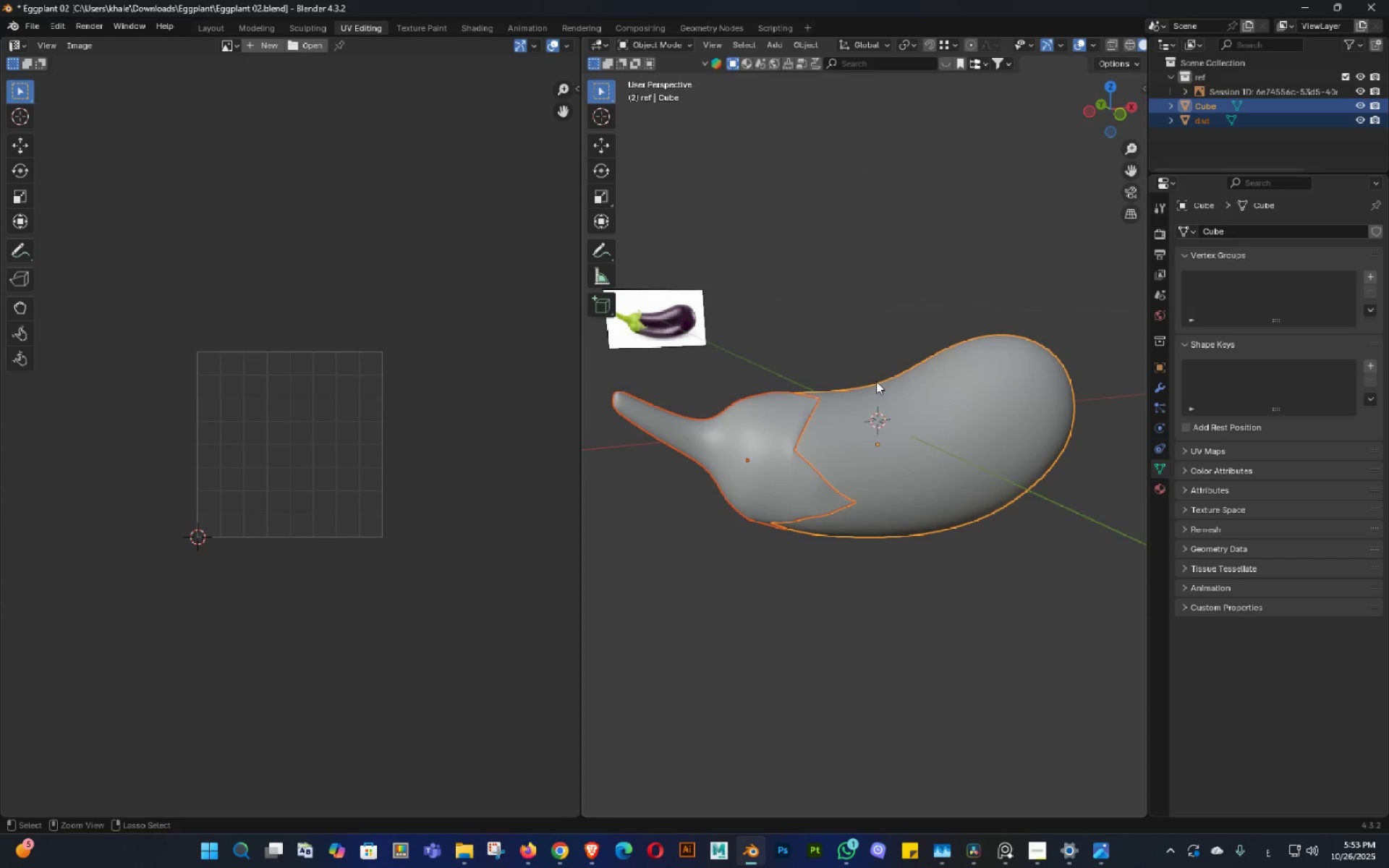 
key(Control+S)
 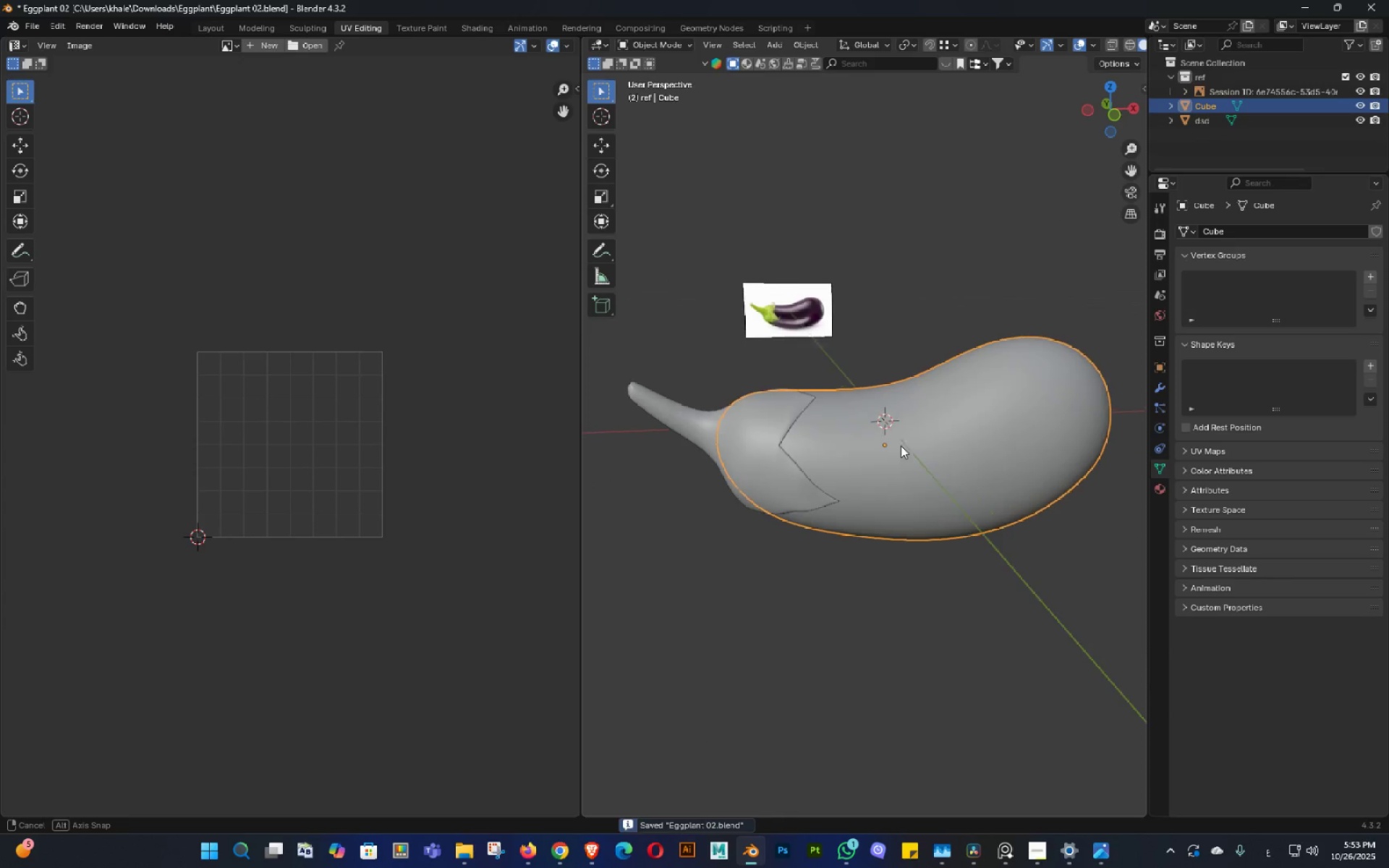 
key(Shift+ShiftLeft)
 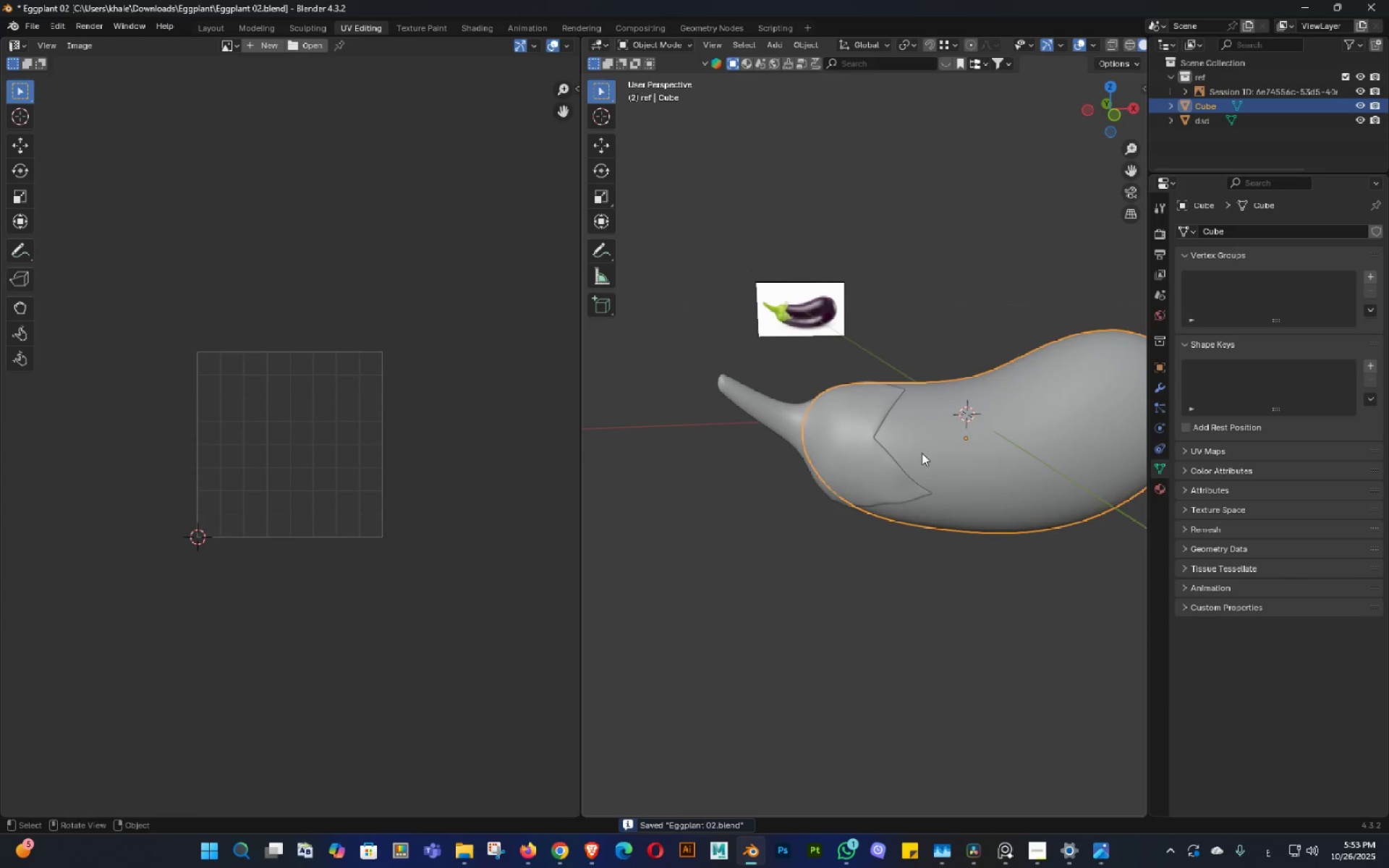 
key(Tab)
 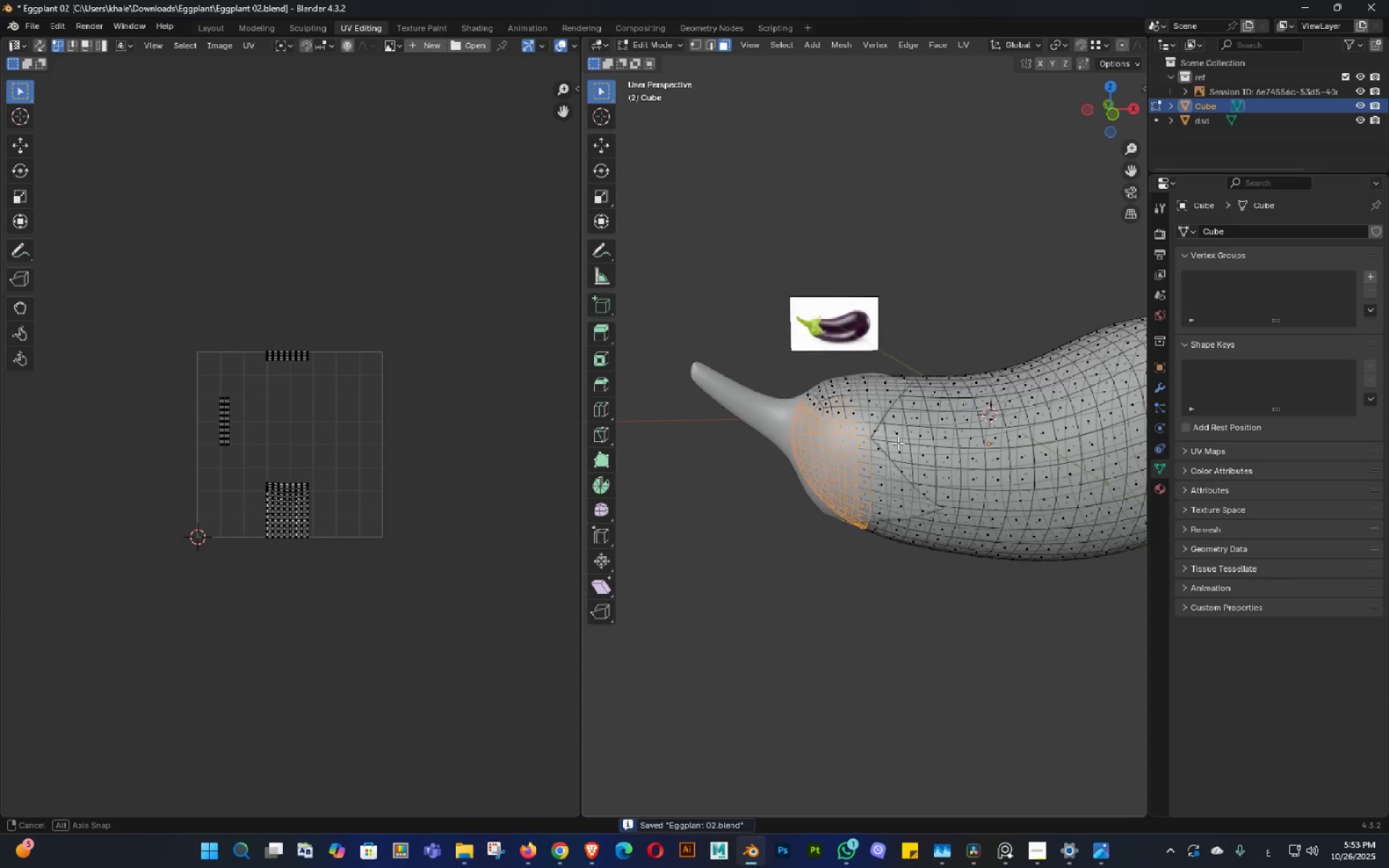 
key(Alt+AltLeft)
 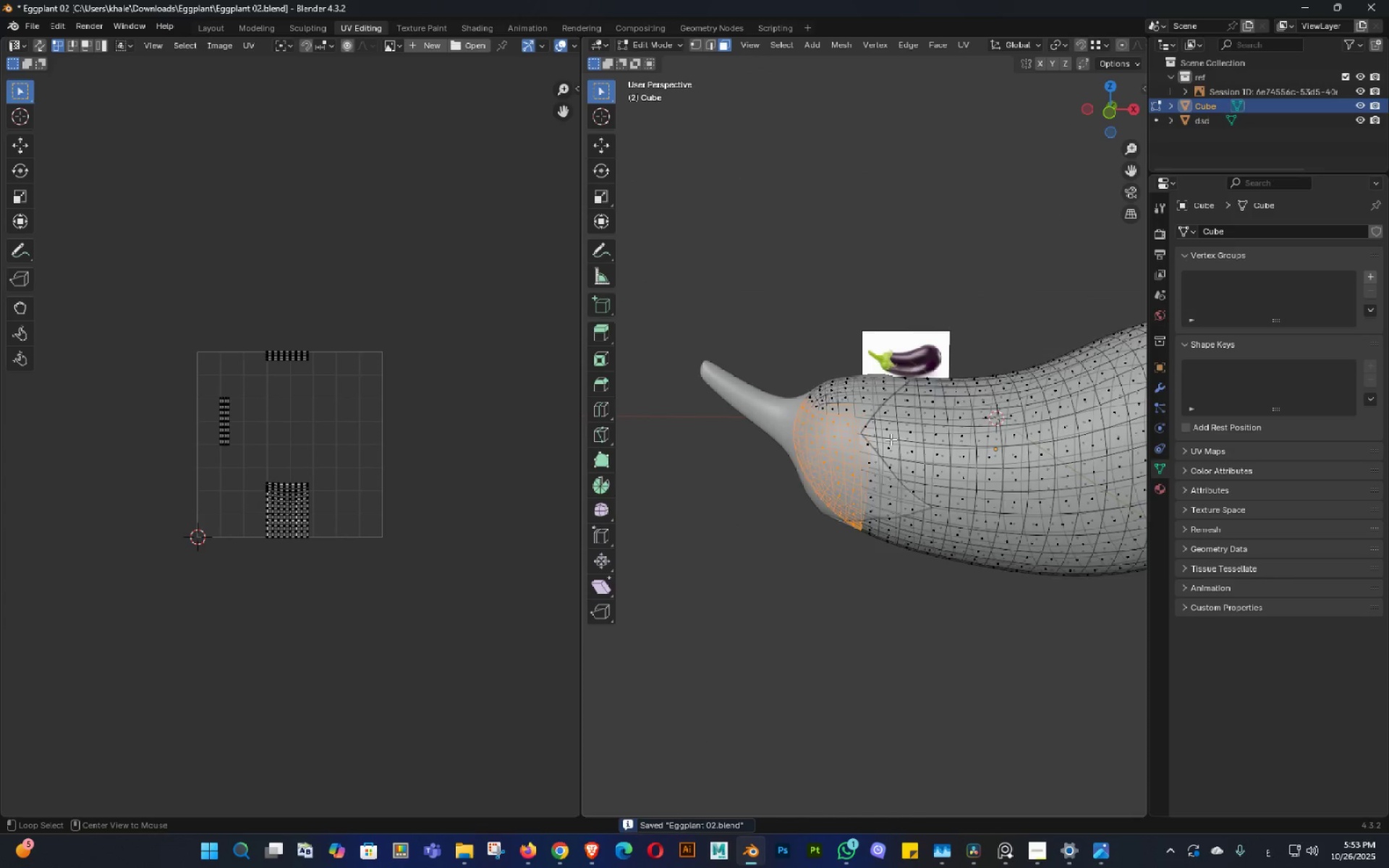 
key(Alt+Z)
 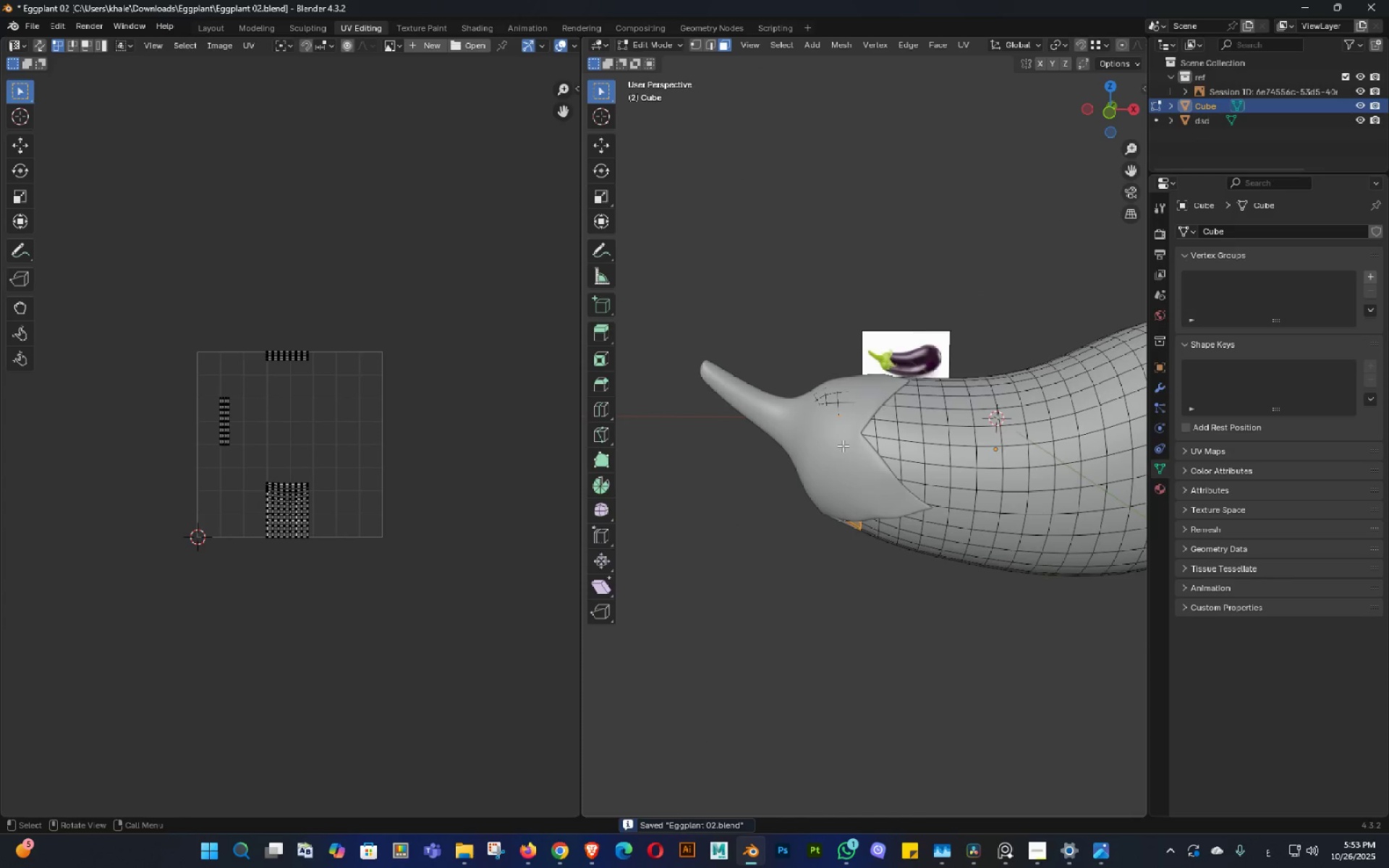 
scroll: coordinate [823, 468], scroll_direction: up, amount: 3.0
 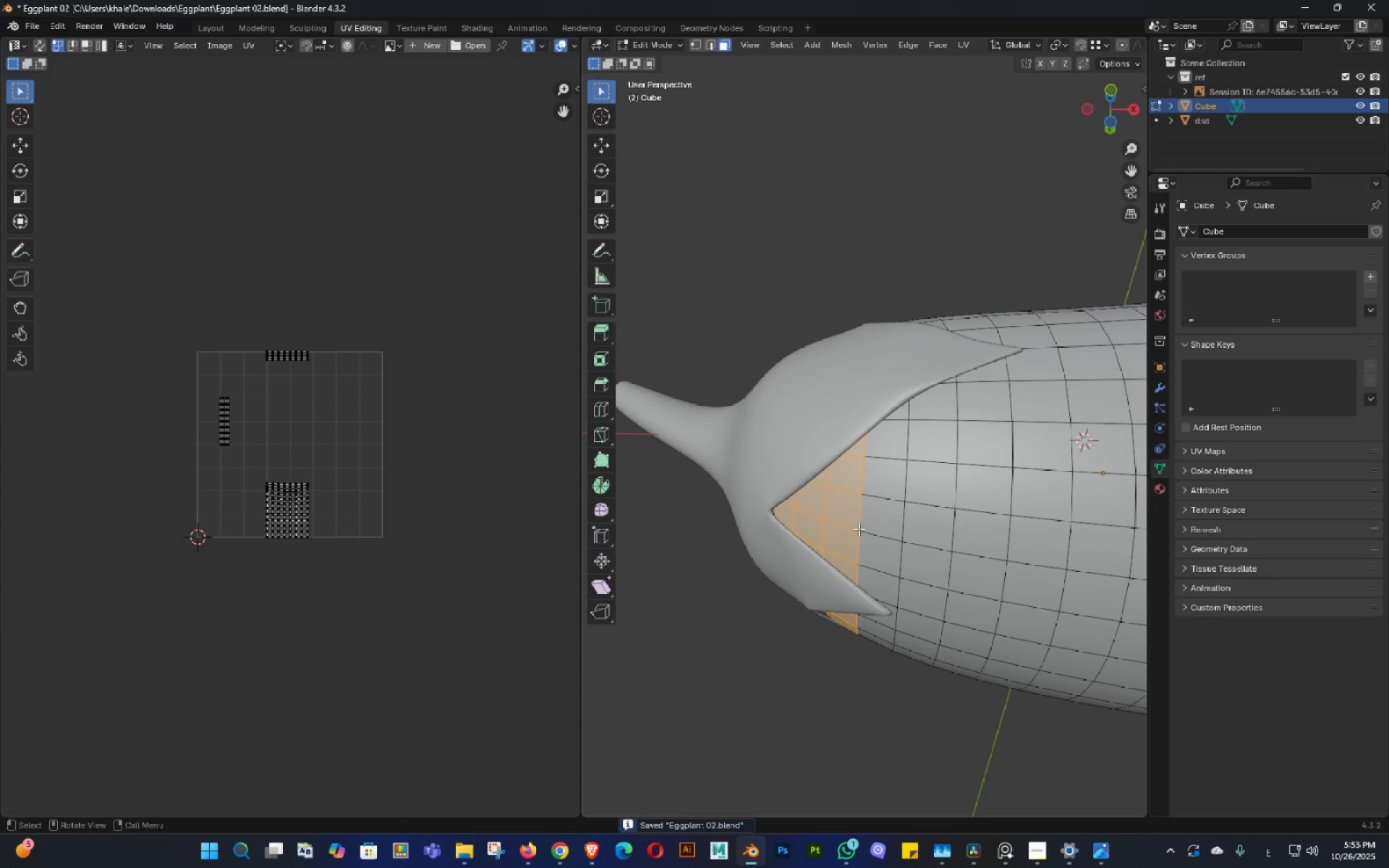 
key(Slash)
 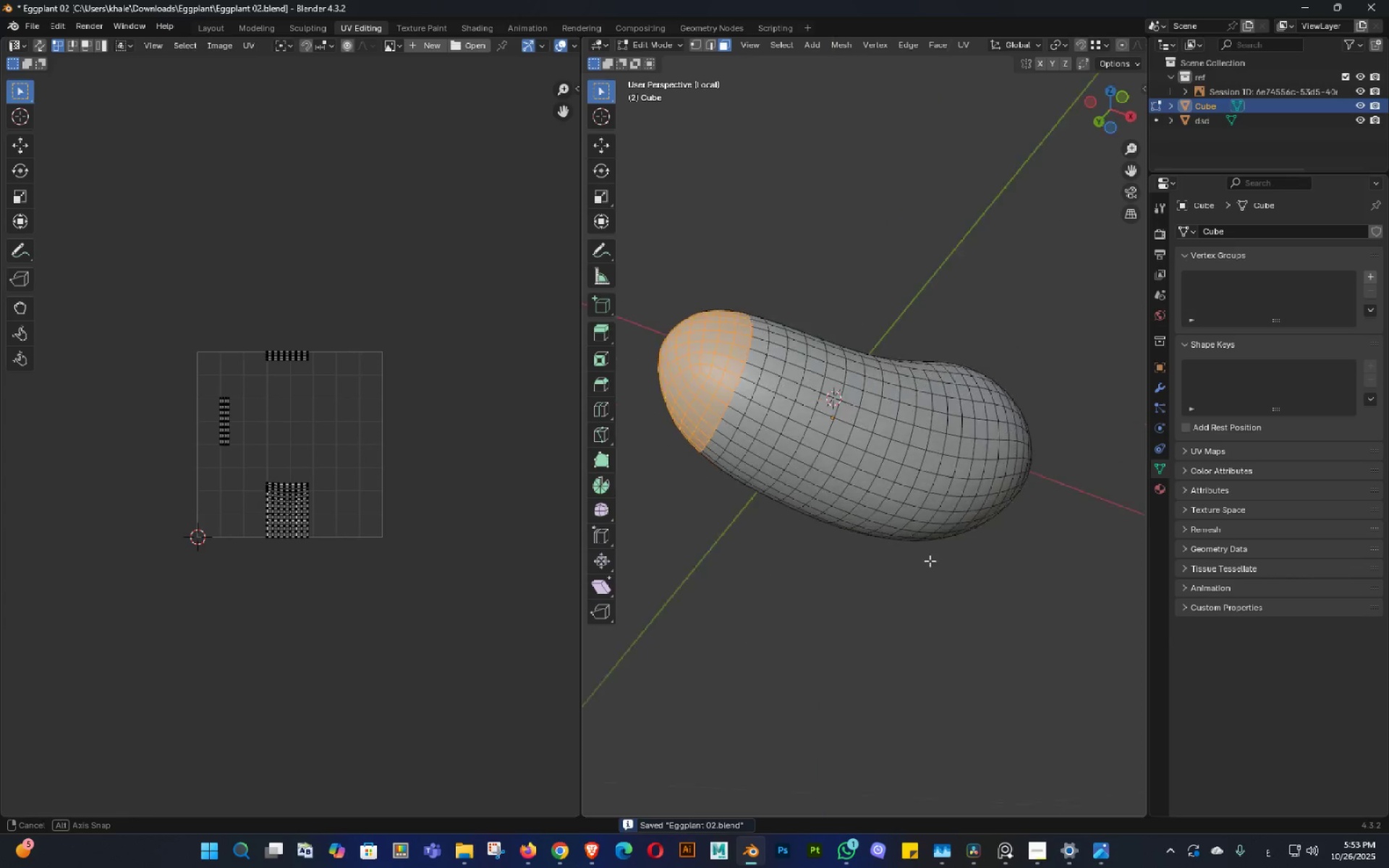 
key(Shift+ShiftLeft)
 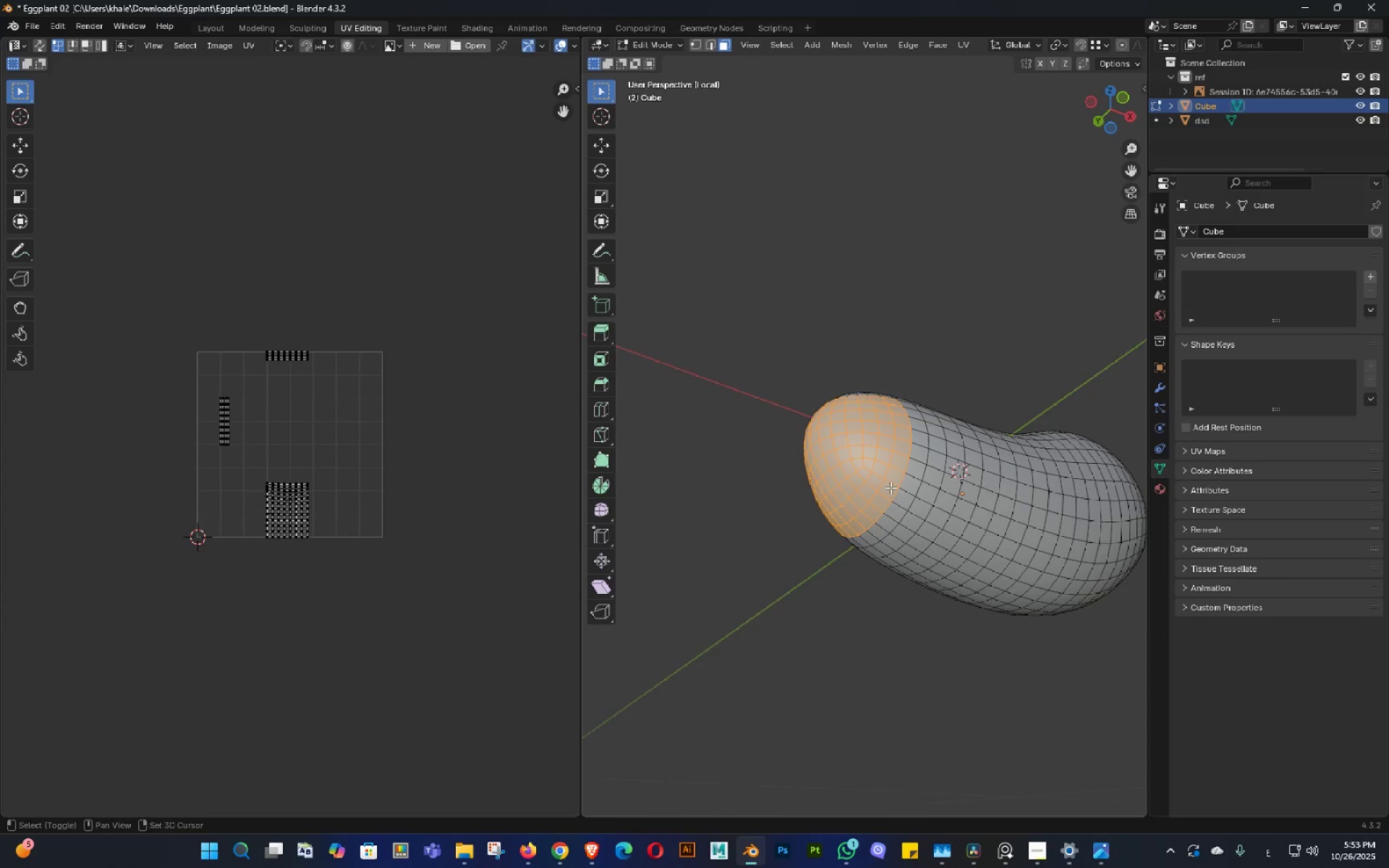 
scroll: coordinate [867, 448], scroll_direction: up, amount: 4.0
 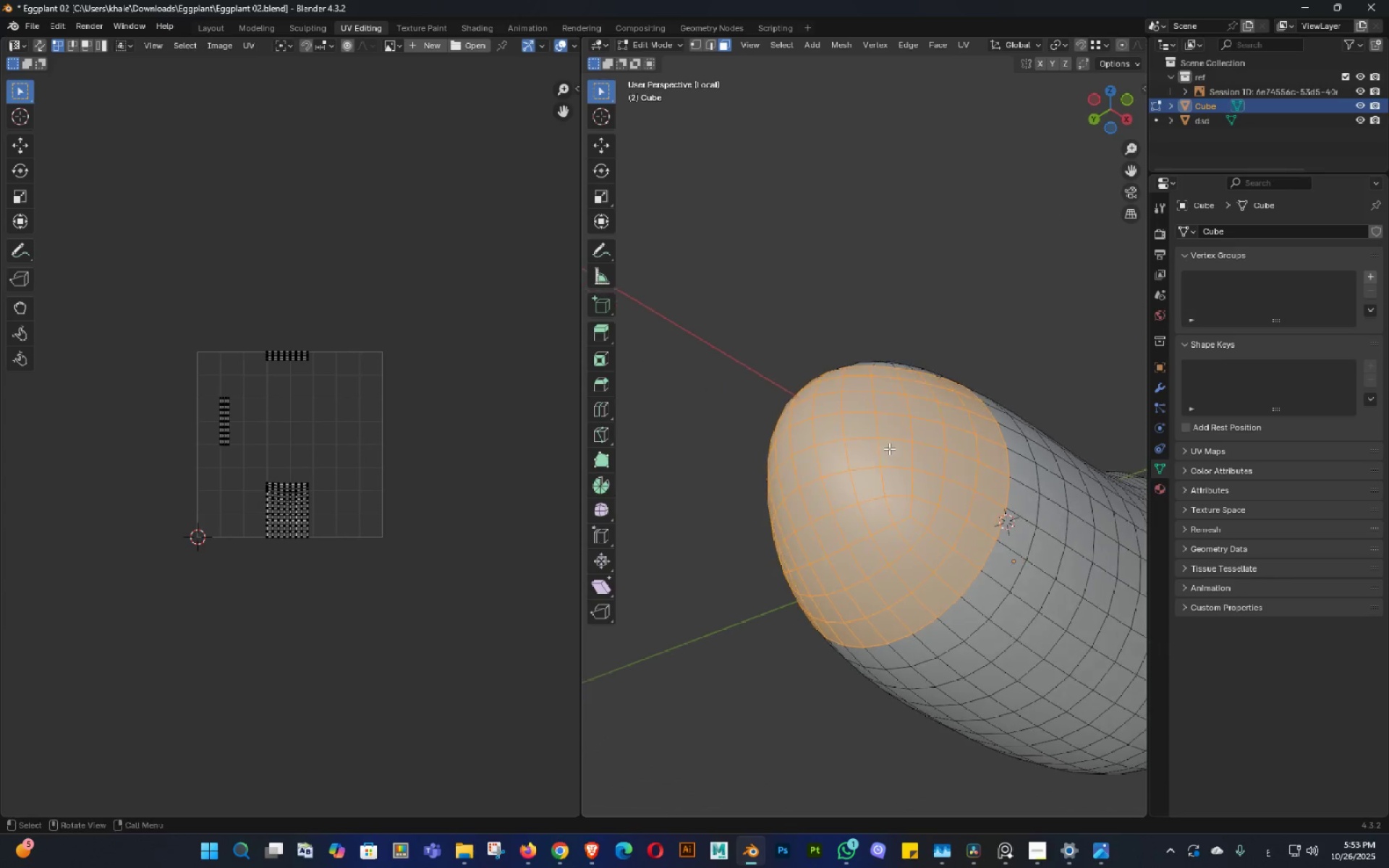 
key(Alt+AltLeft)
 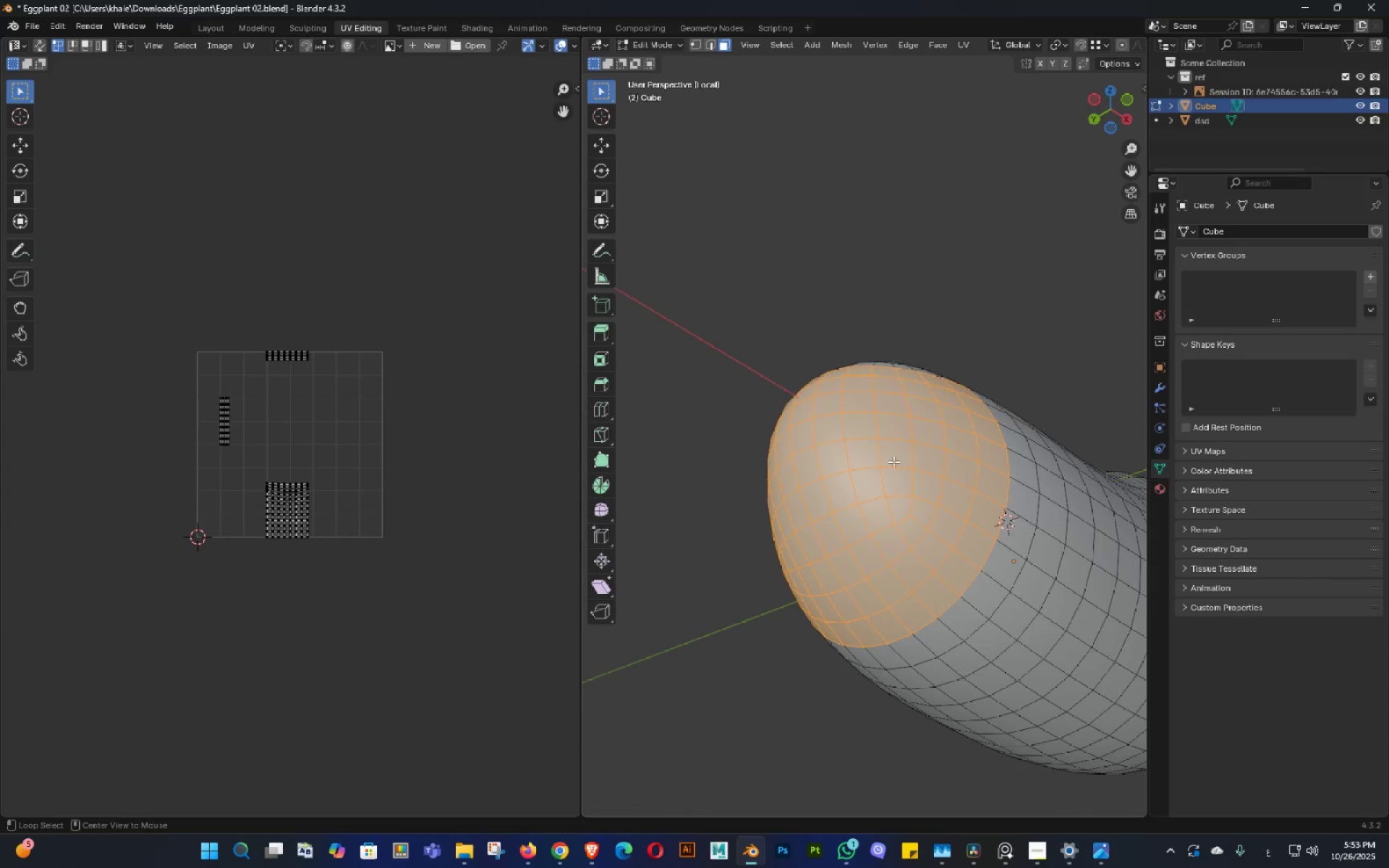 
key(Alt+Z)
 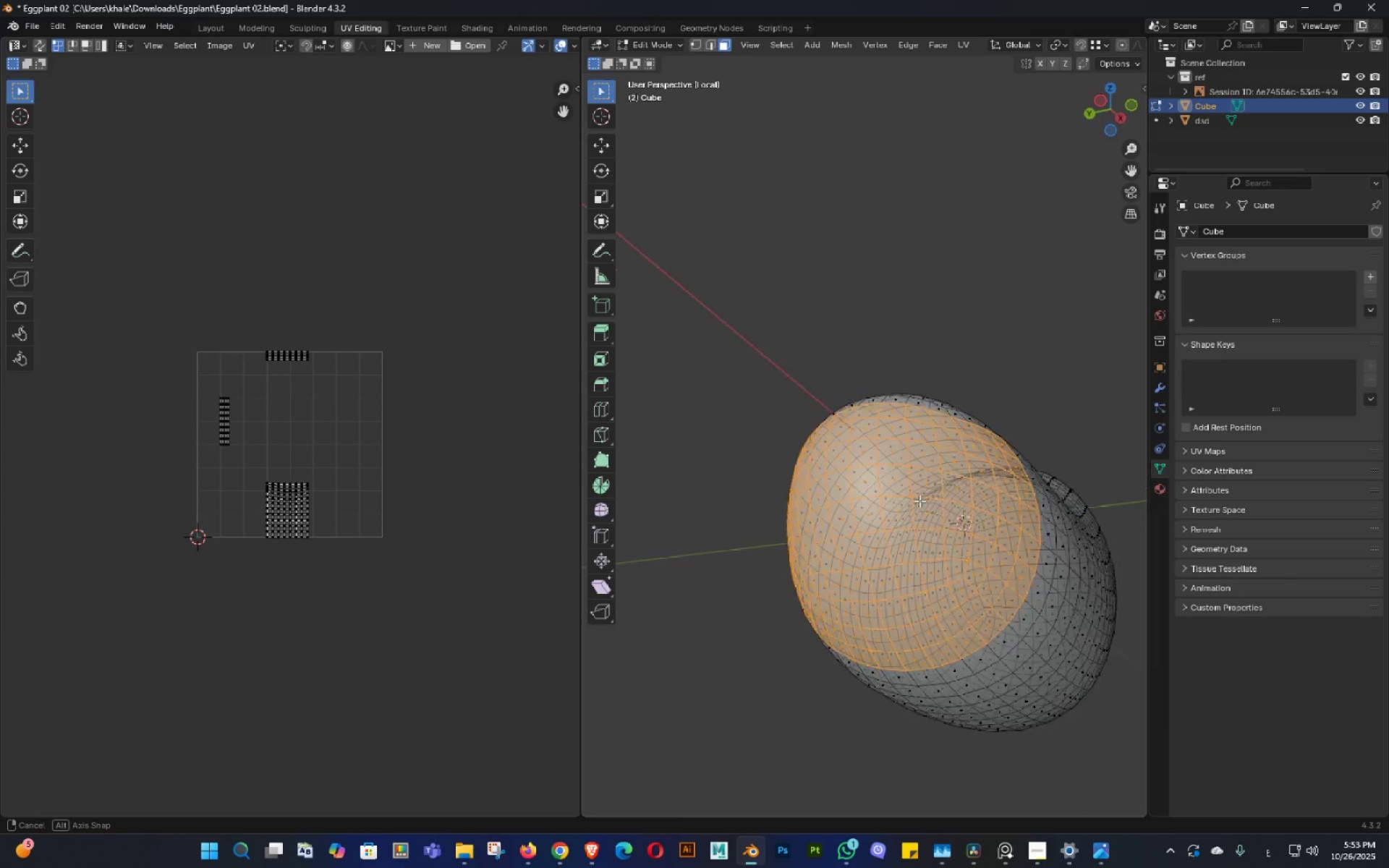 
key(Alt+AltLeft)
 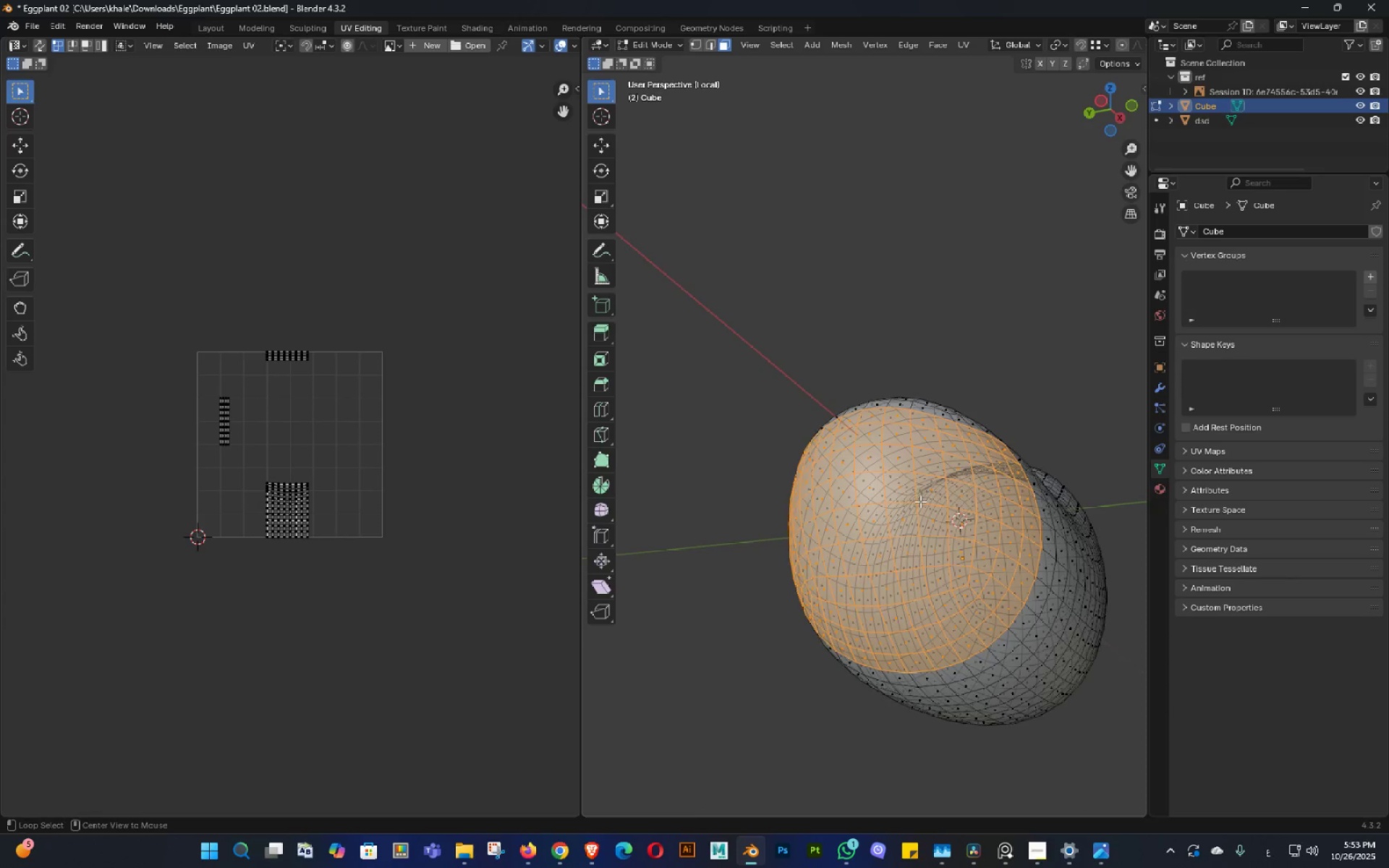 
key(Alt+Z)
 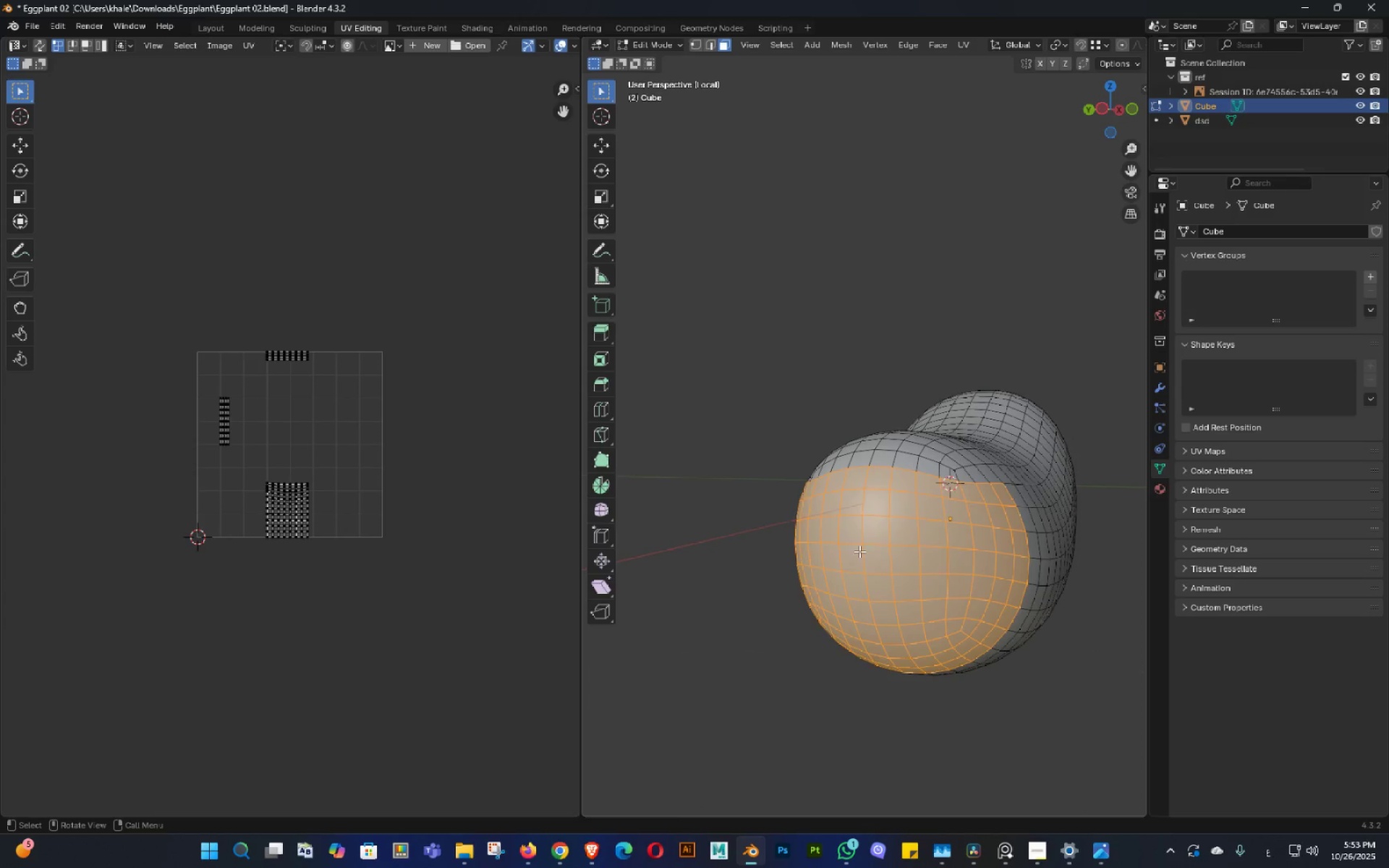 
left_click([859, 561])
 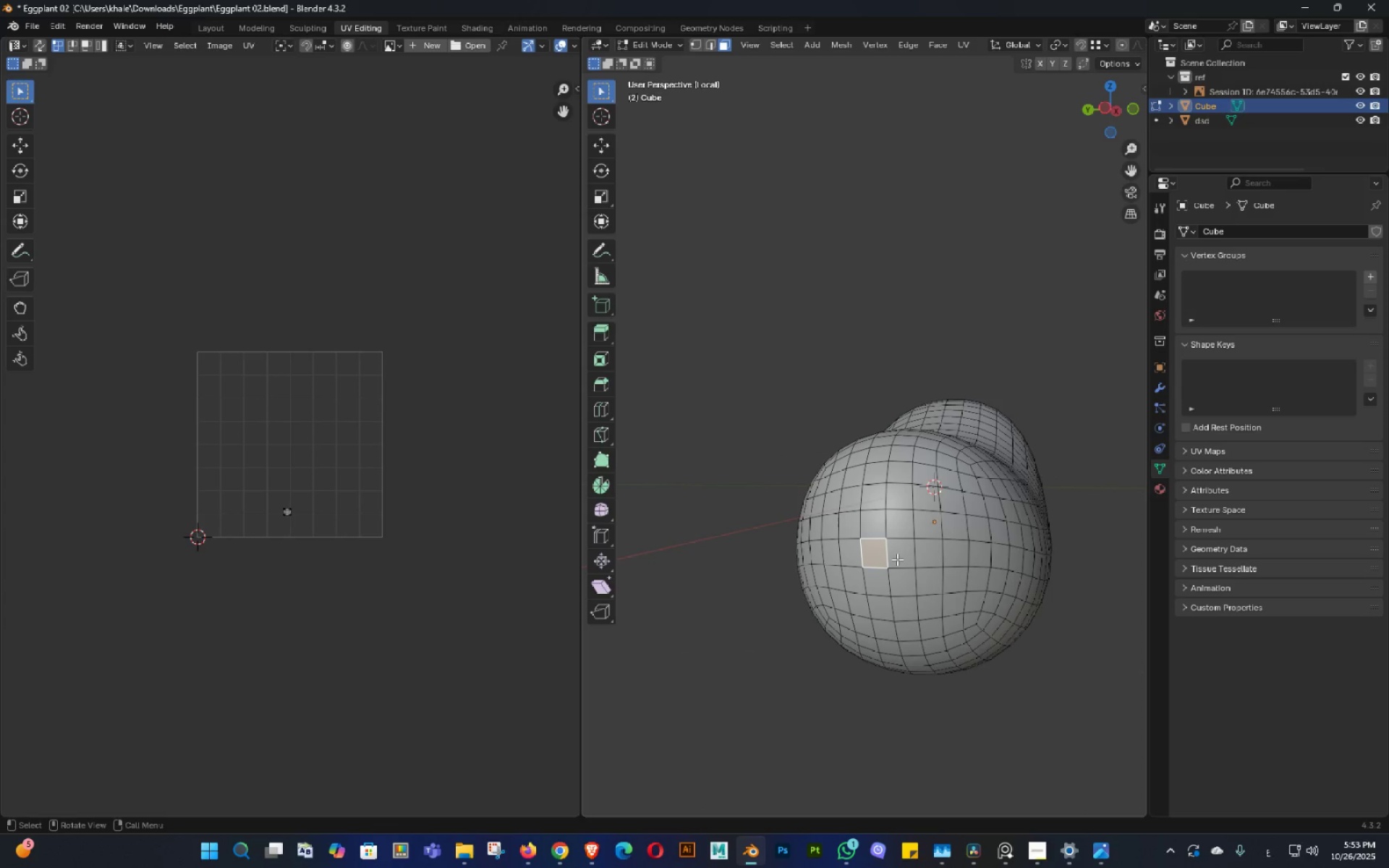 
key(Control+NumpadAdd)
 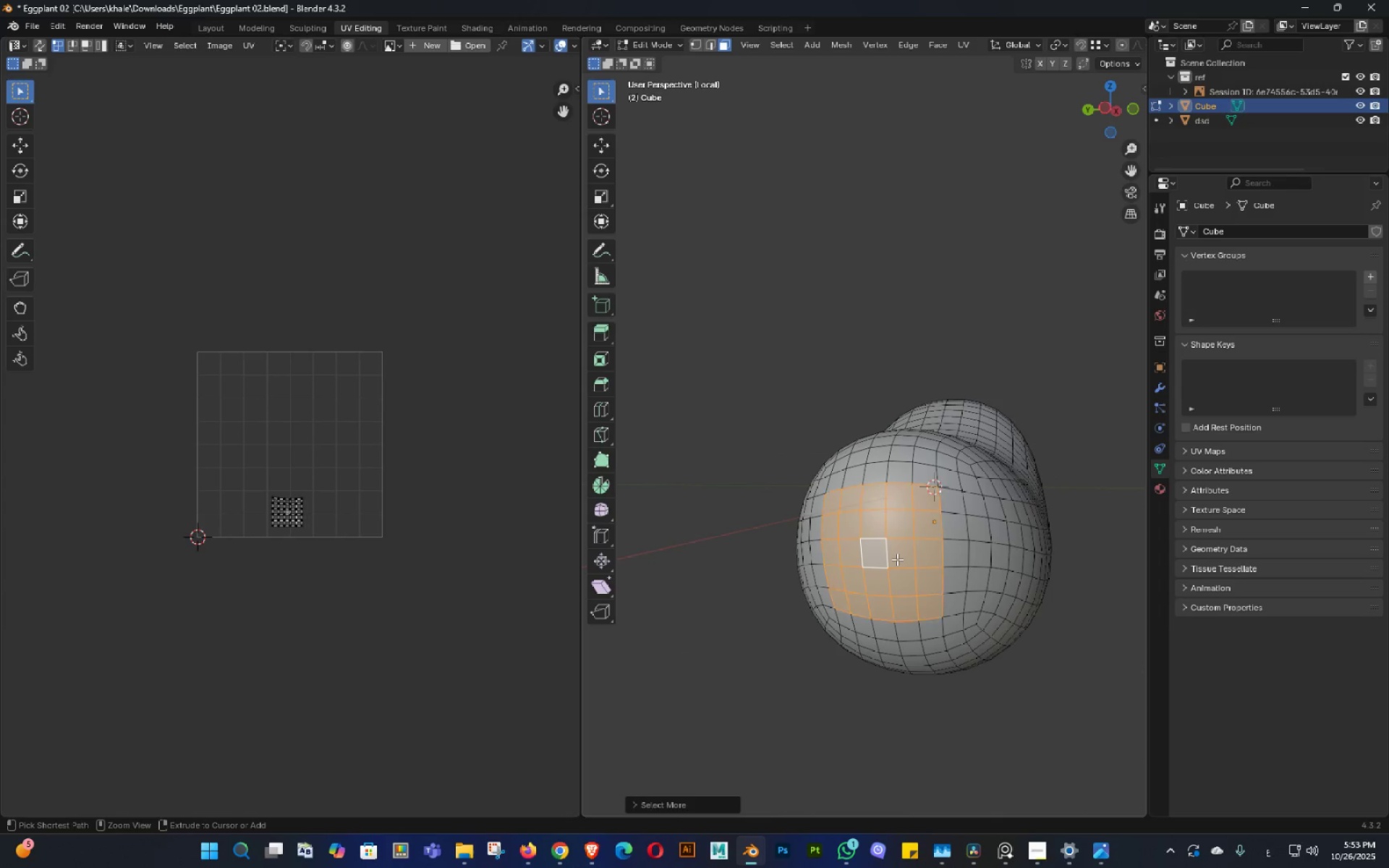 
key(Control+NumpadAdd)
 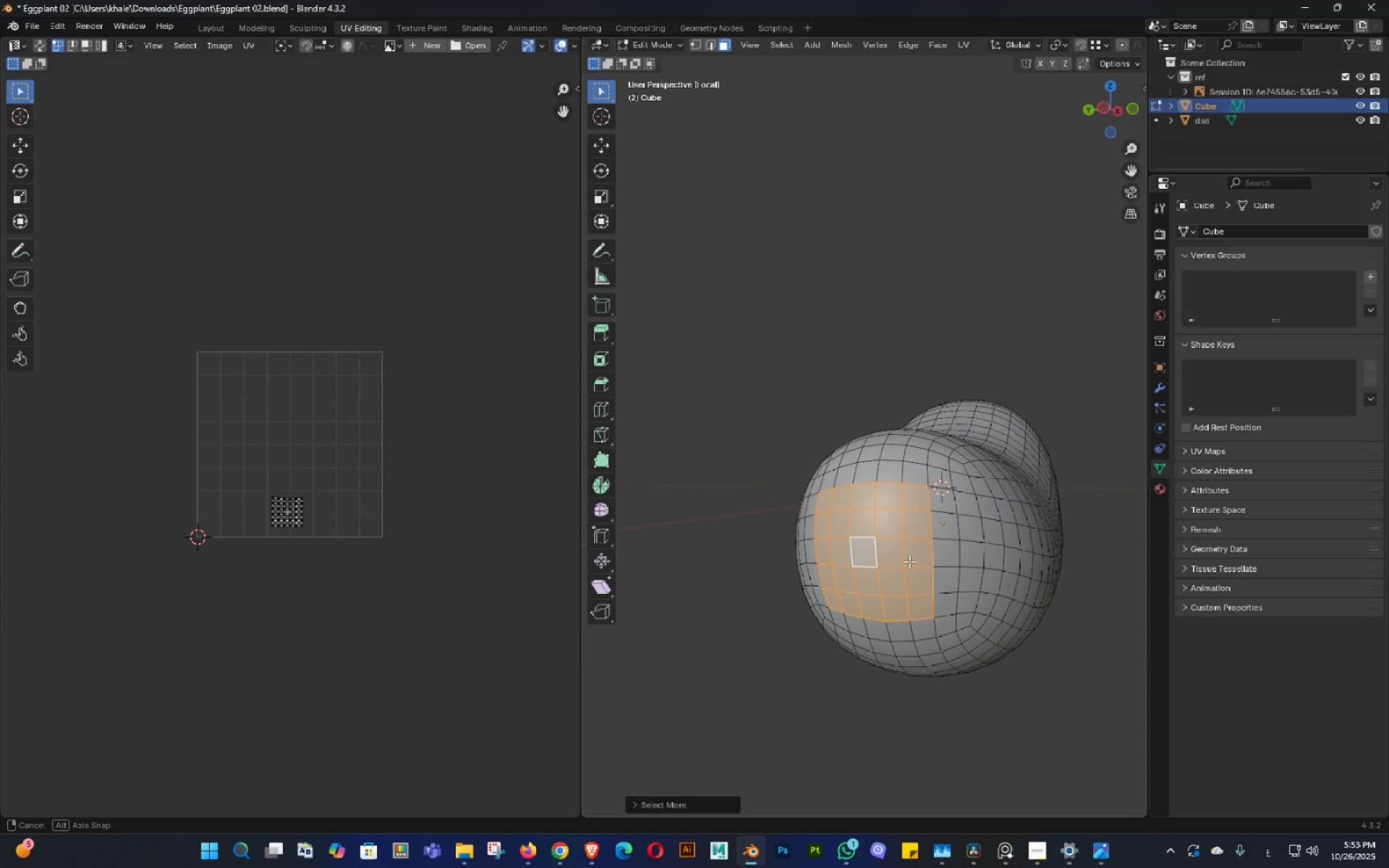 
hold_key(key=ShiftLeft, duration=0.76)
left_click([967, 509])
 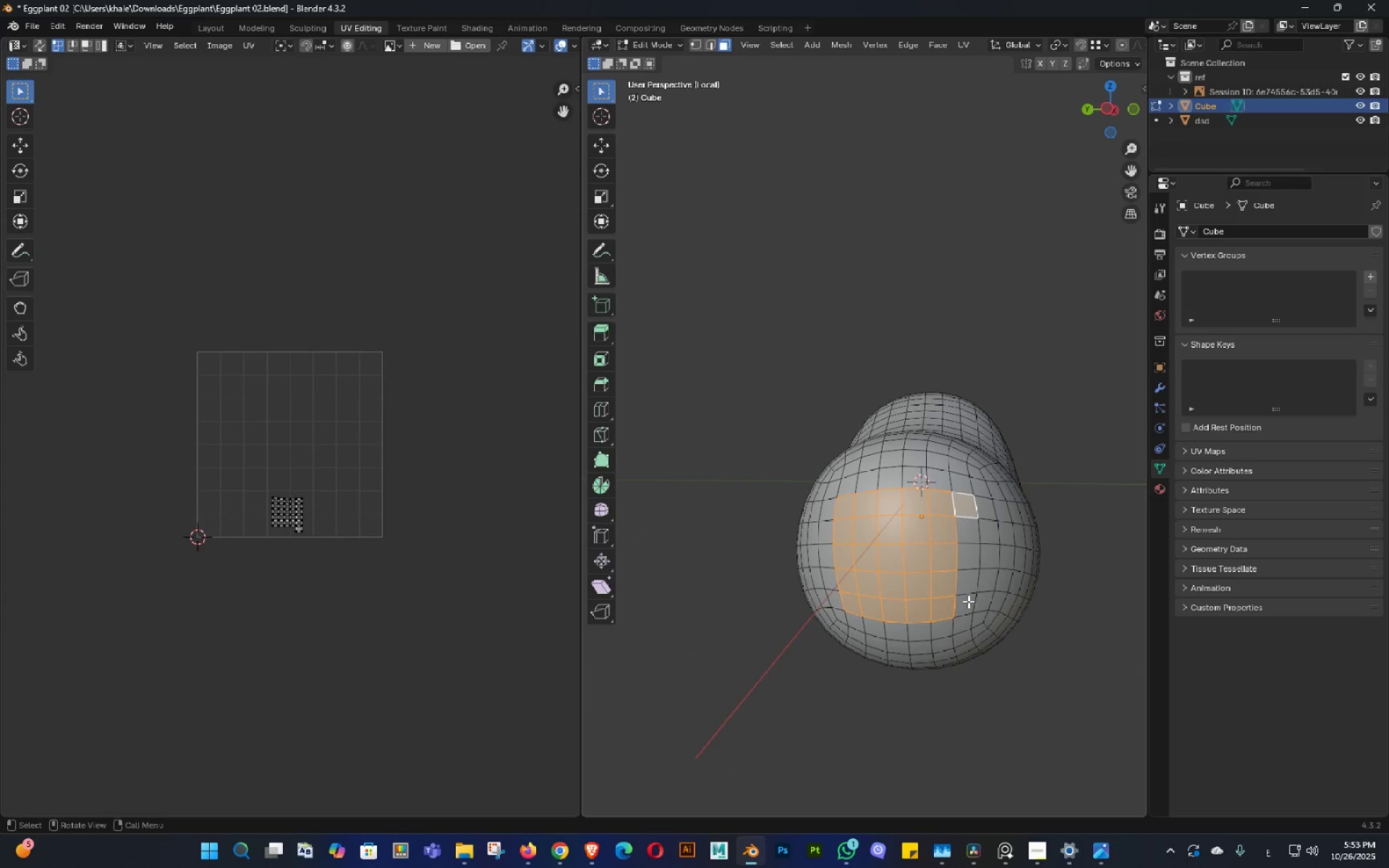 
hold_key(key=ControlLeft, duration=0.99)
hold_key(key=ShiftLeft, duration=0.86)
left_click([963, 605])
 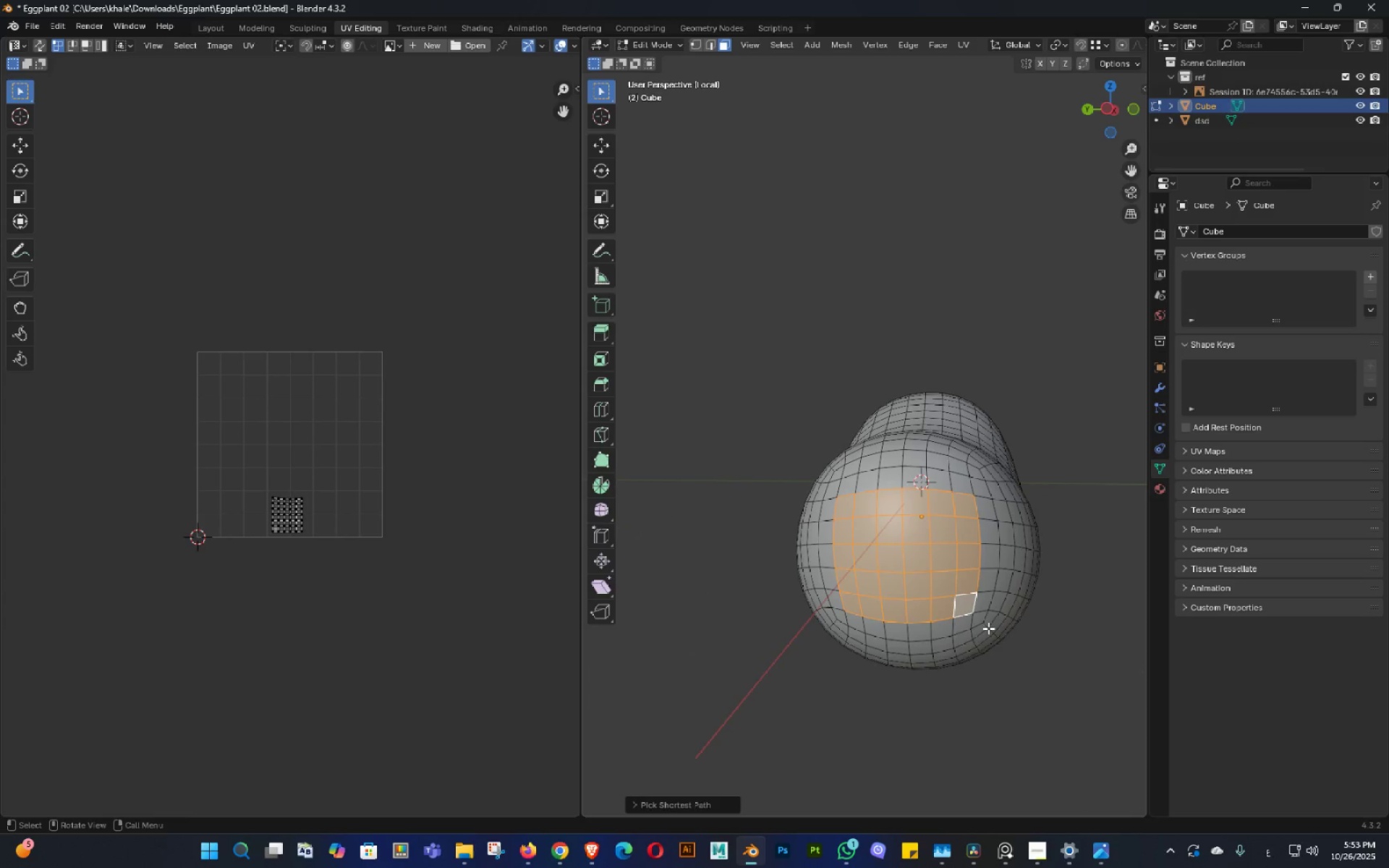 
key(X)
 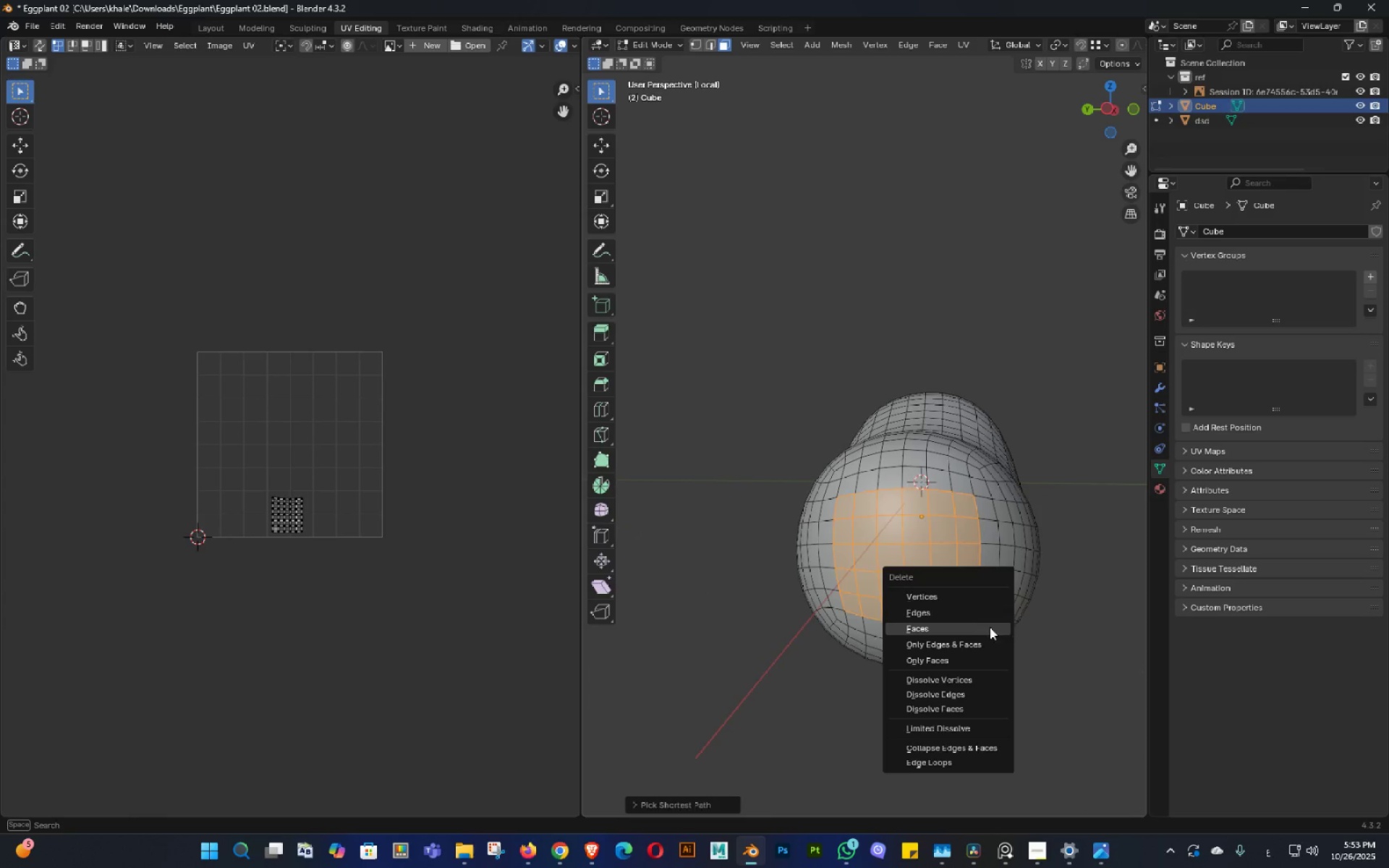 
left_click([990, 627])
 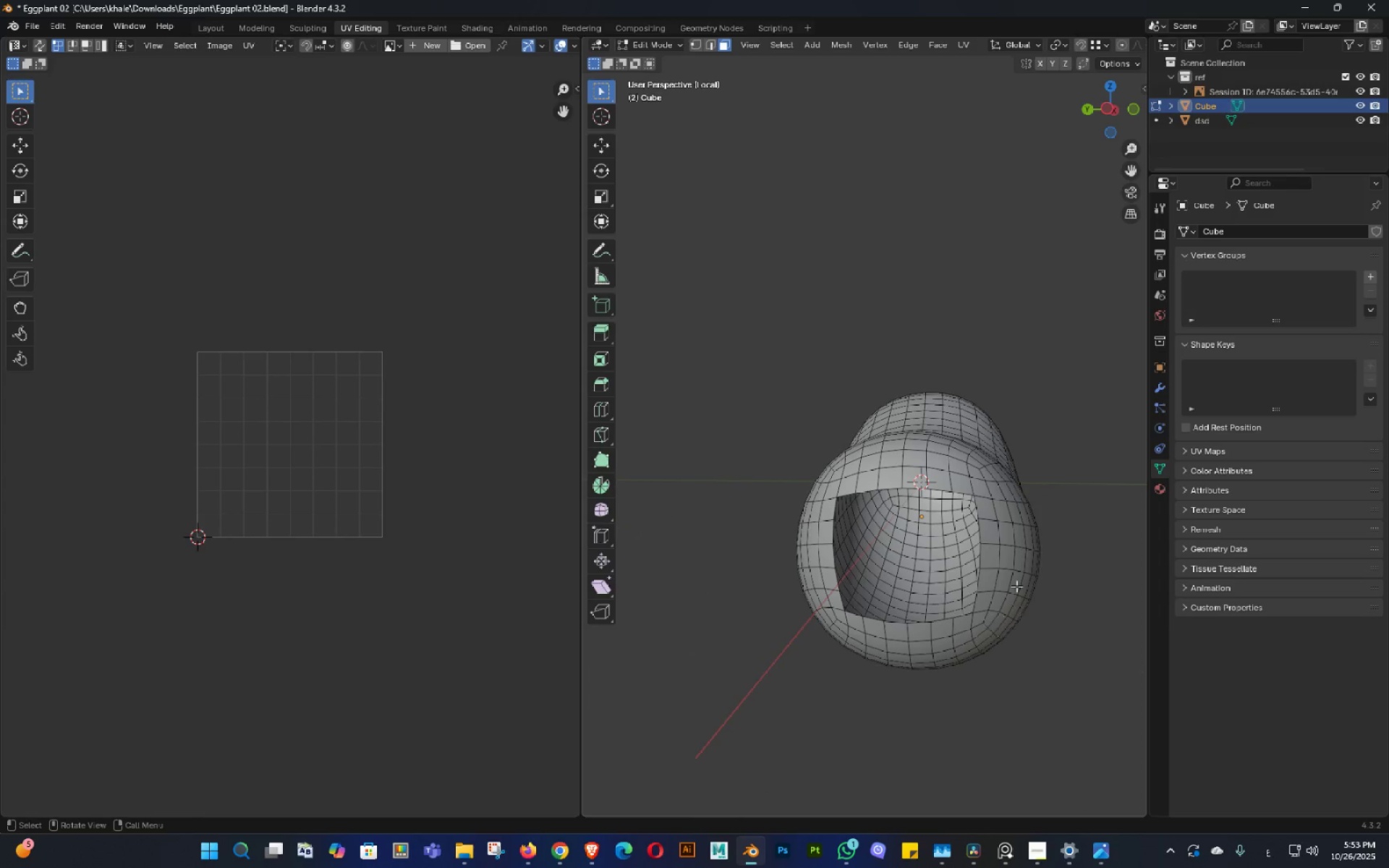 
key(Tab)
 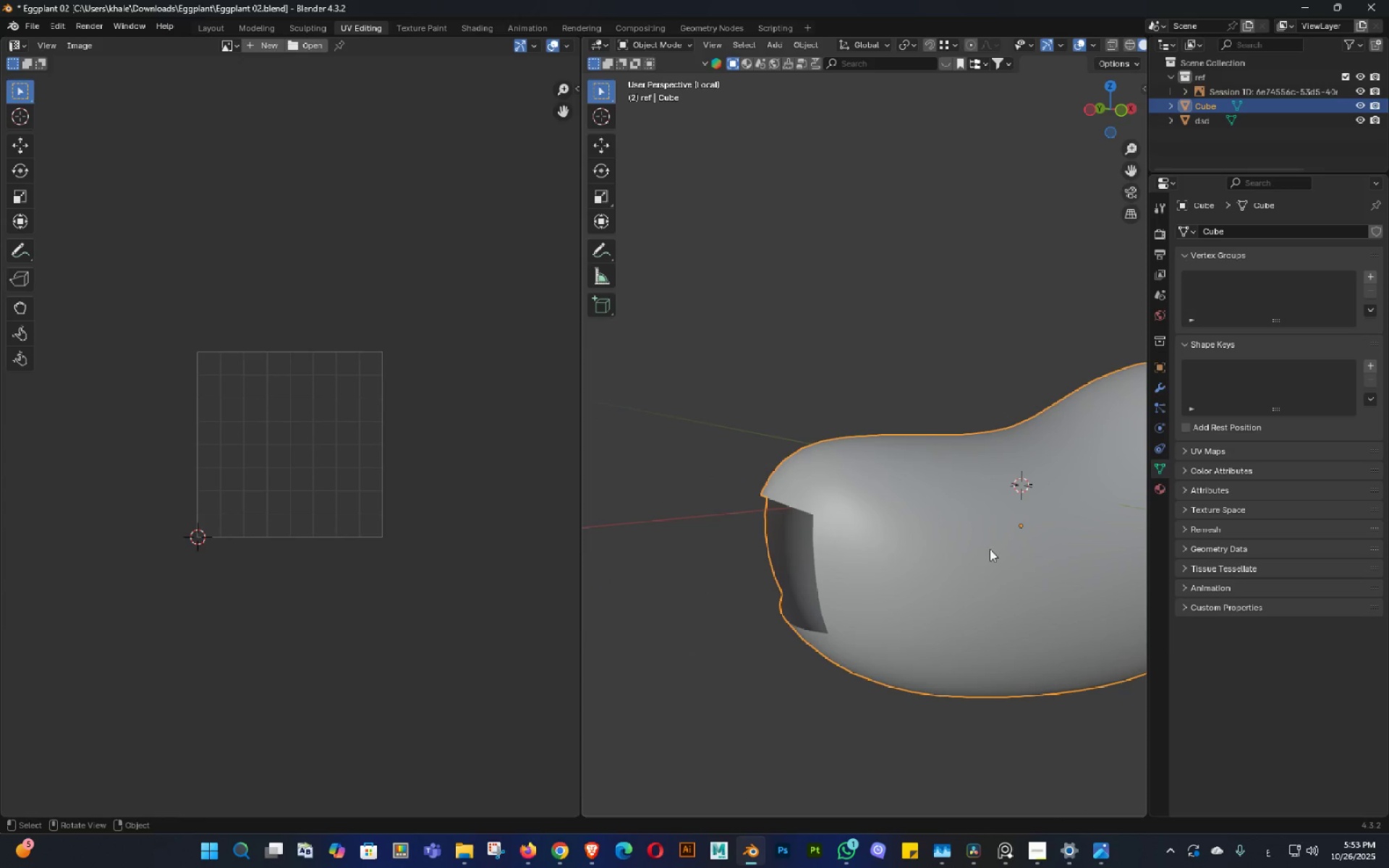 
key(Slash)
 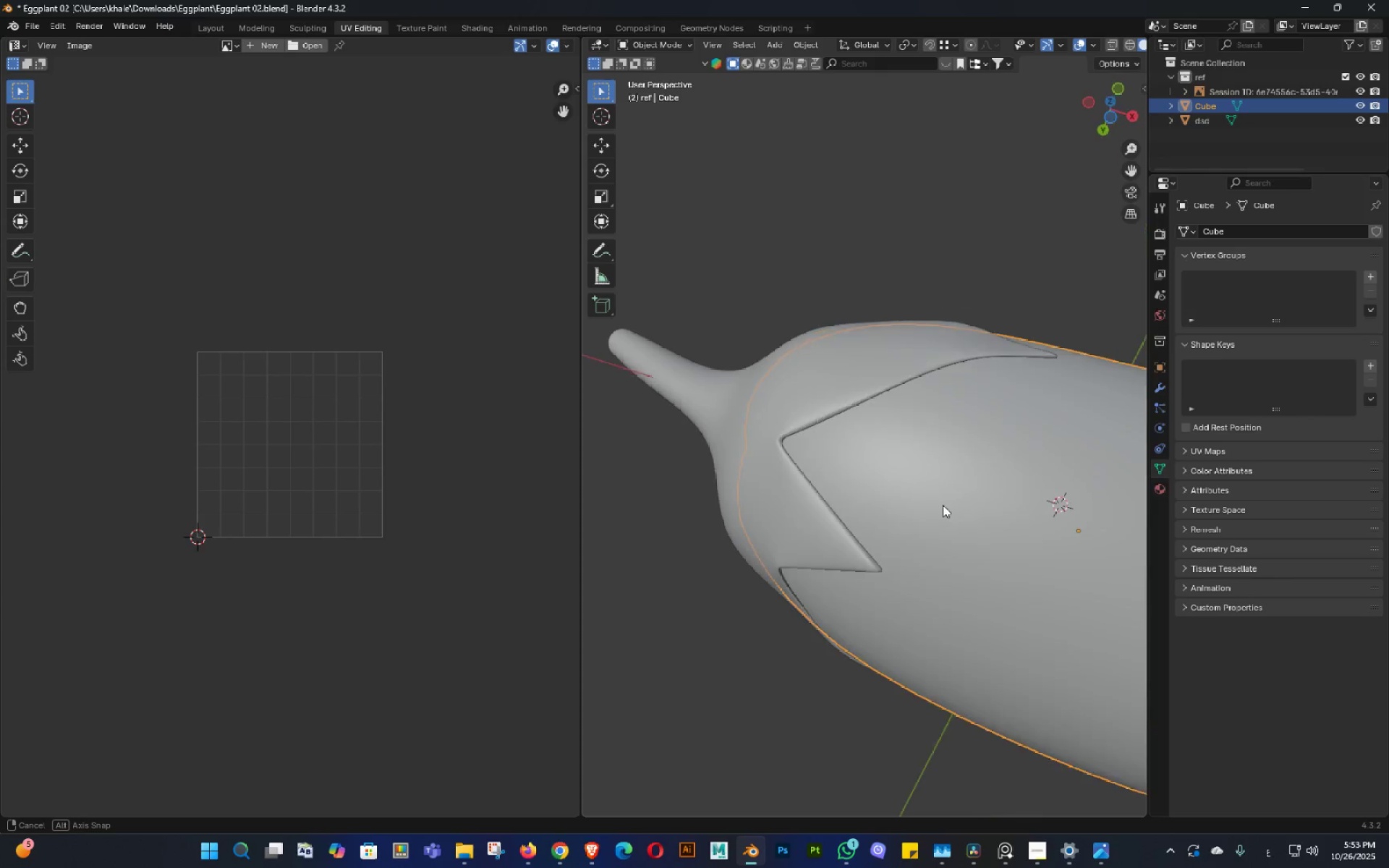 
key(D)
 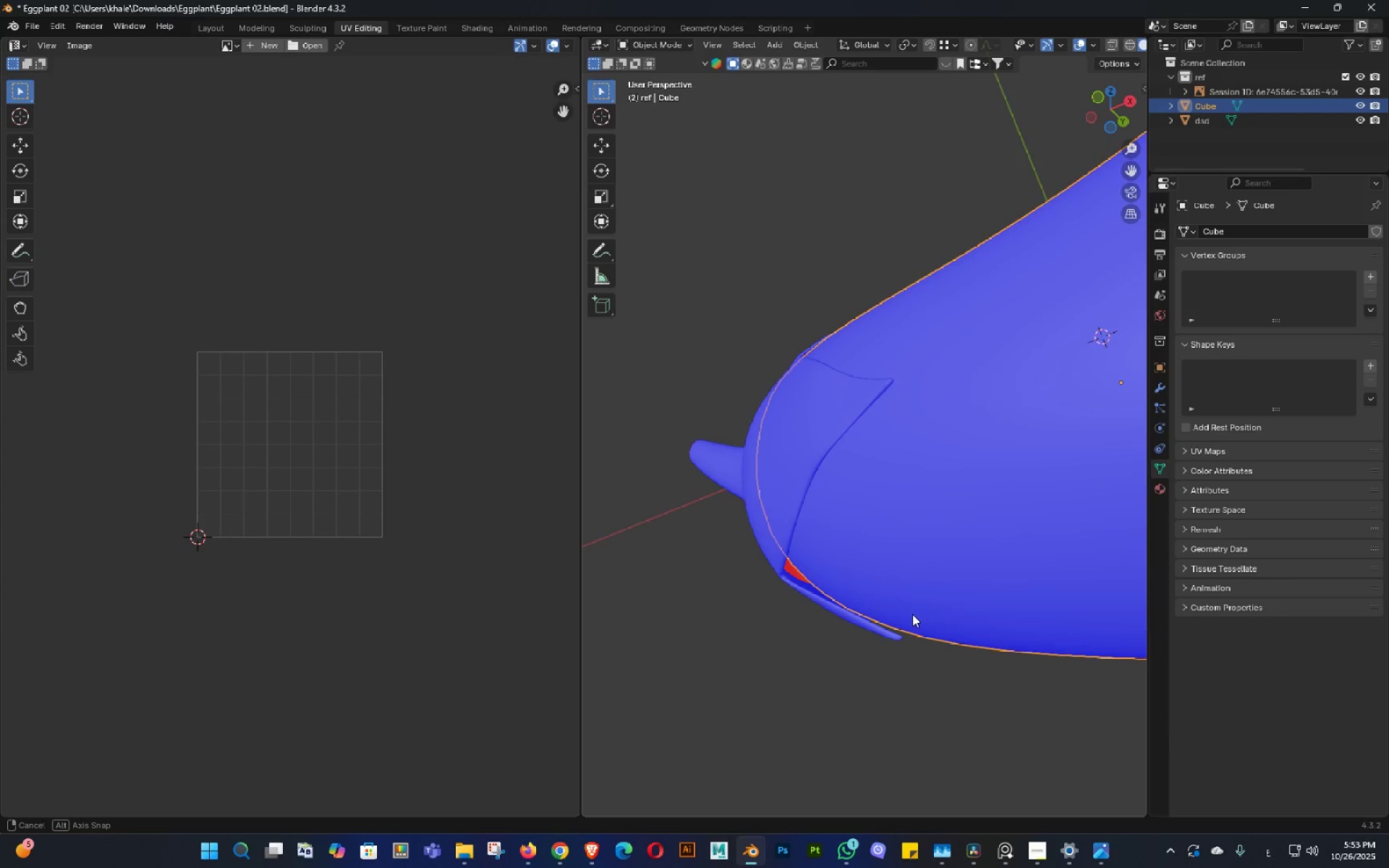 
hold_key(key=ShiftLeft, duration=0.3)
 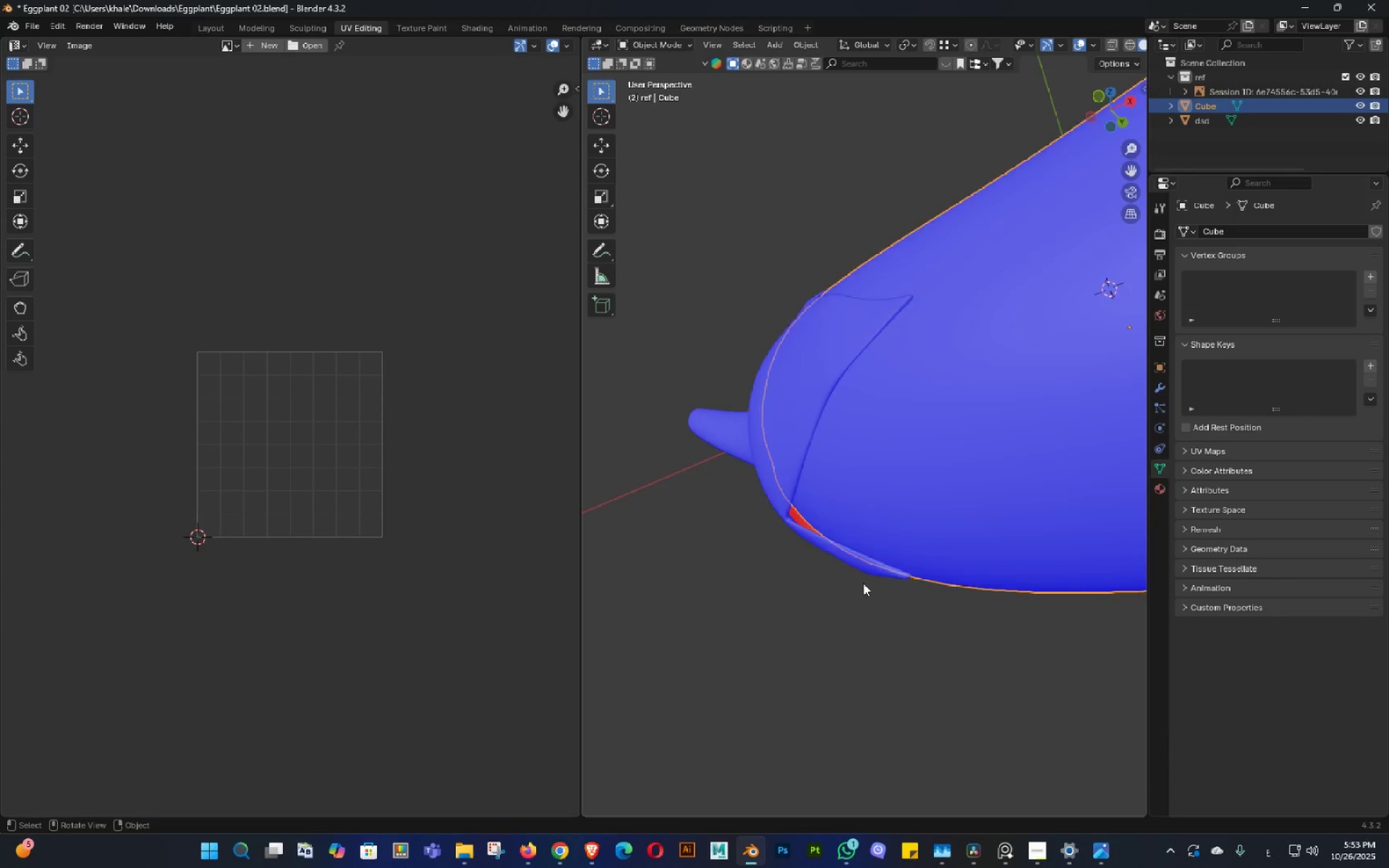 
scroll: coordinate [863, 583], scroll_direction: up, amount: 4.0
 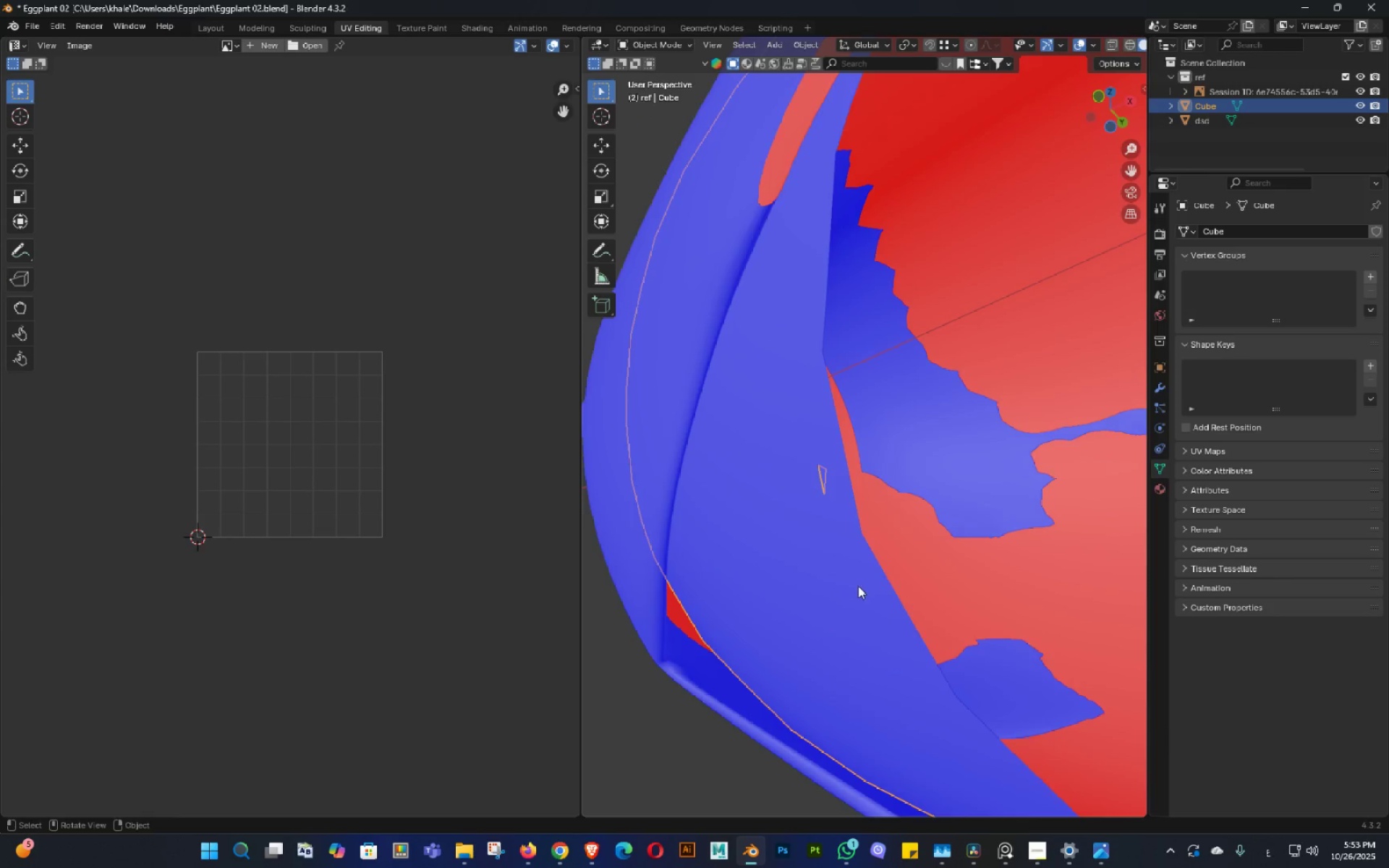 
hold_key(key=ShiftLeft, duration=0.35)
 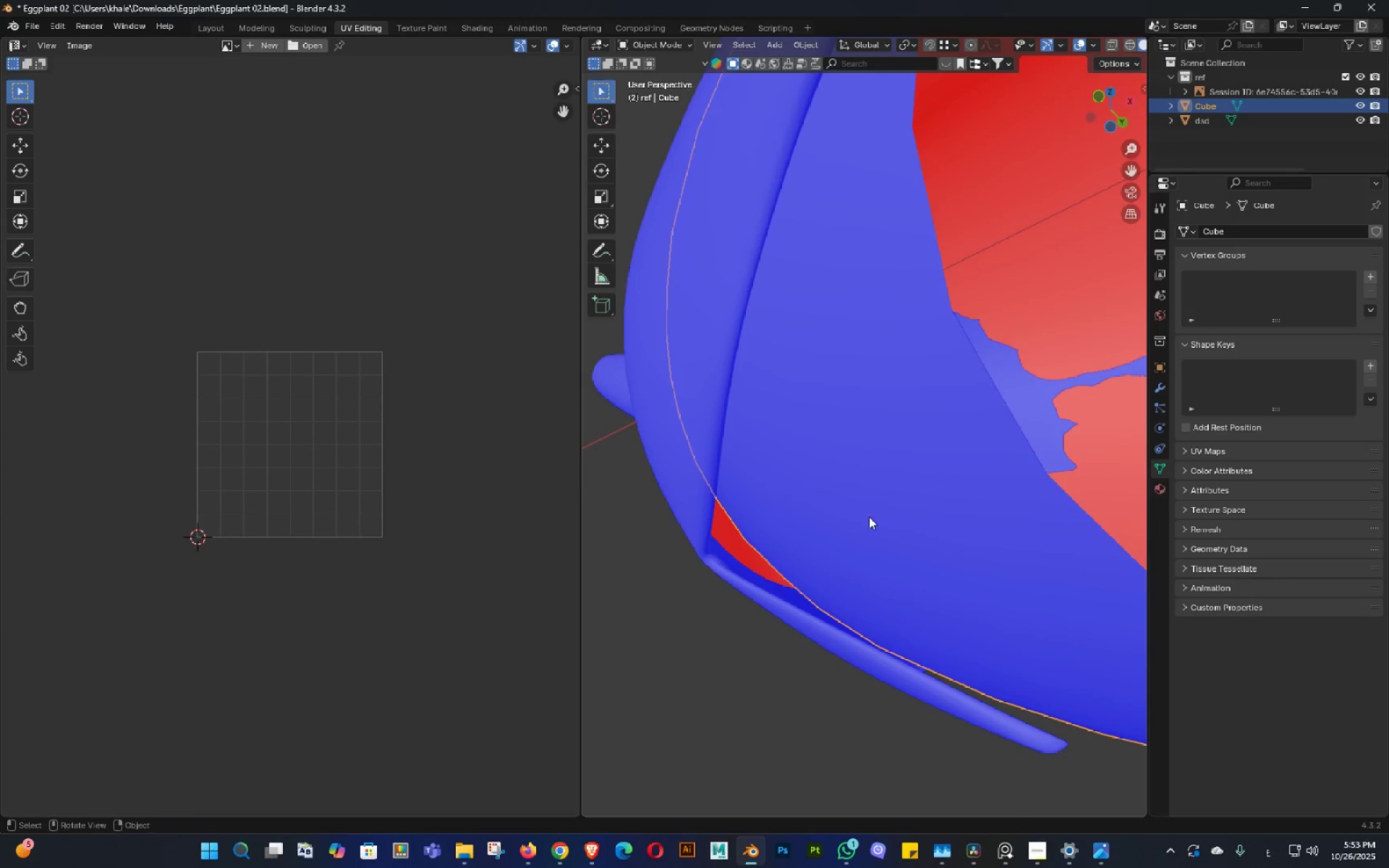 
scroll: coordinate [869, 516], scroll_direction: up, amount: 1.0
 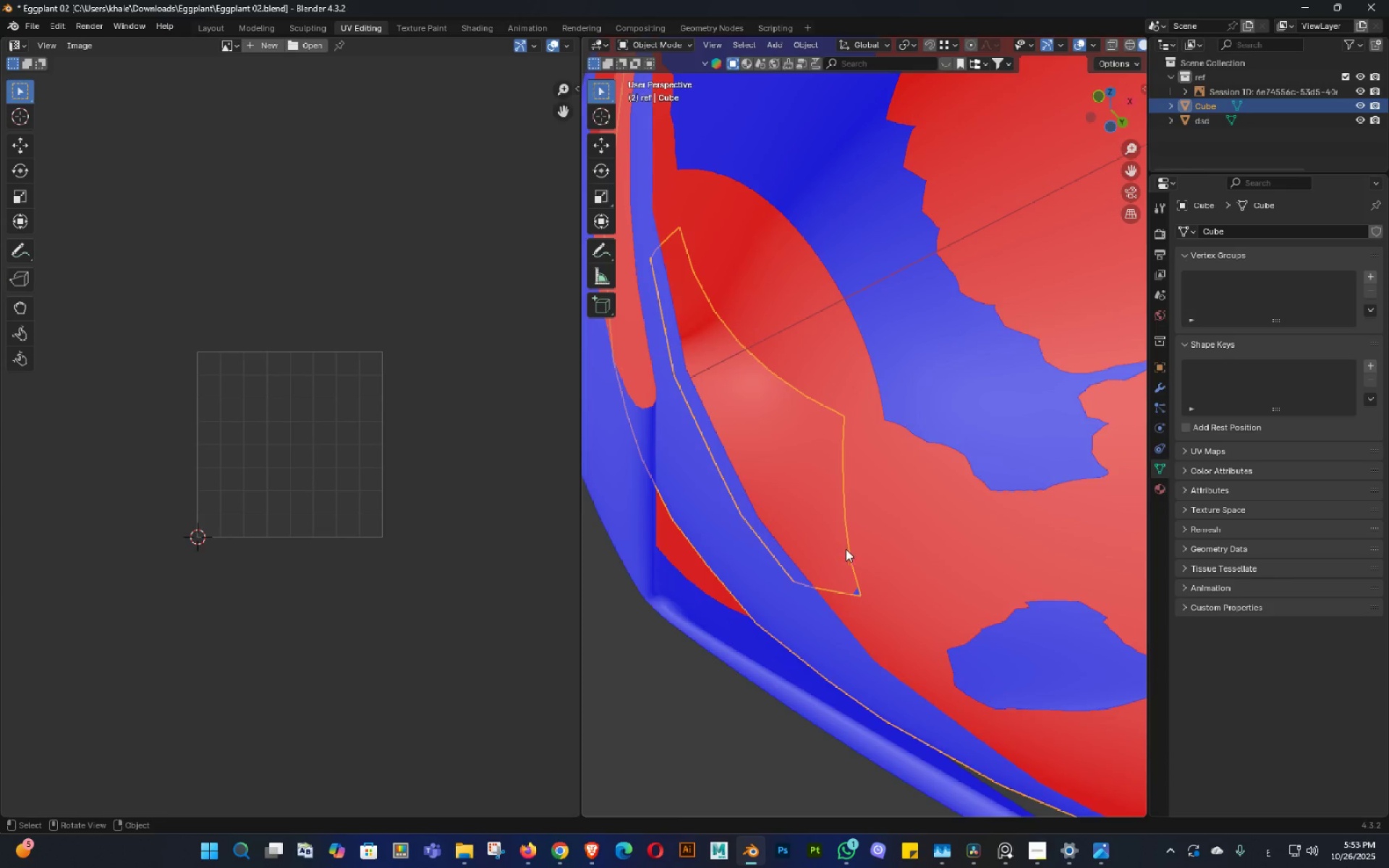 
scroll: coordinate [972, 618], scroll_direction: down, amount: 9.0
 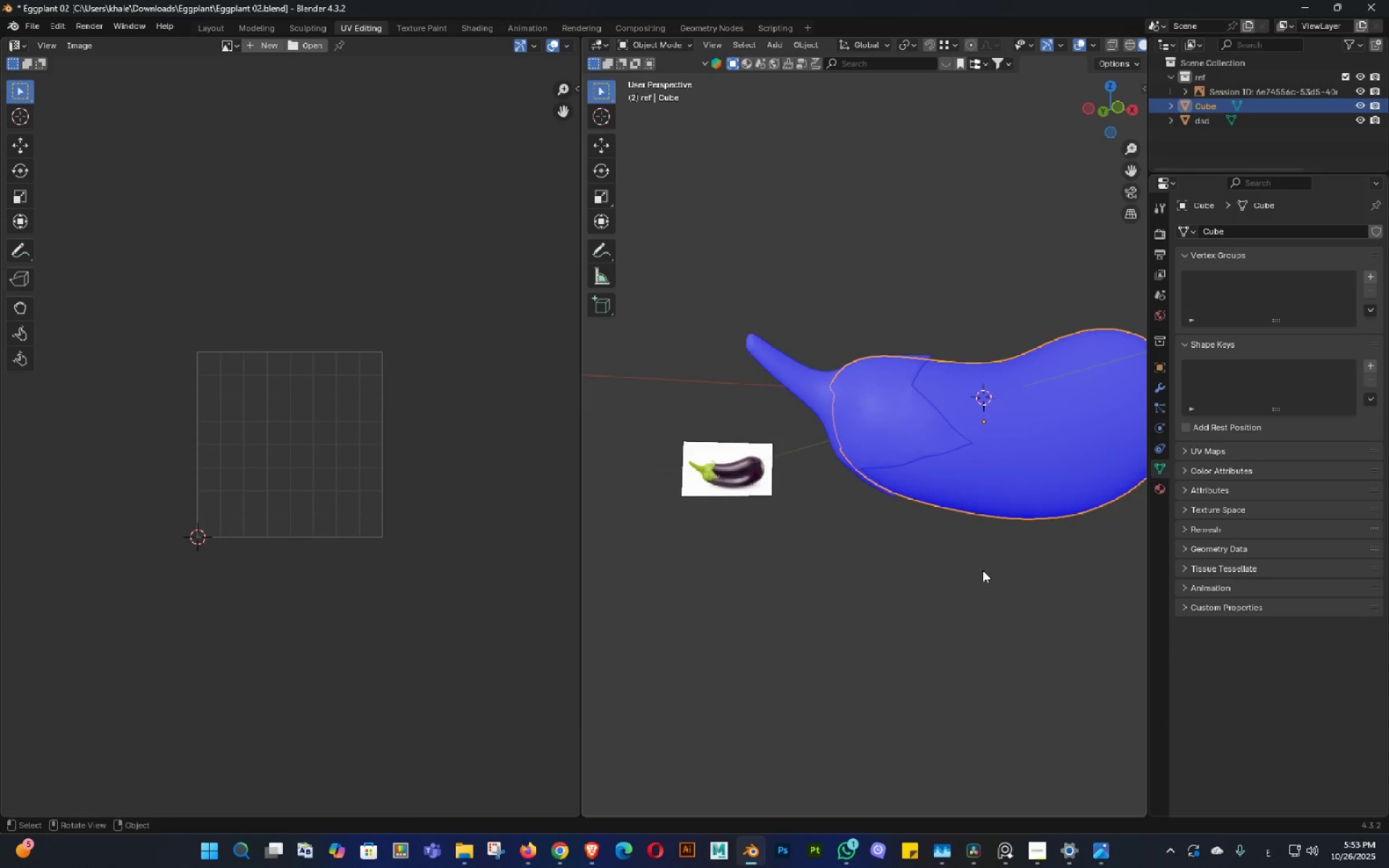 
double_click([997, 628])
 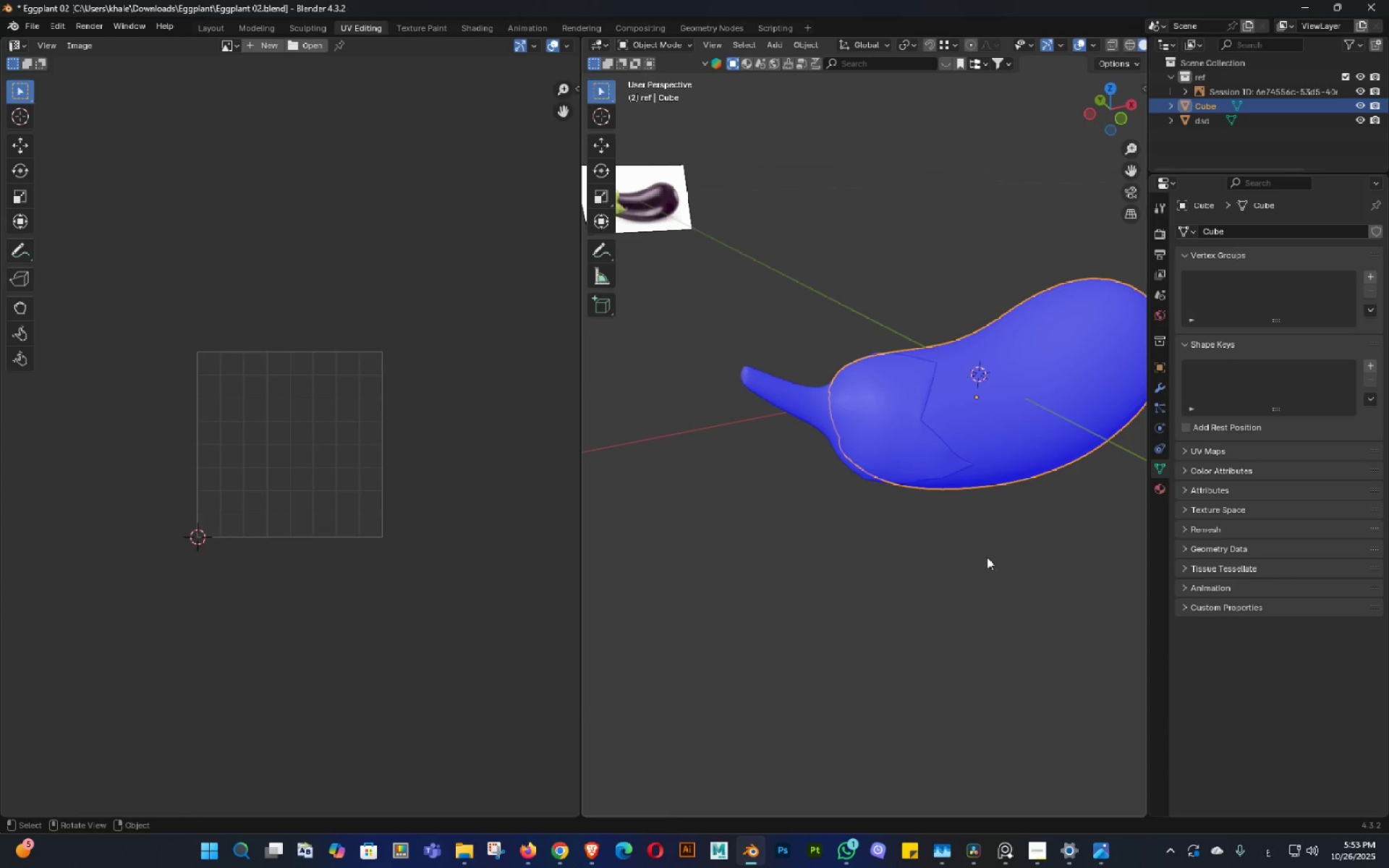 
type(d)
key(Tab)
type(u)
key(Tab)
type(qau)
 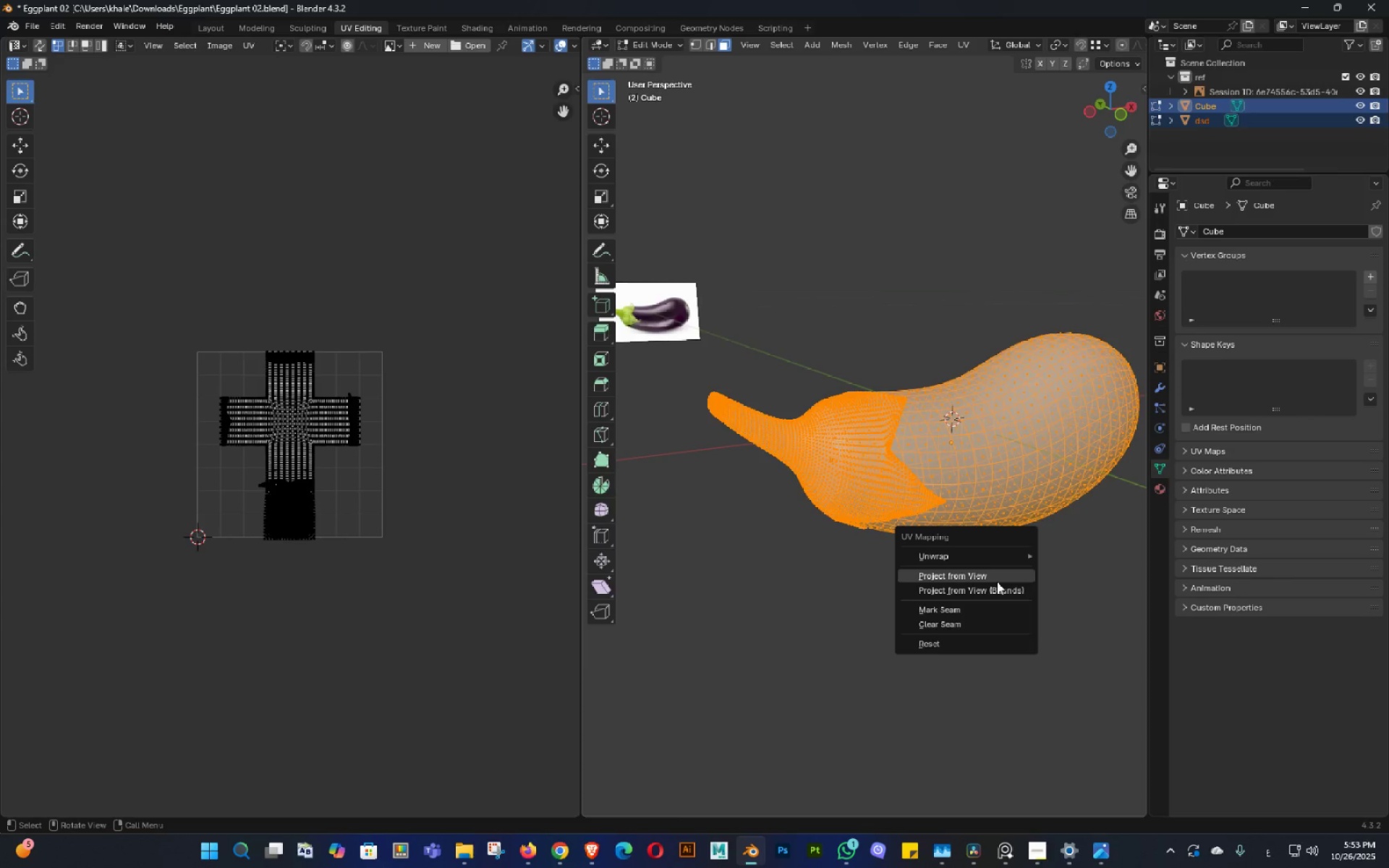 
left_click_drag(start_coordinate=[1013, 338], to_coordinate=[782, 540])
 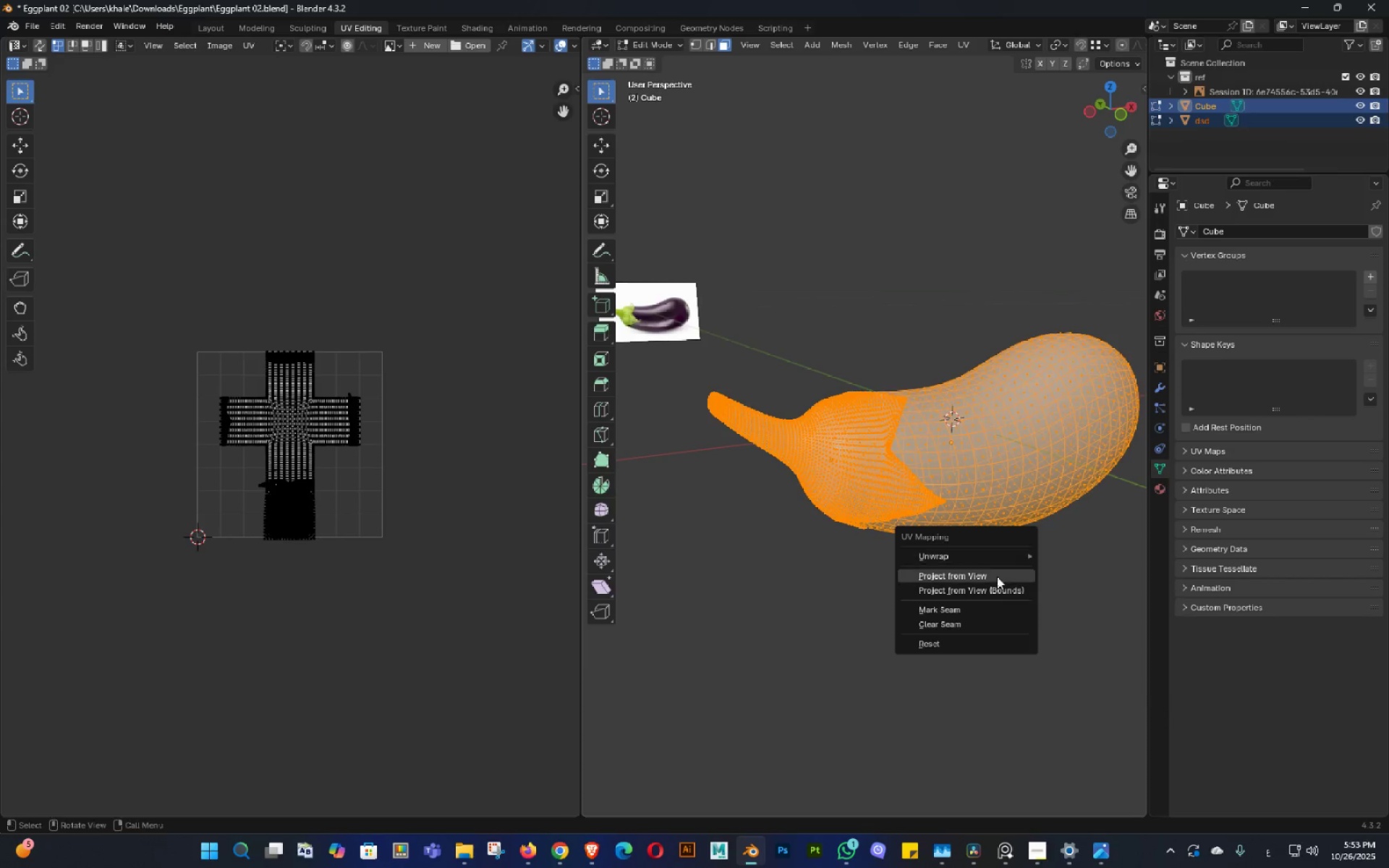 
left_click([994, 576])
 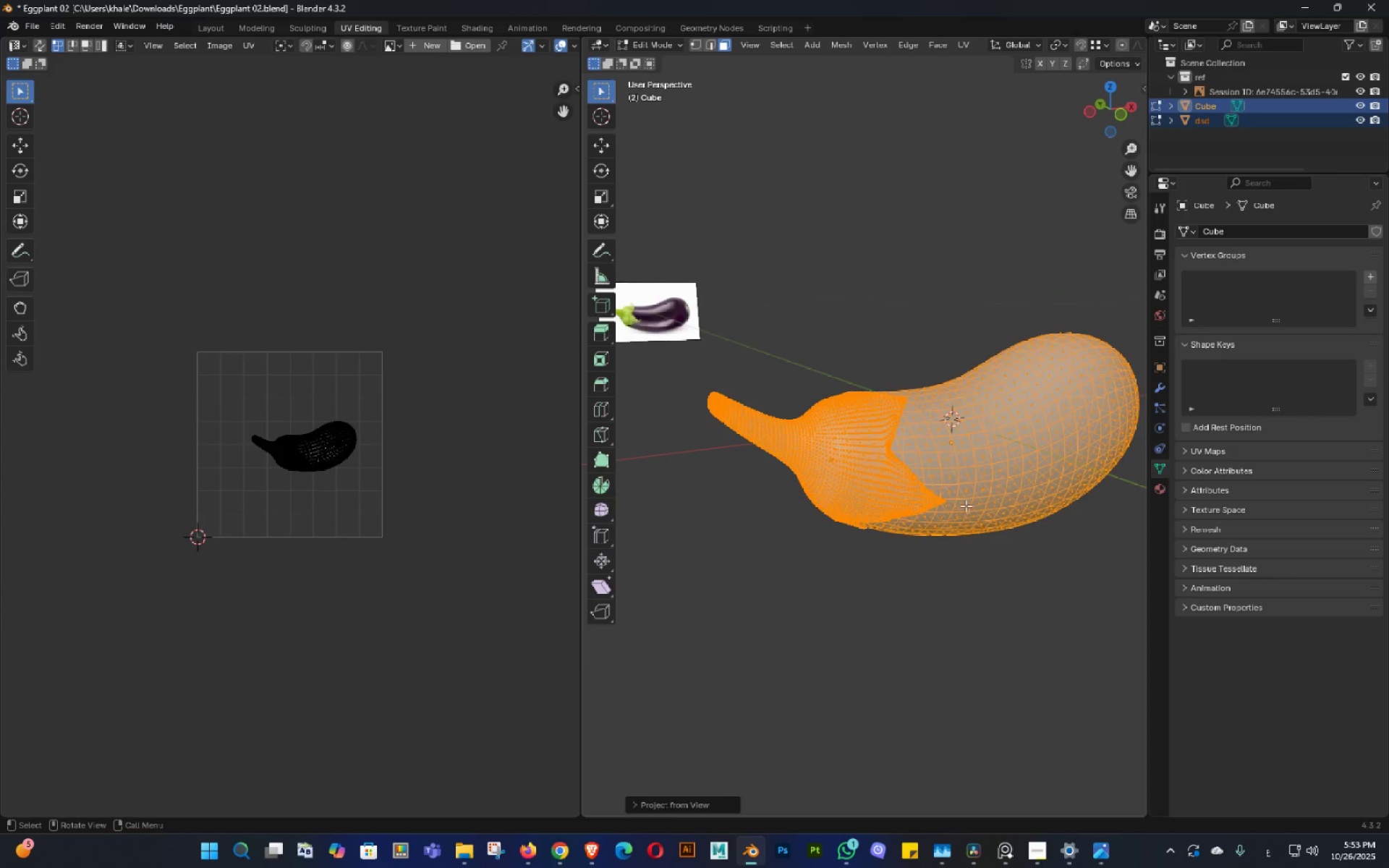 
key(Tab)
 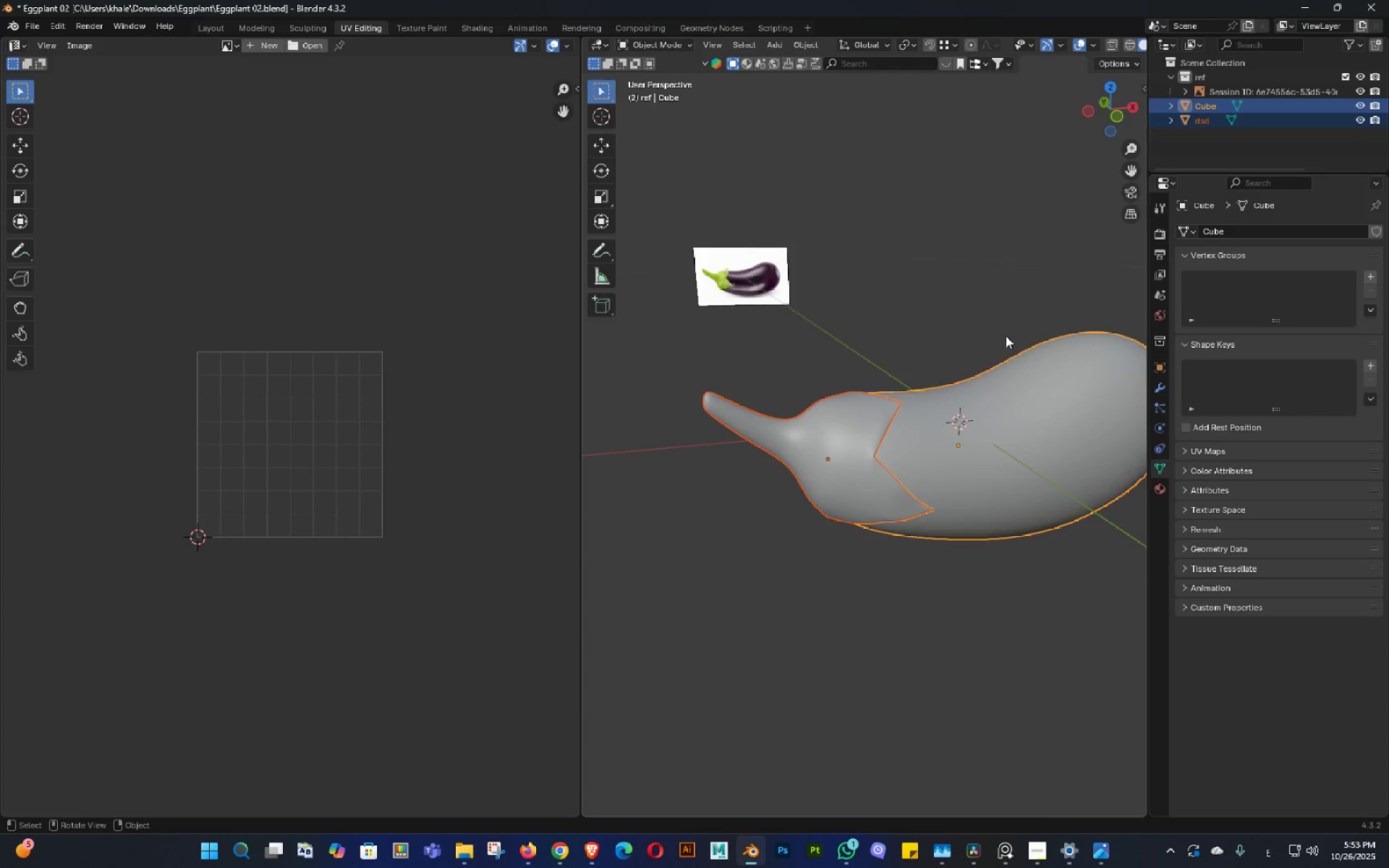 
double_click([1051, 482])
 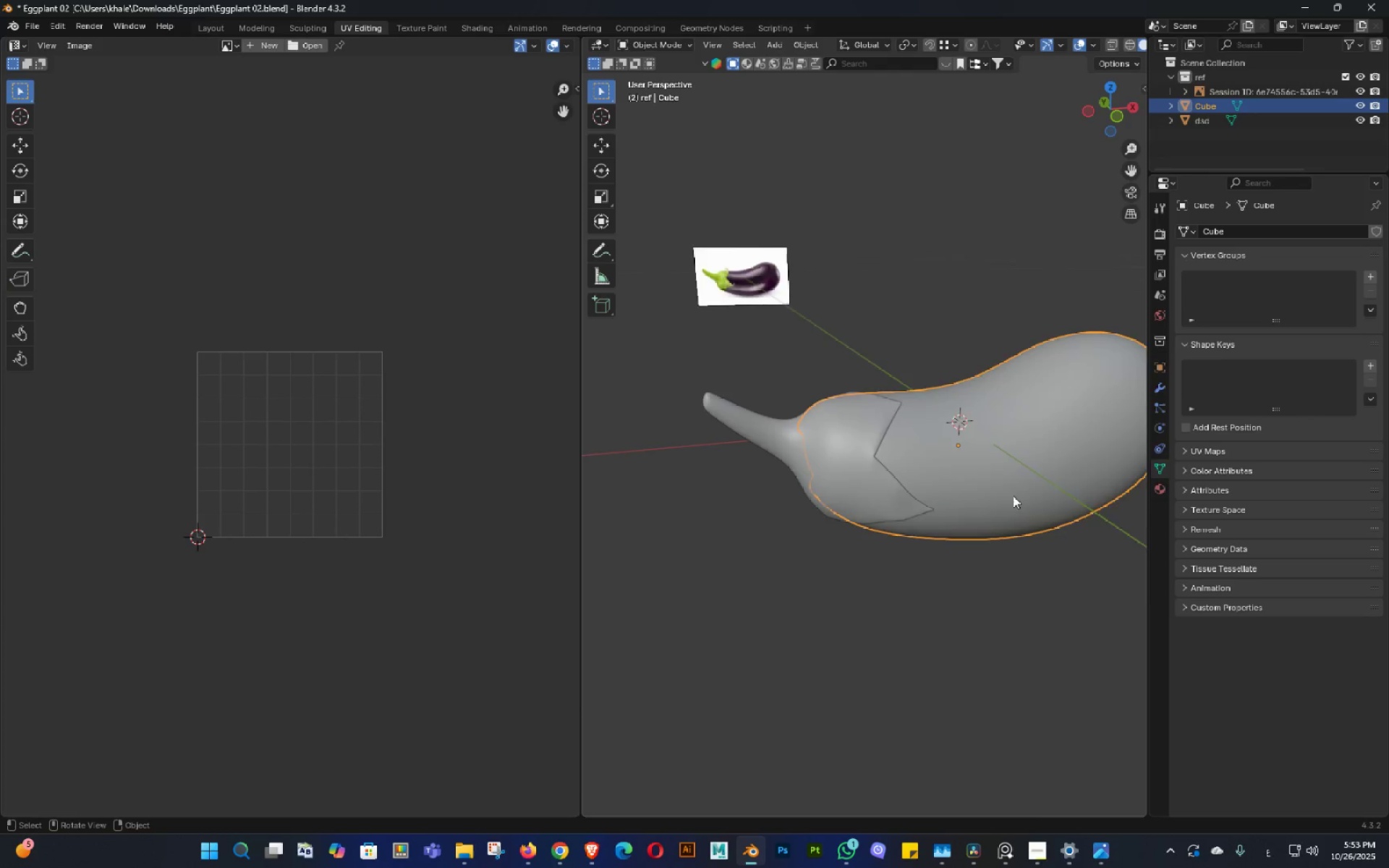 
scroll: coordinate [1003, 499], scroll_direction: down, amount: 3.0
 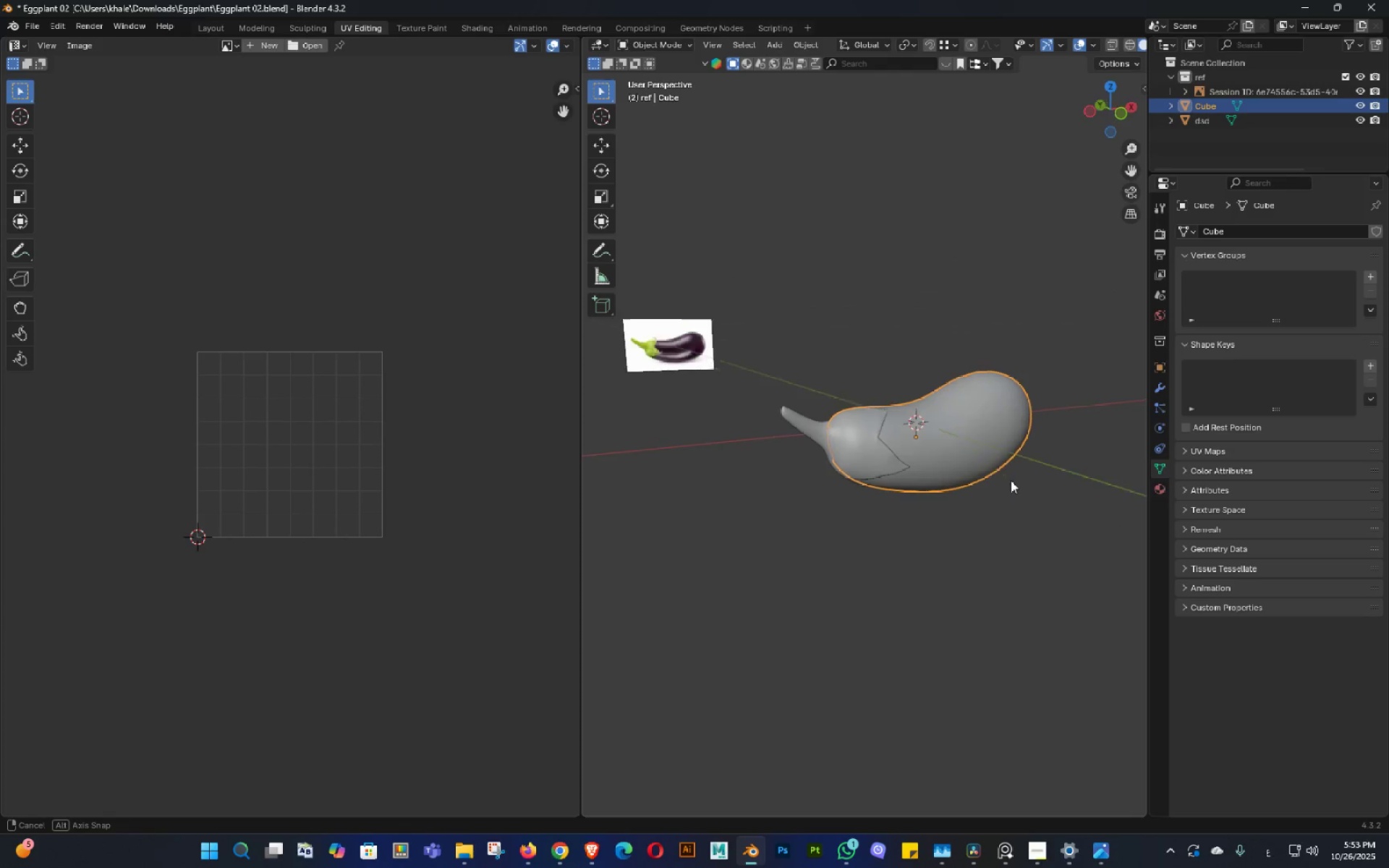 
key(Shift+ShiftLeft)
 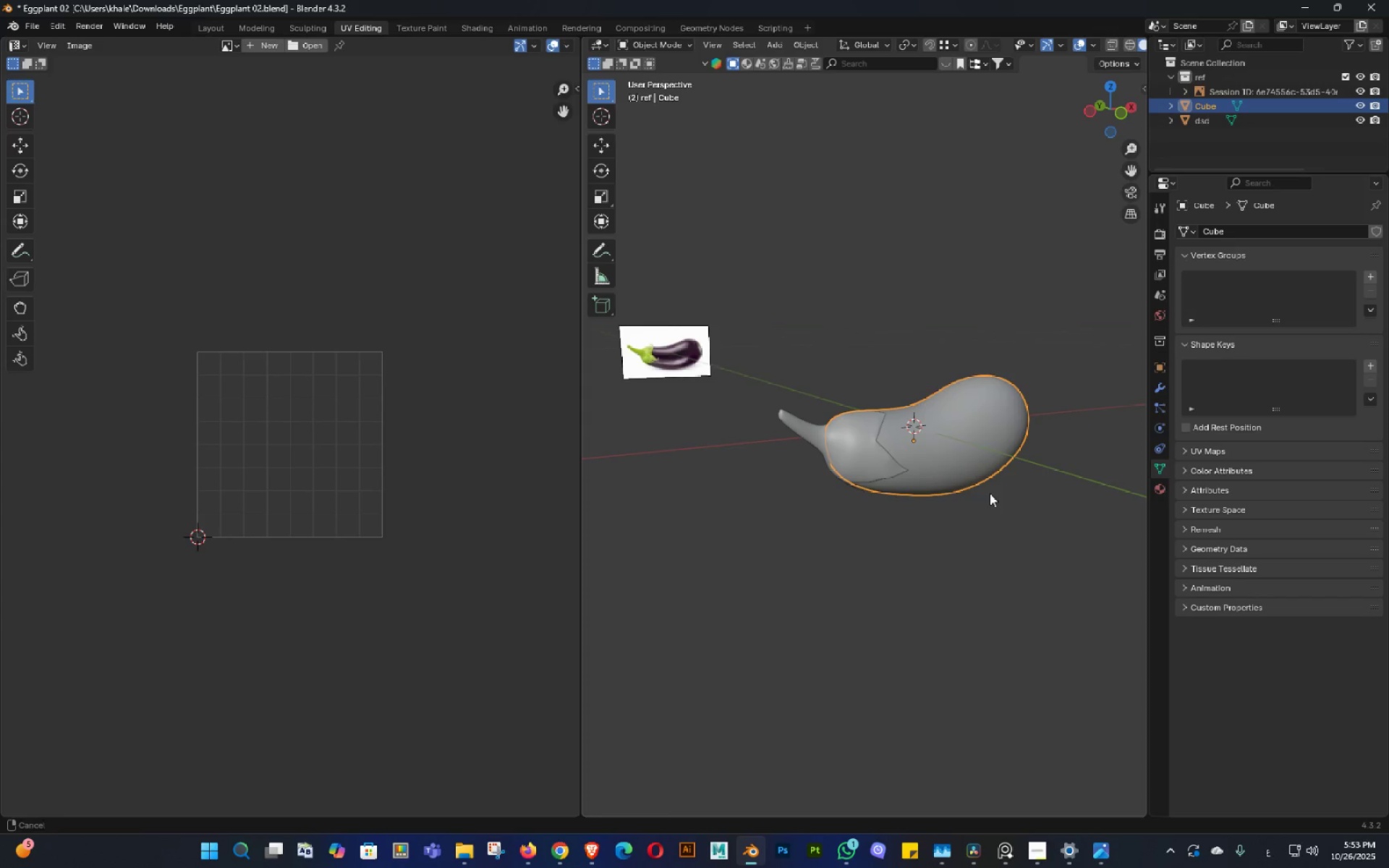 
triple_click([989, 495])
 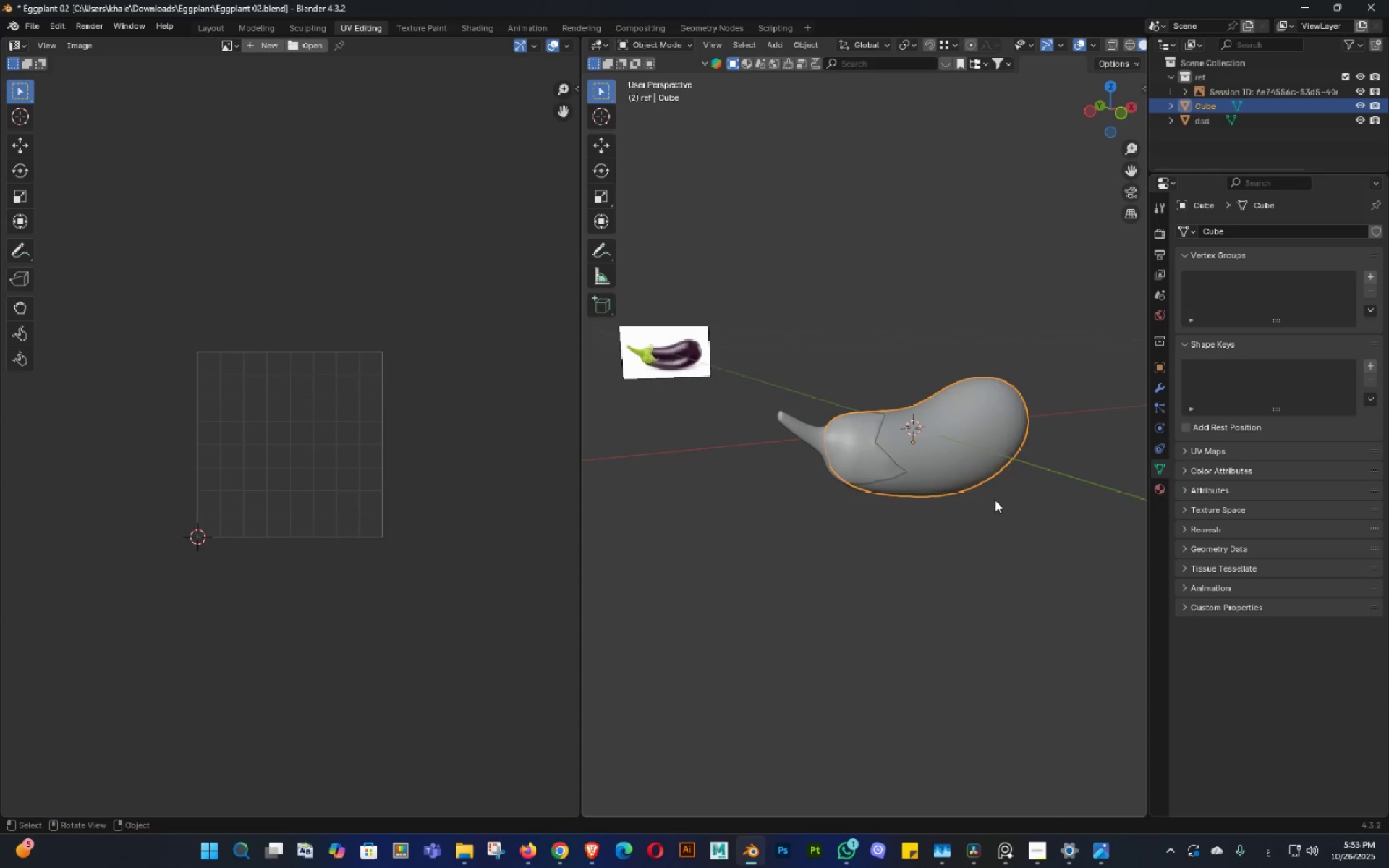 
key(Tab)
 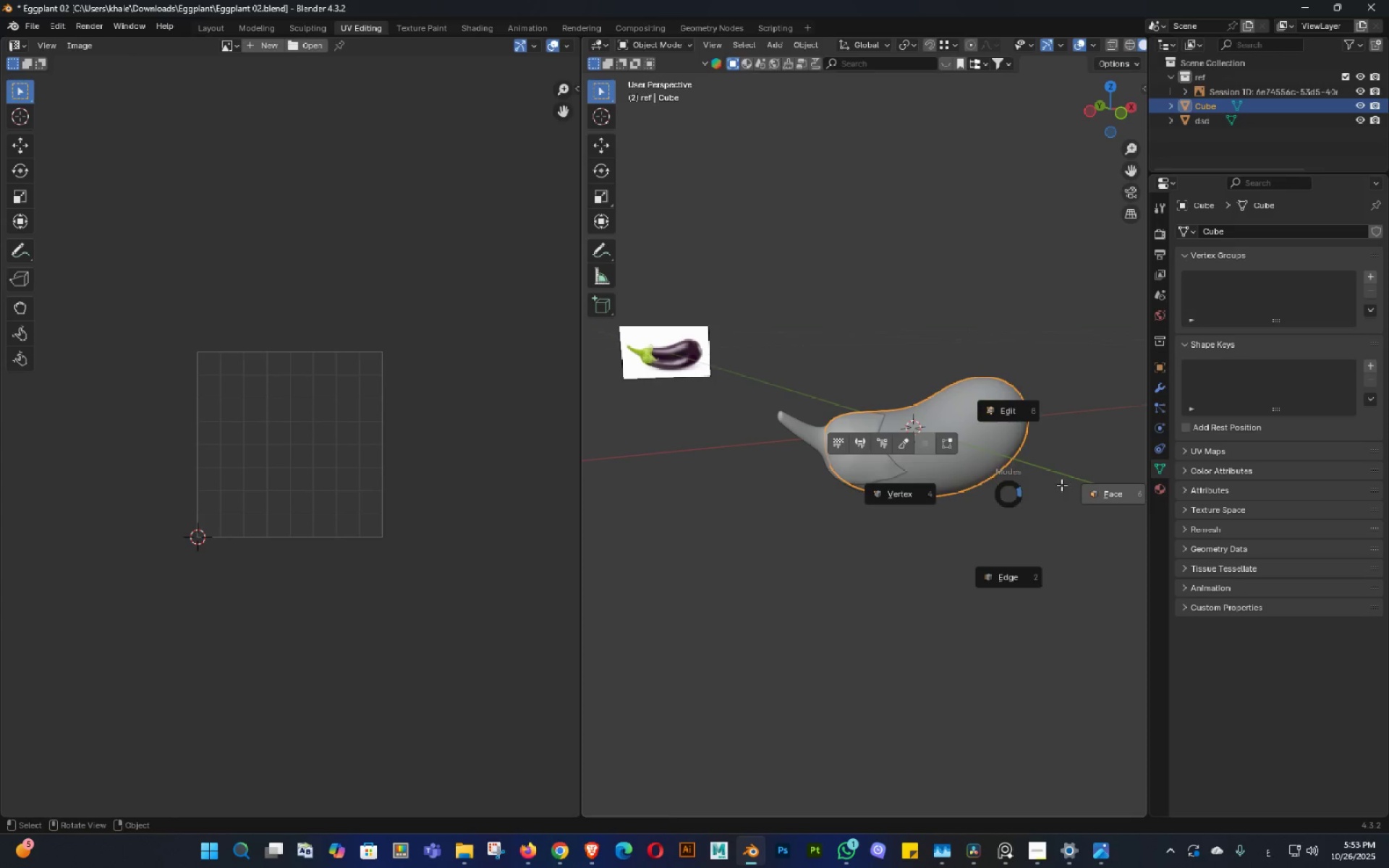 
key(A)
 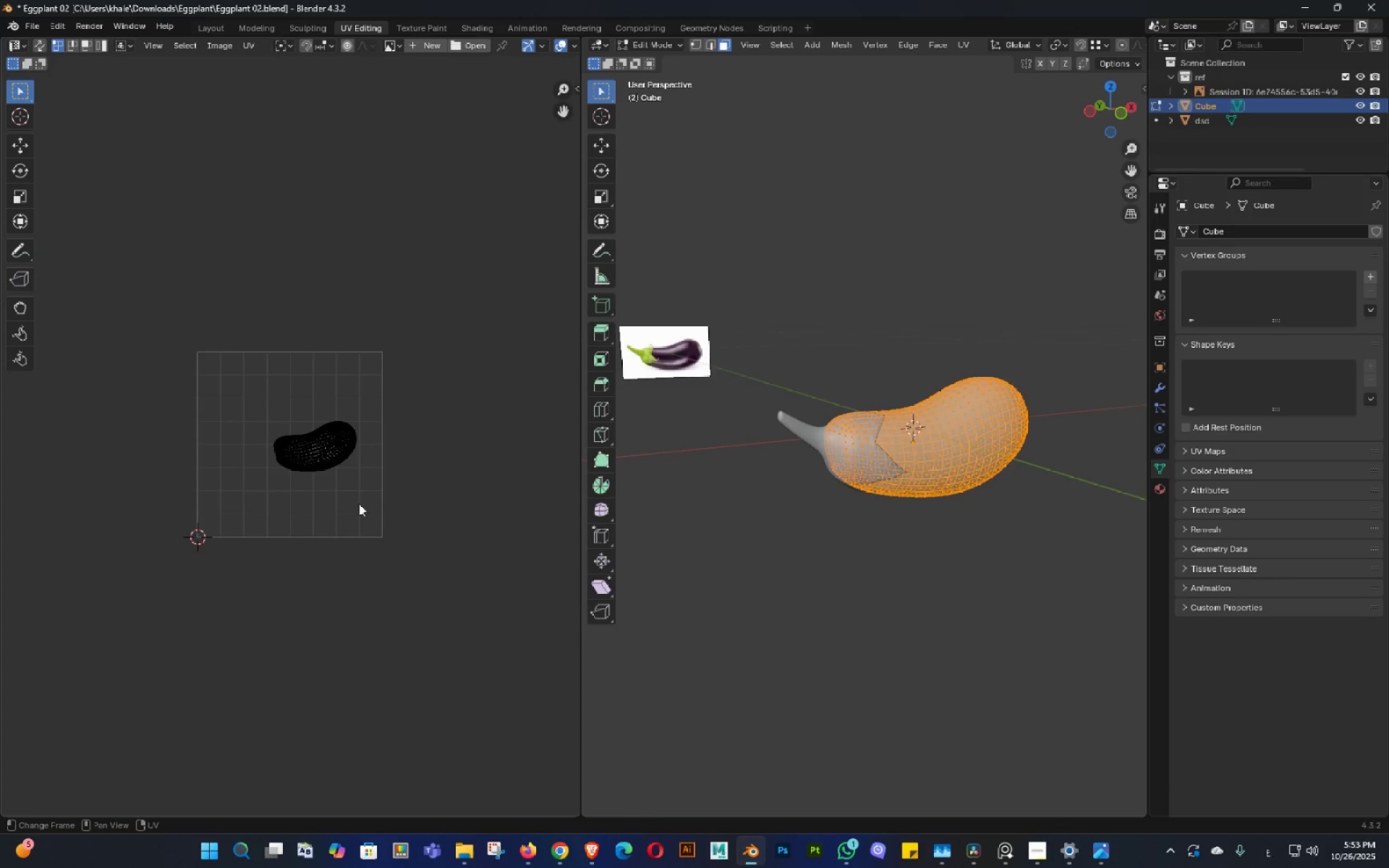 
scroll: coordinate [362, 488], scroll_direction: up, amount: 2.0
 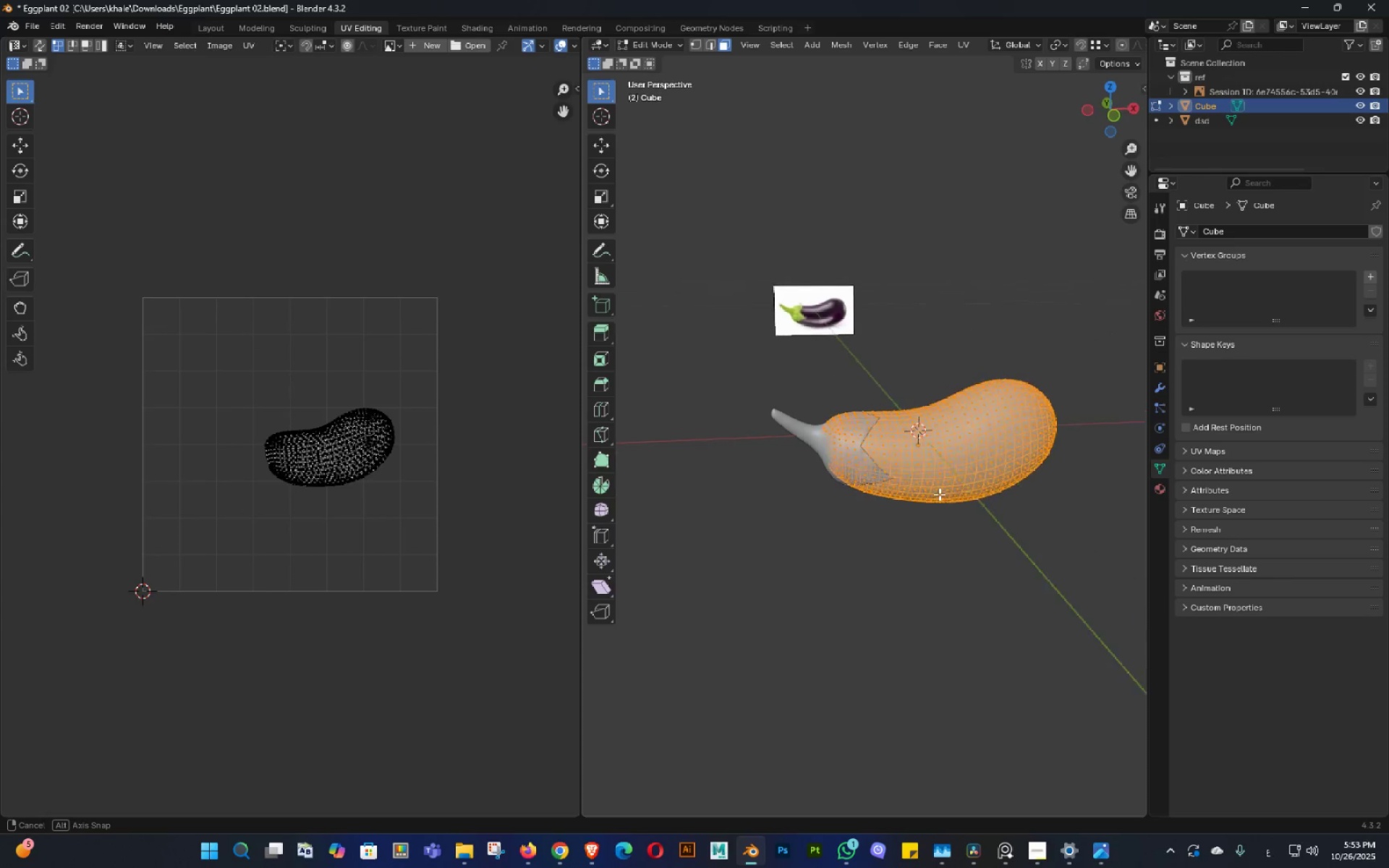 
key(Shift+ShiftLeft)
 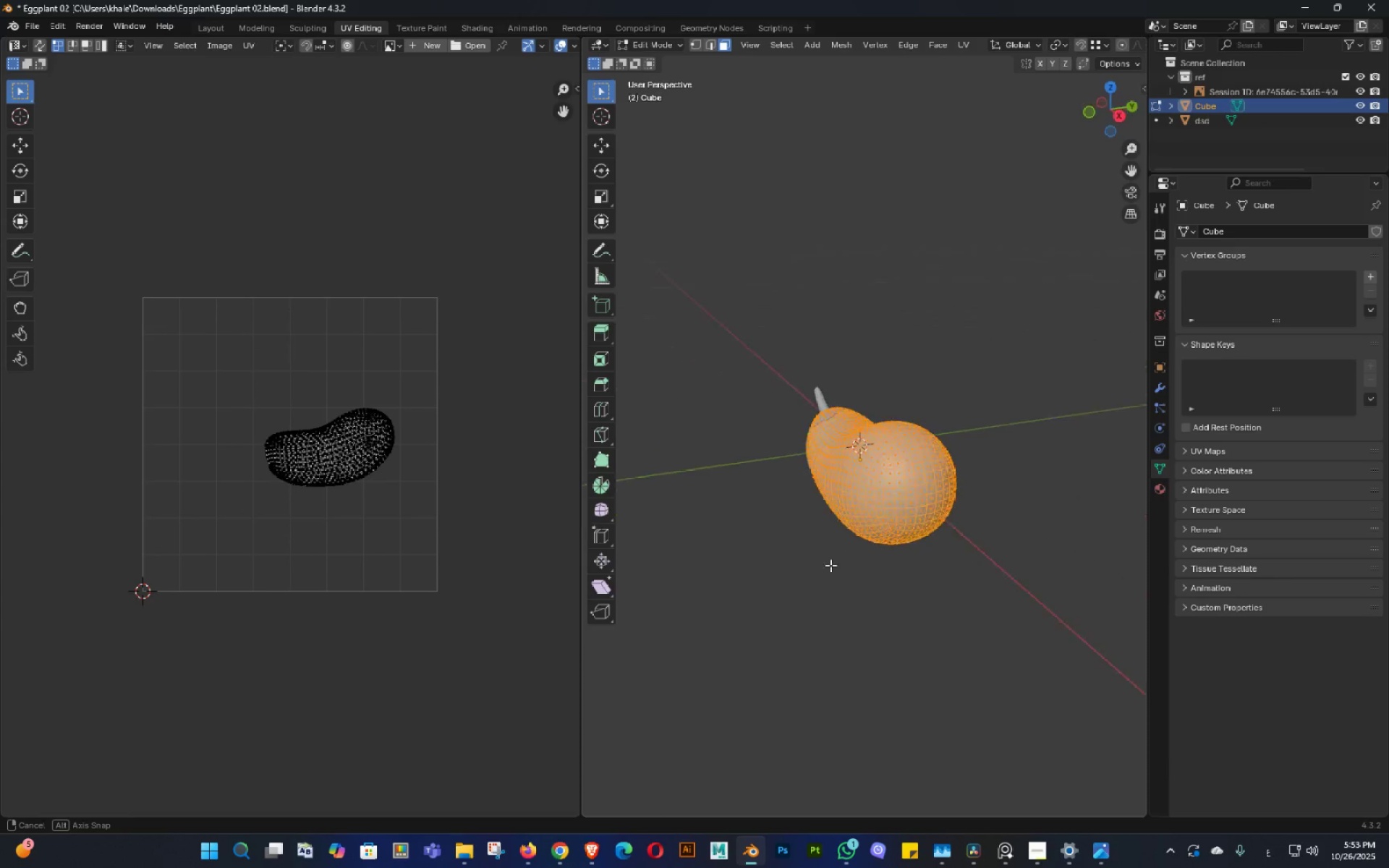 
scroll: coordinate [904, 583], scroll_direction: up, amount: 2.0
 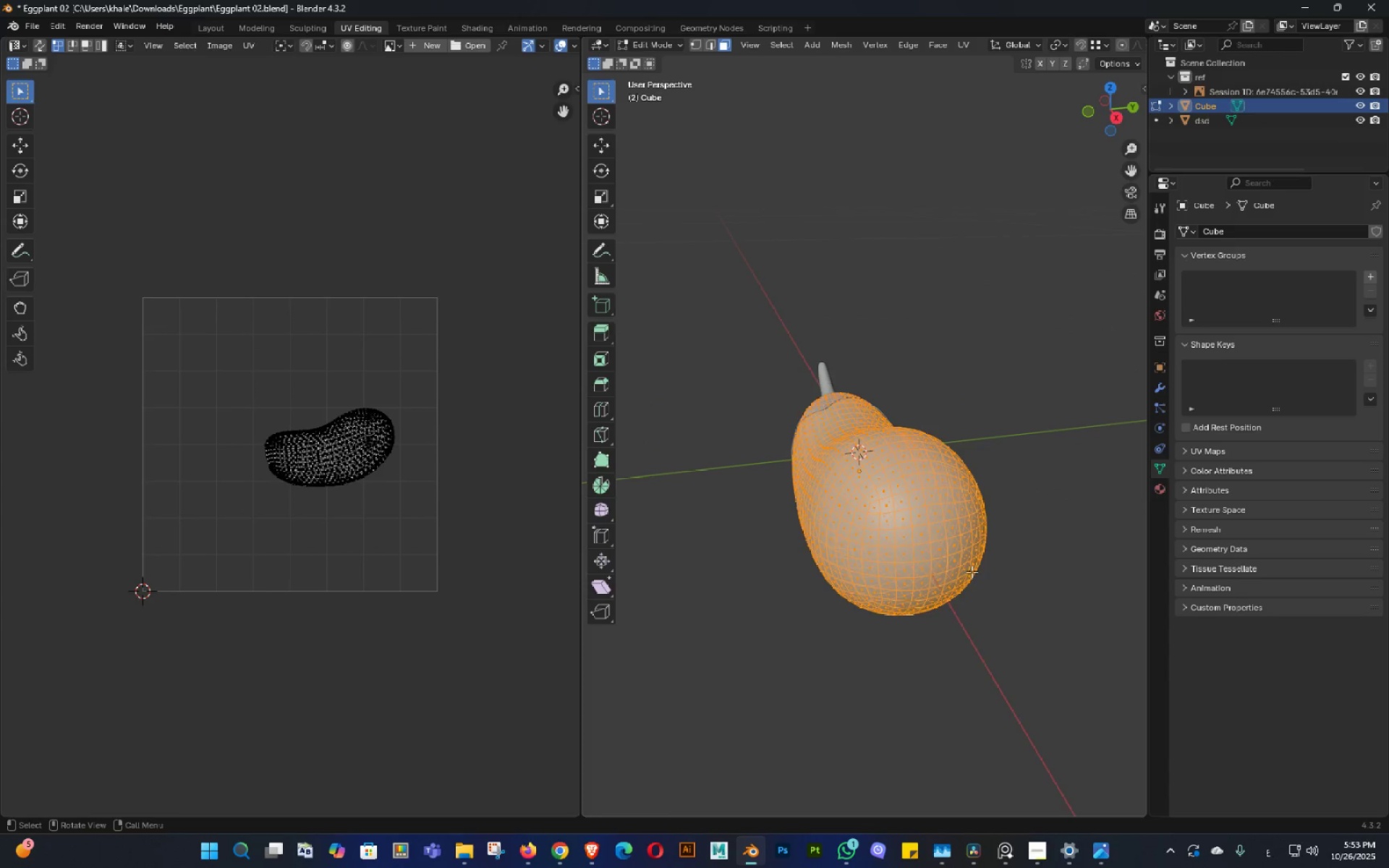 
hold_key(key=ShiftLeft, duration=0.31)
scroll: coordinate [948, 541], scroll_direction: up, amount: 1.0
 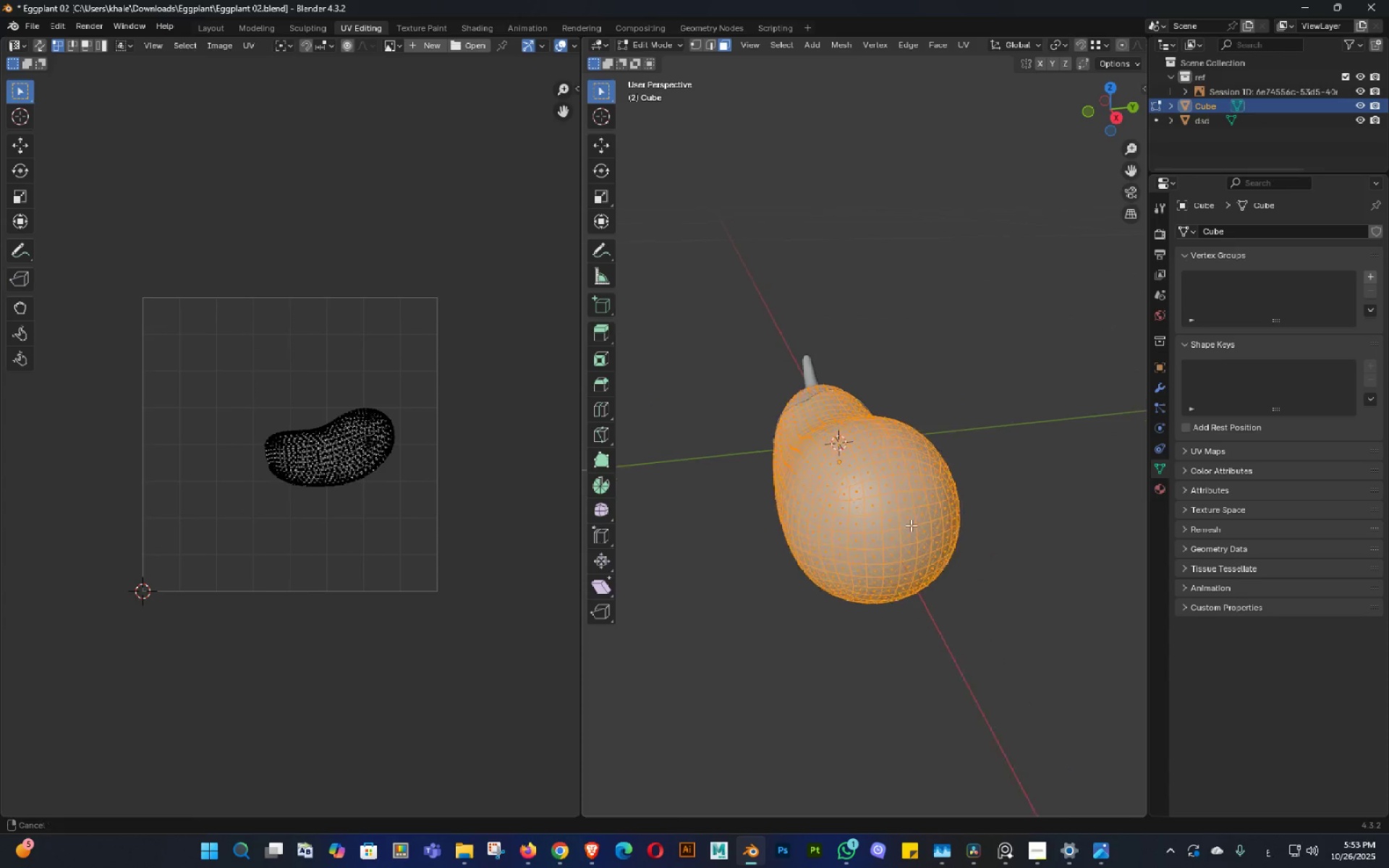 
middle_click([884, 524])
 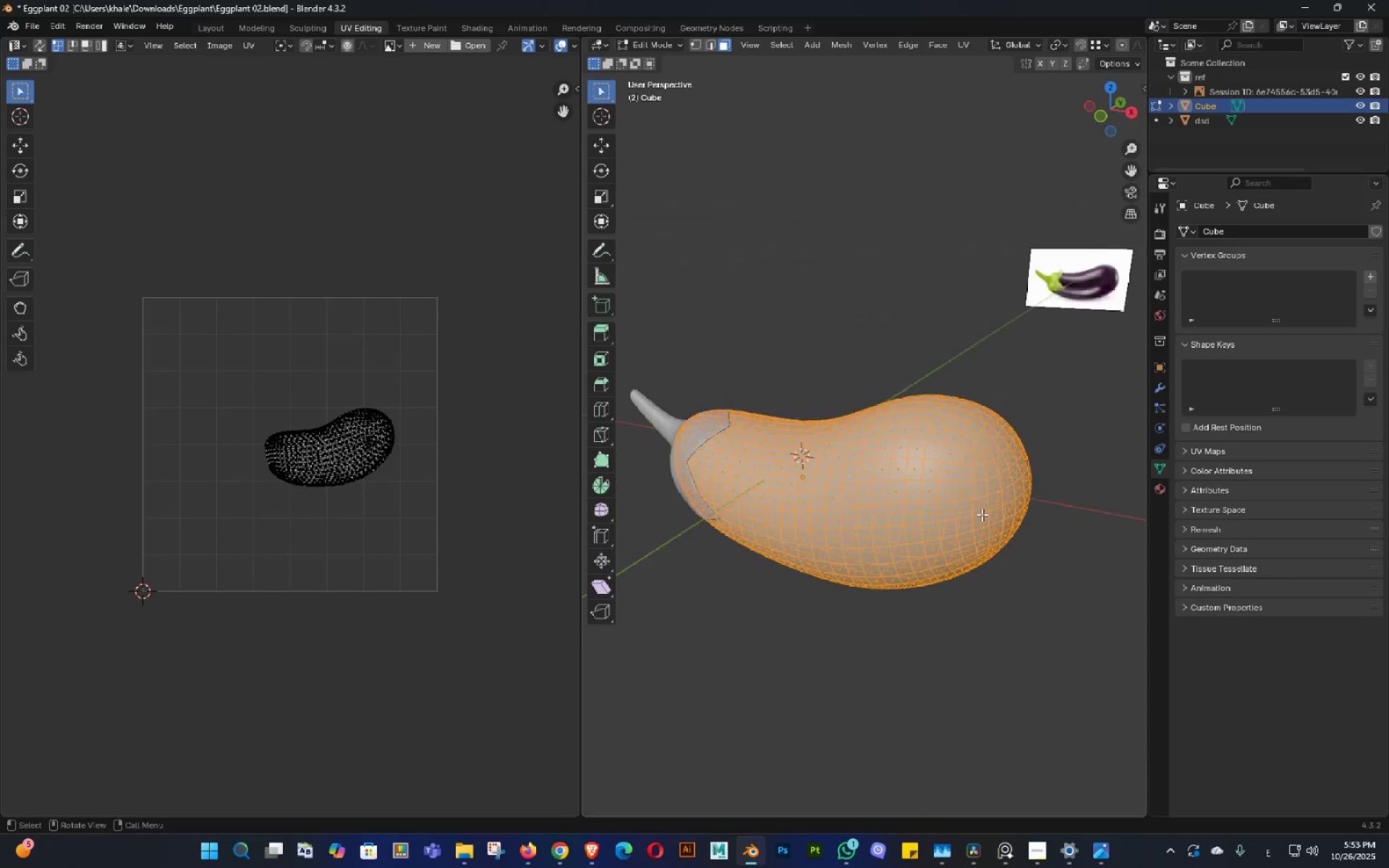 
key(Shift+ShiftLeft)
 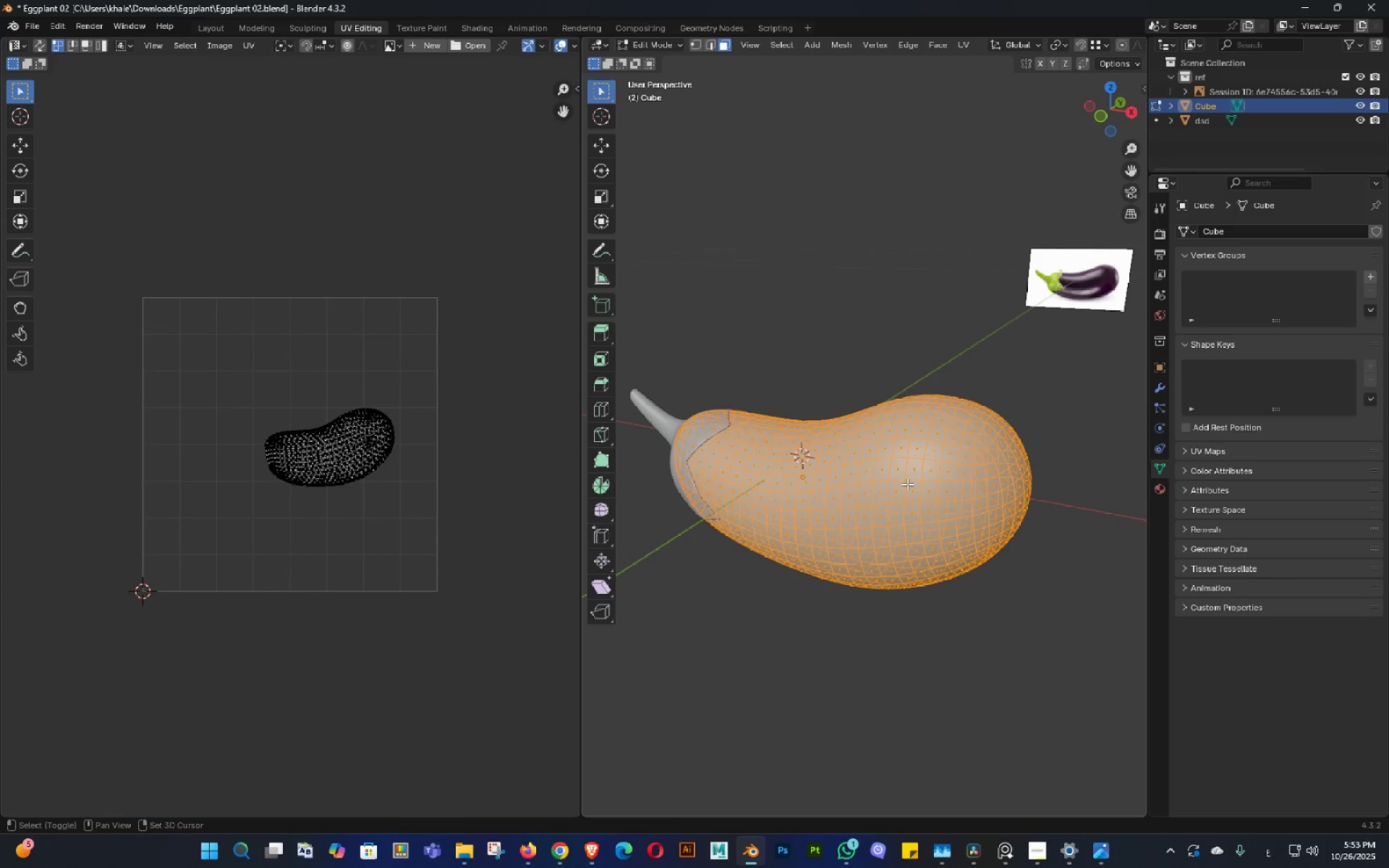 
scroll: coordinate [914, 476], scroll_direction: up, amount: 2.0
 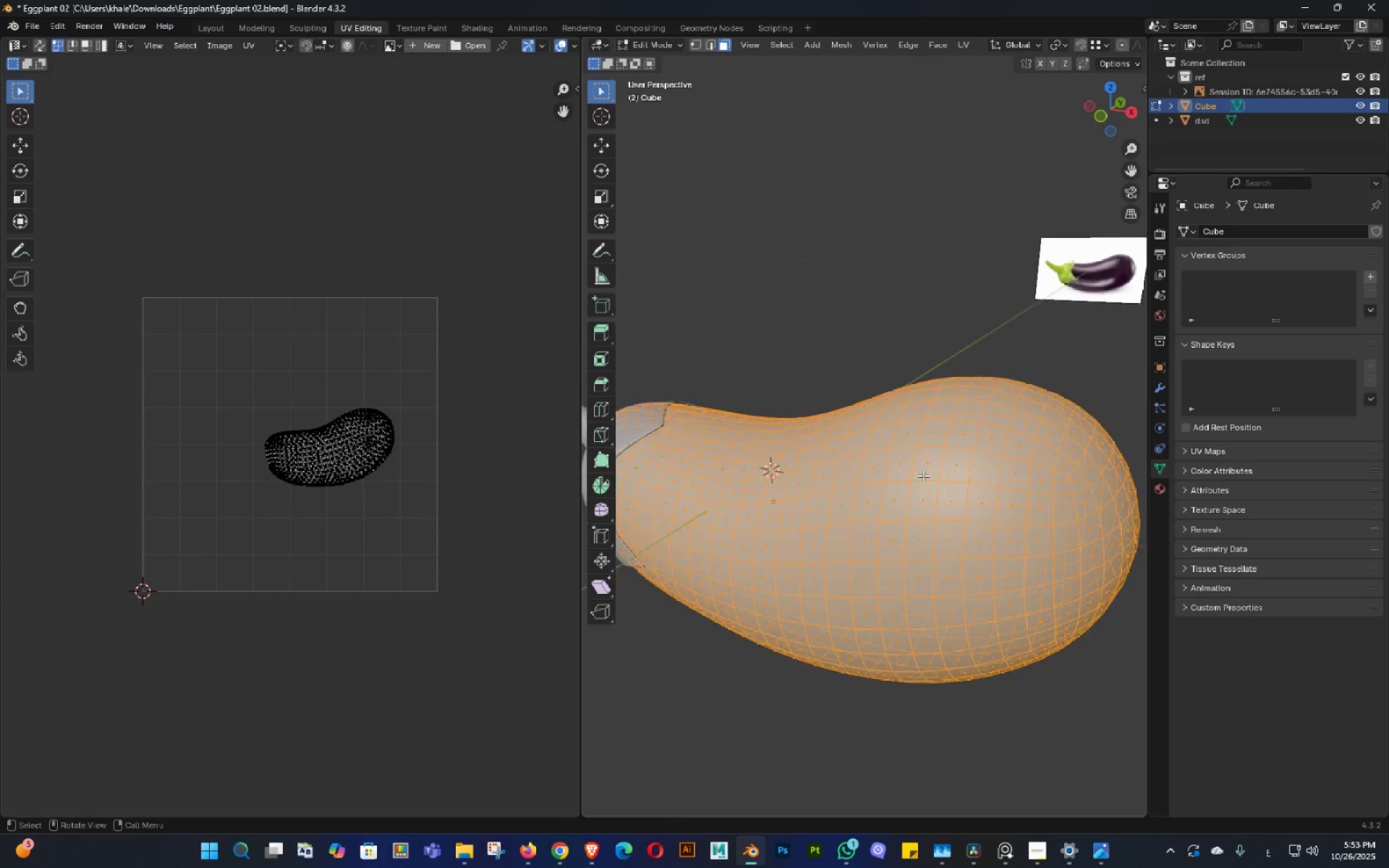 
key(Tab)
 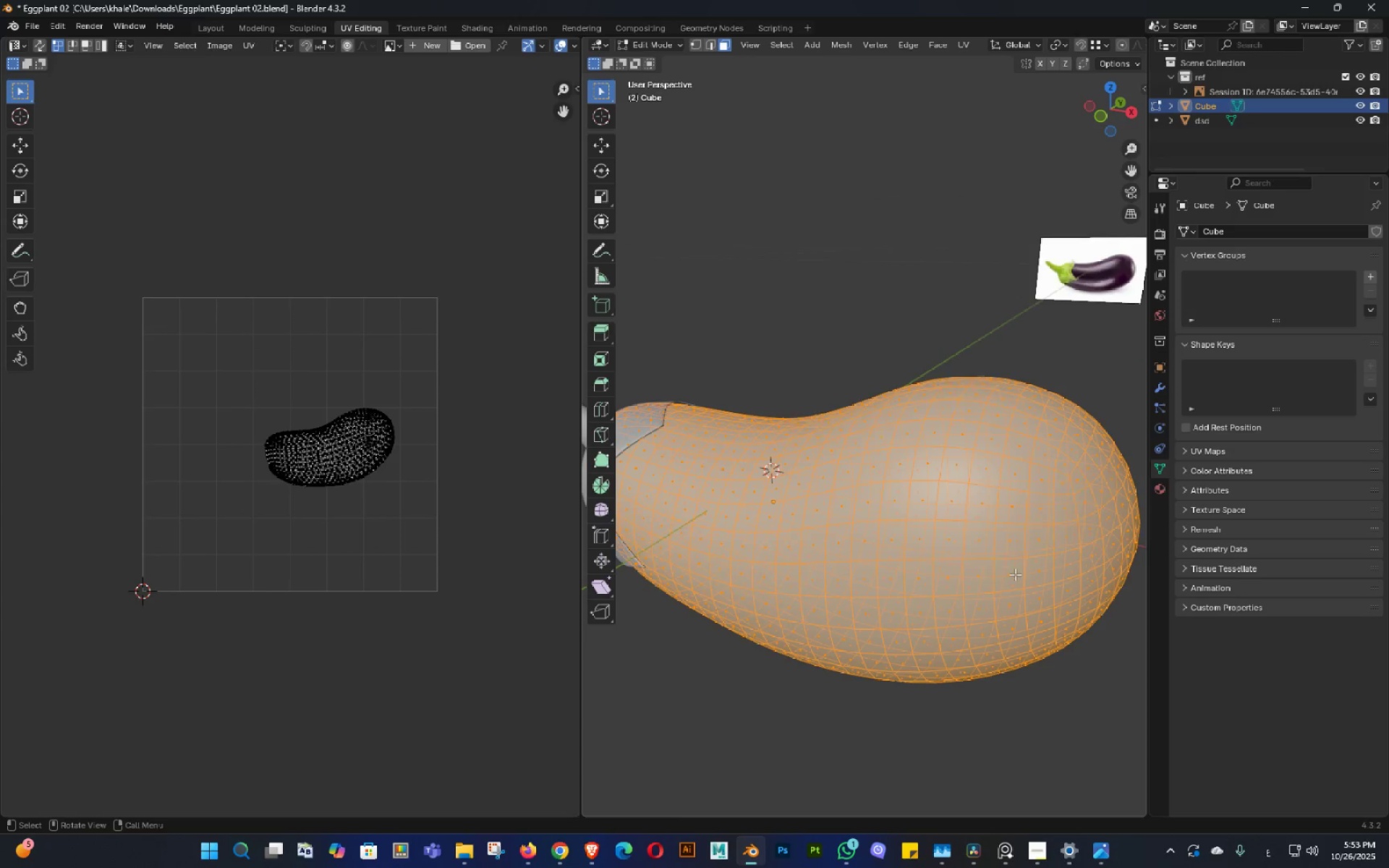 
key(Shift+ShiftLeft)
 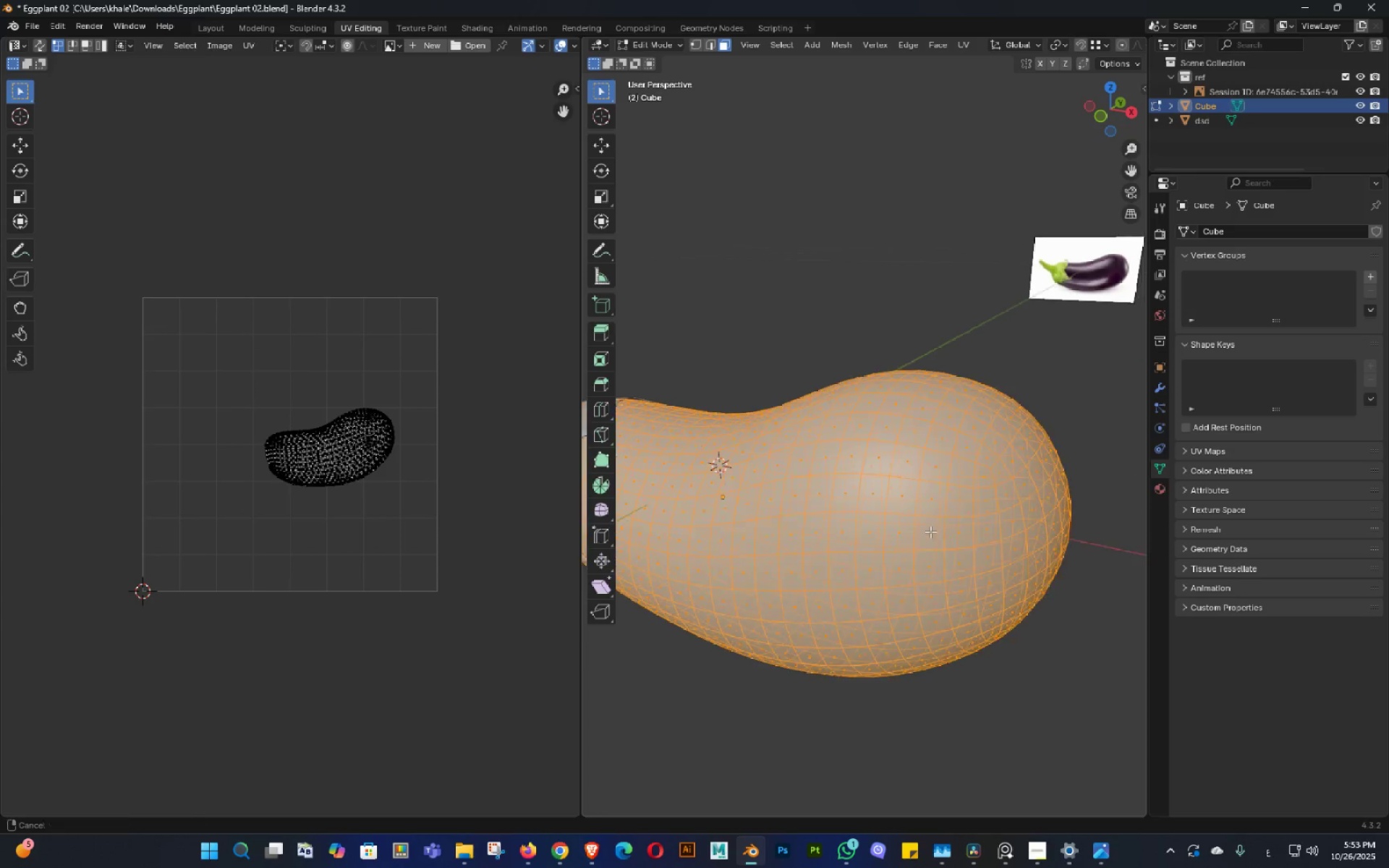 
key(Tab)
 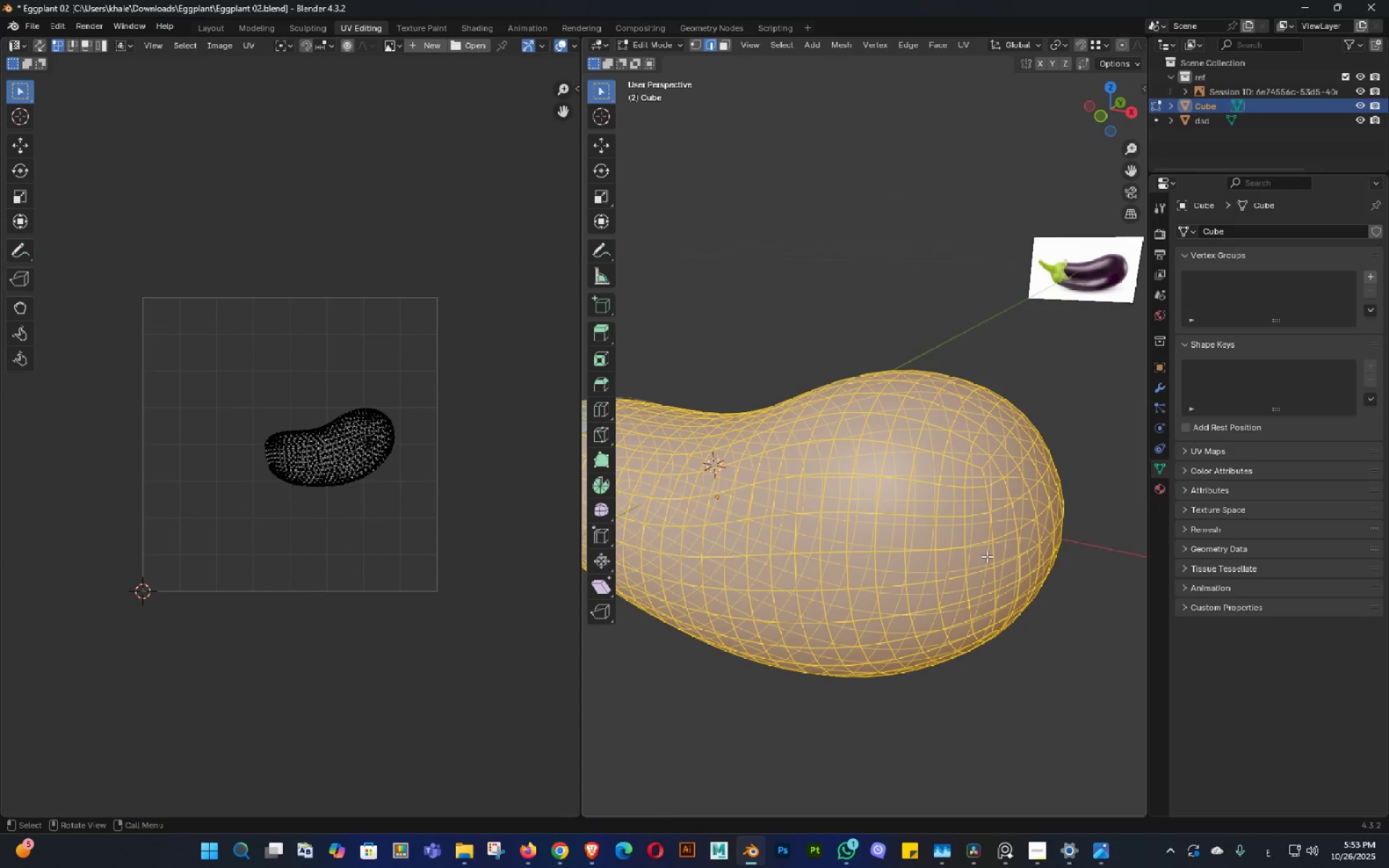 
key(Alt+AltLeft)
 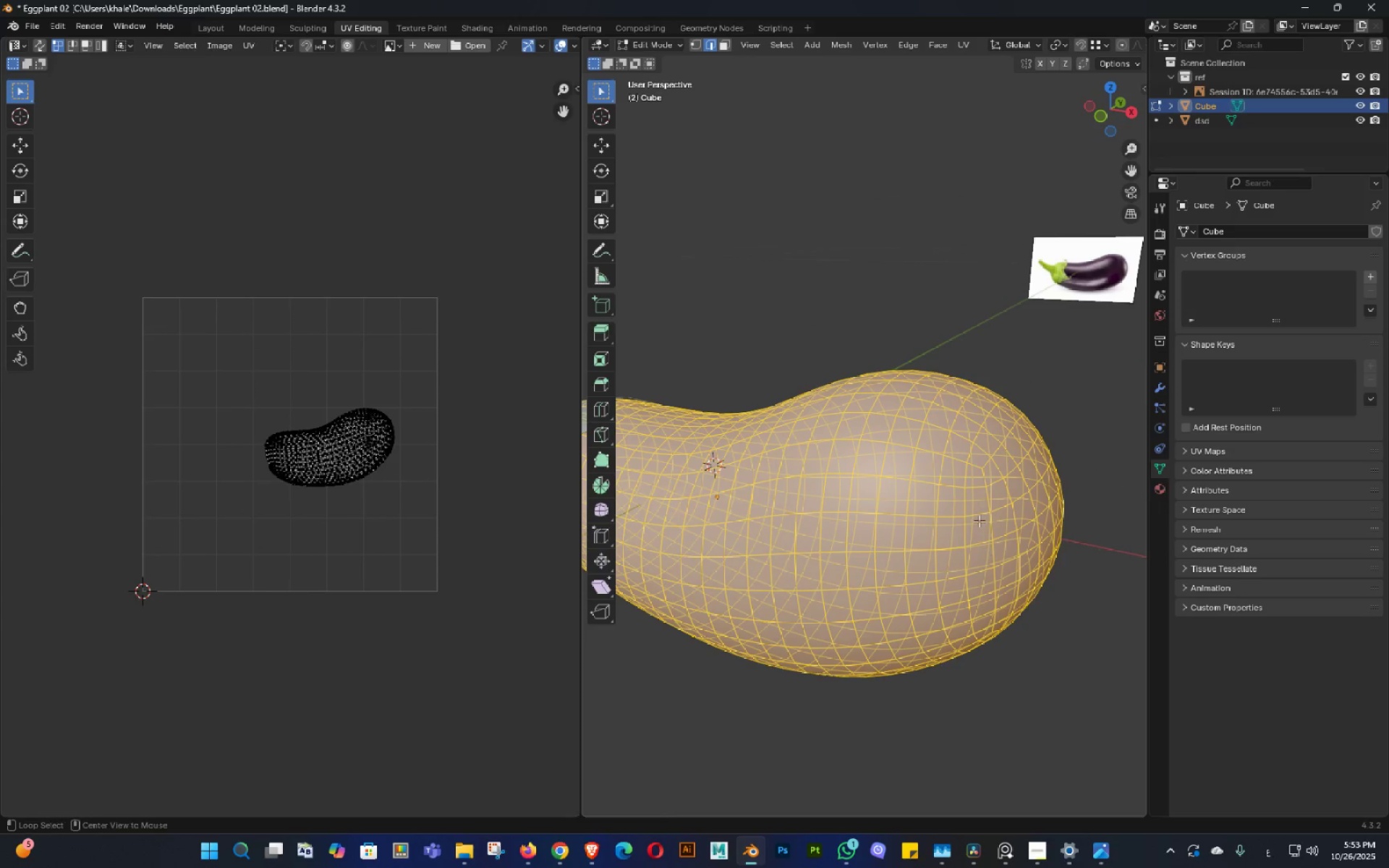 
key(Alt+Z)
 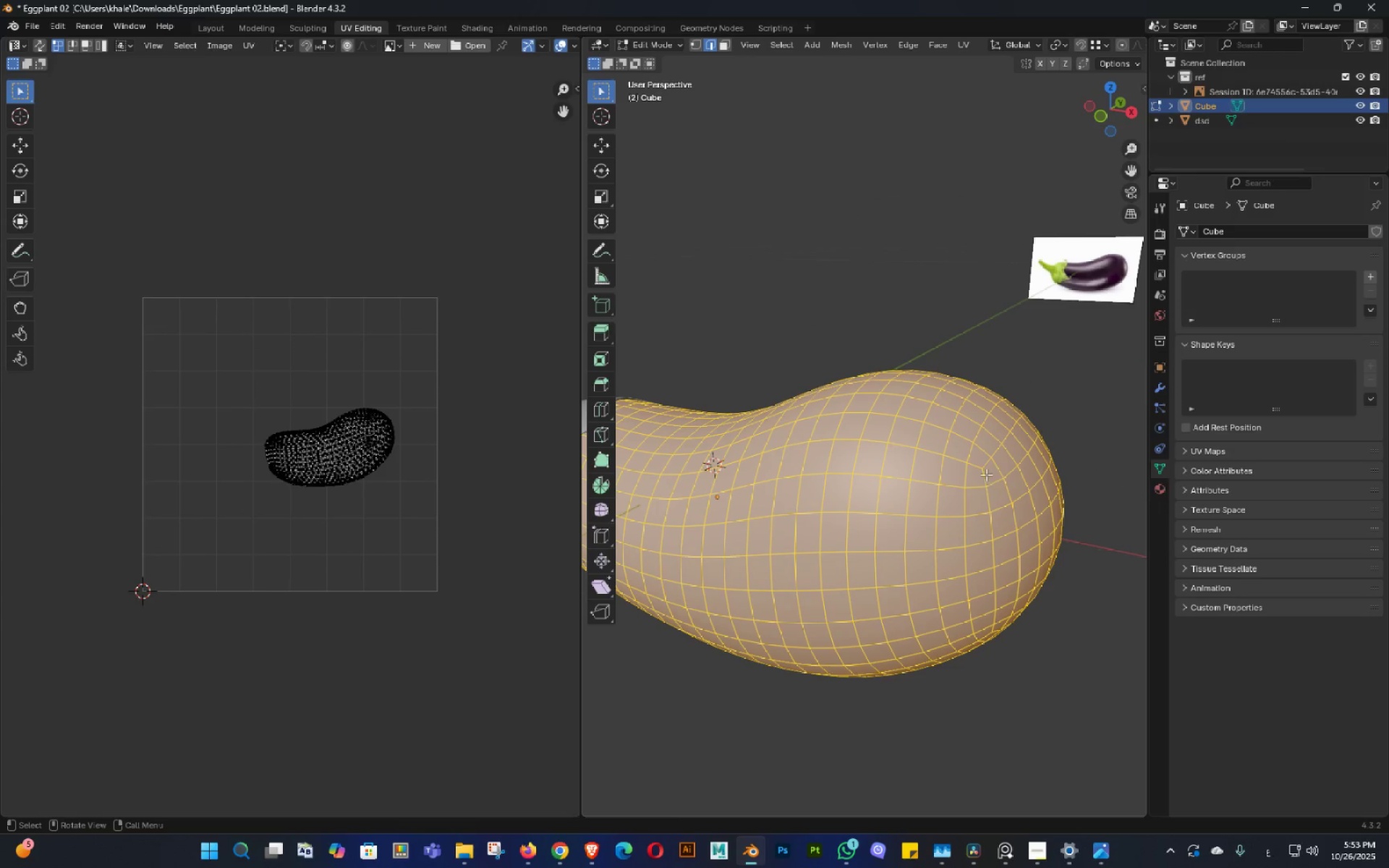 
hold_key(key=AltLeft, duration=1.17)
left_click([973, 454])
 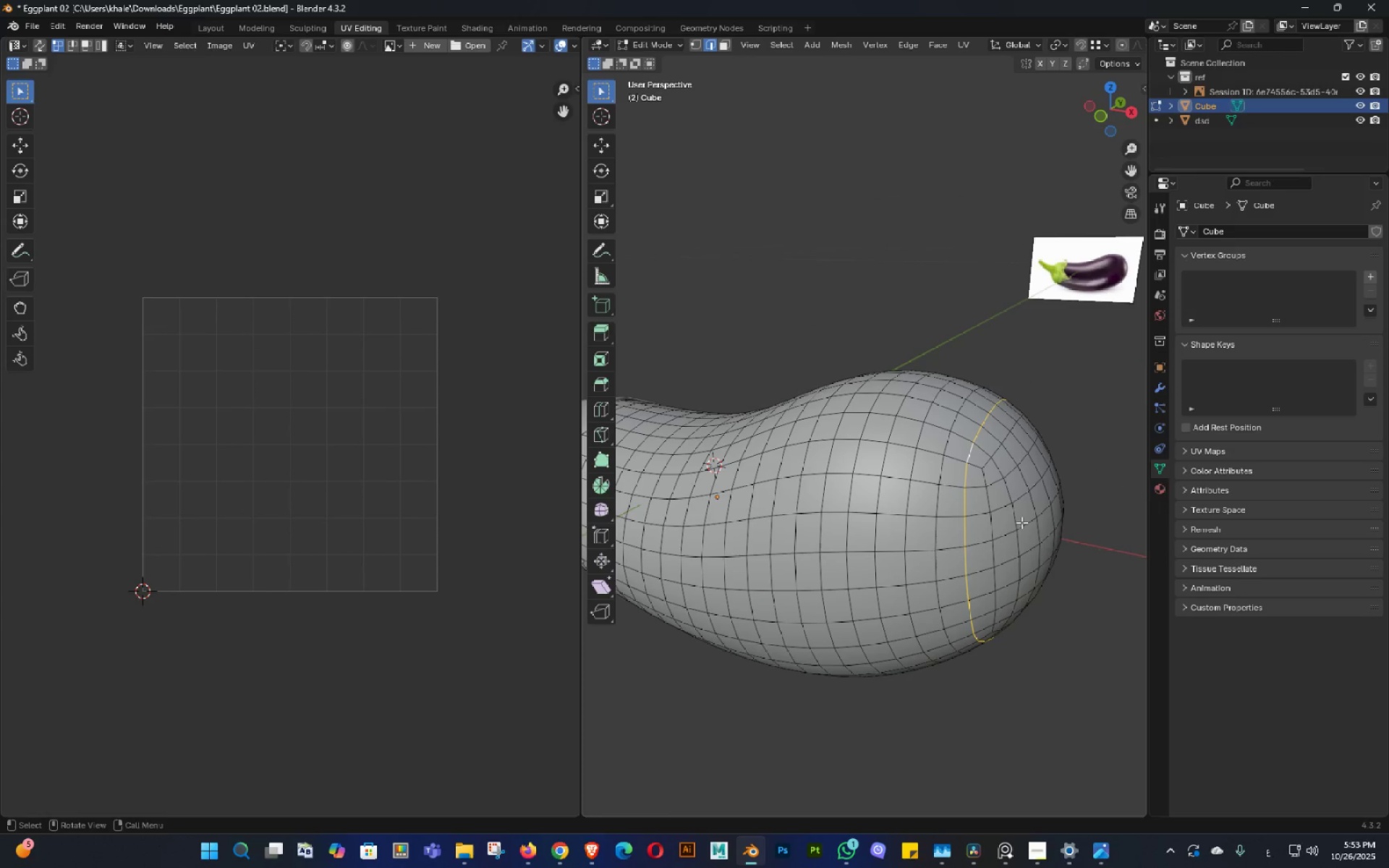 
key(Control+E)
 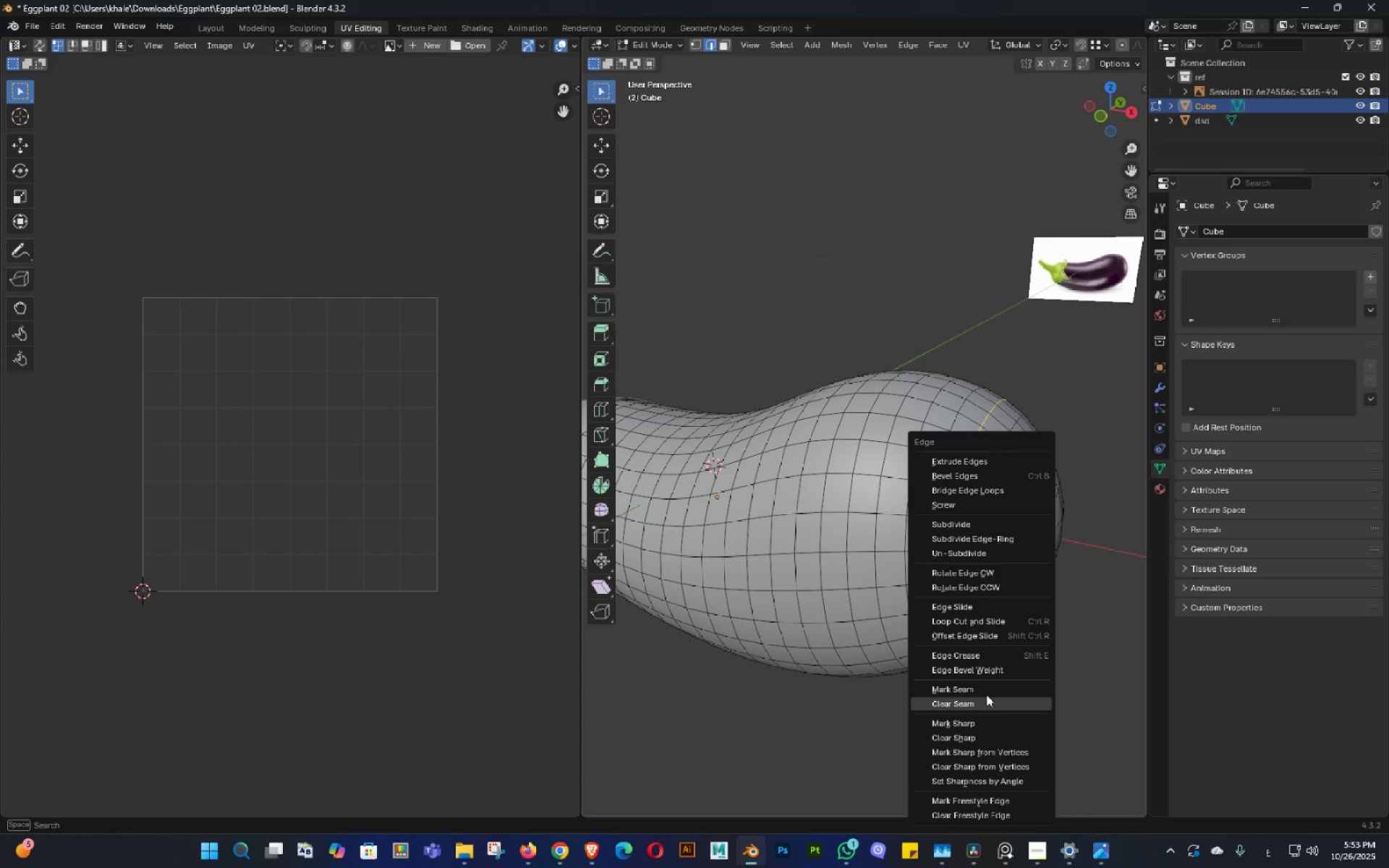 
left_click([985, 691])
 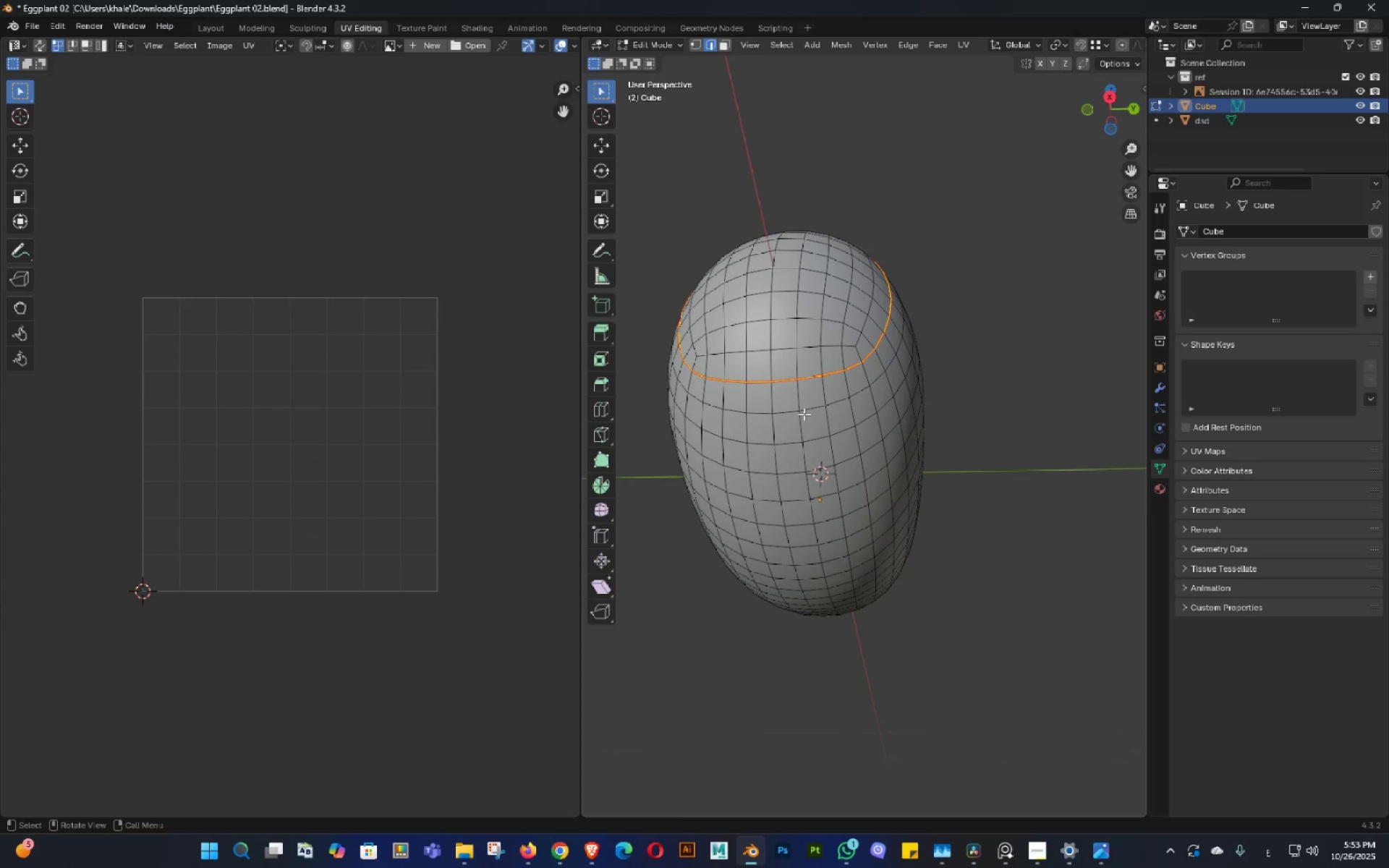 
scroll: coordinate [838, 523], scroll_direction: down, amount: 2.0
 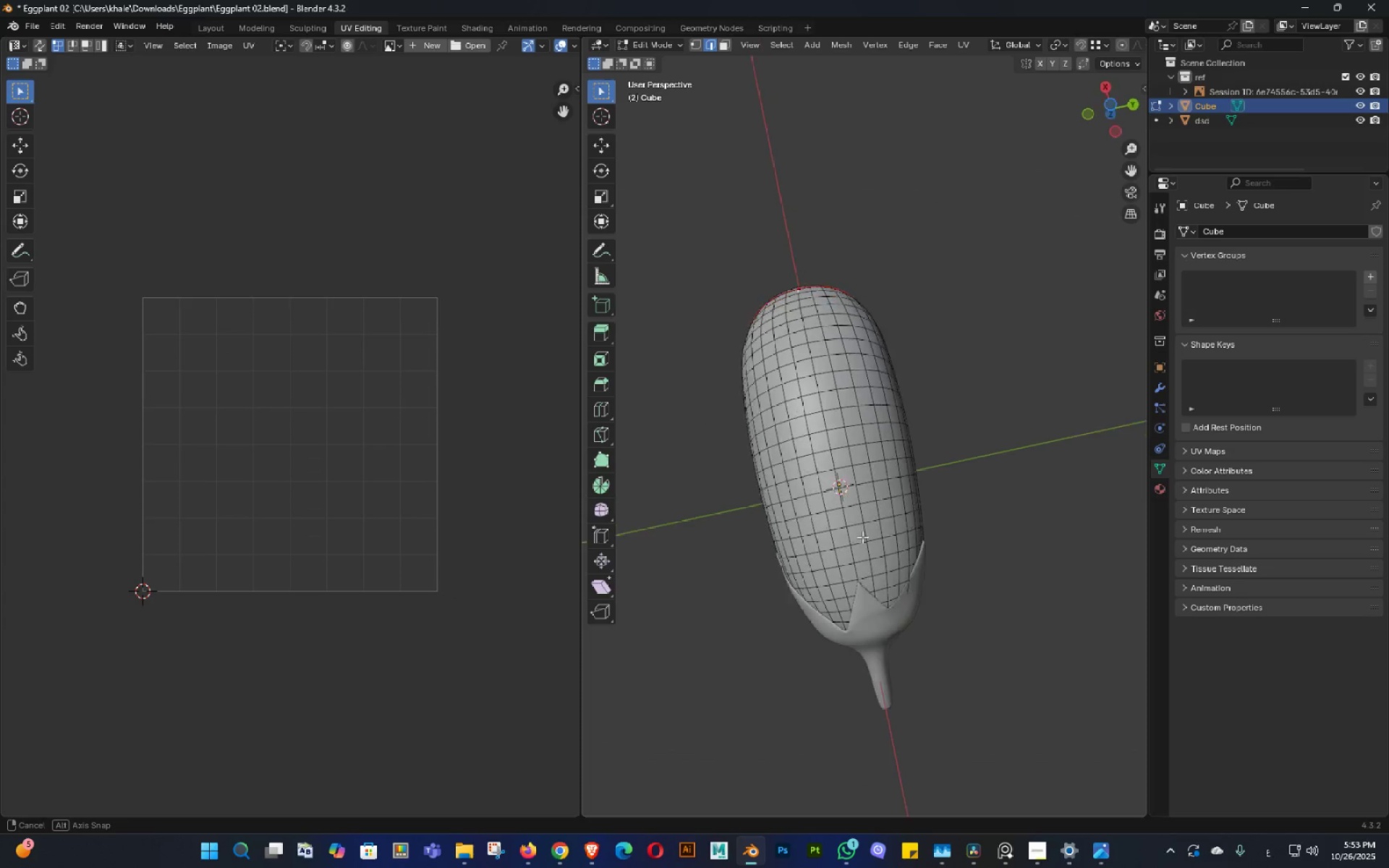 
hold_key(key=ShiftLeft, duration=1.26)
hold_key(key=ControlLeft, duration=0.89)
left_click([862, 552])
 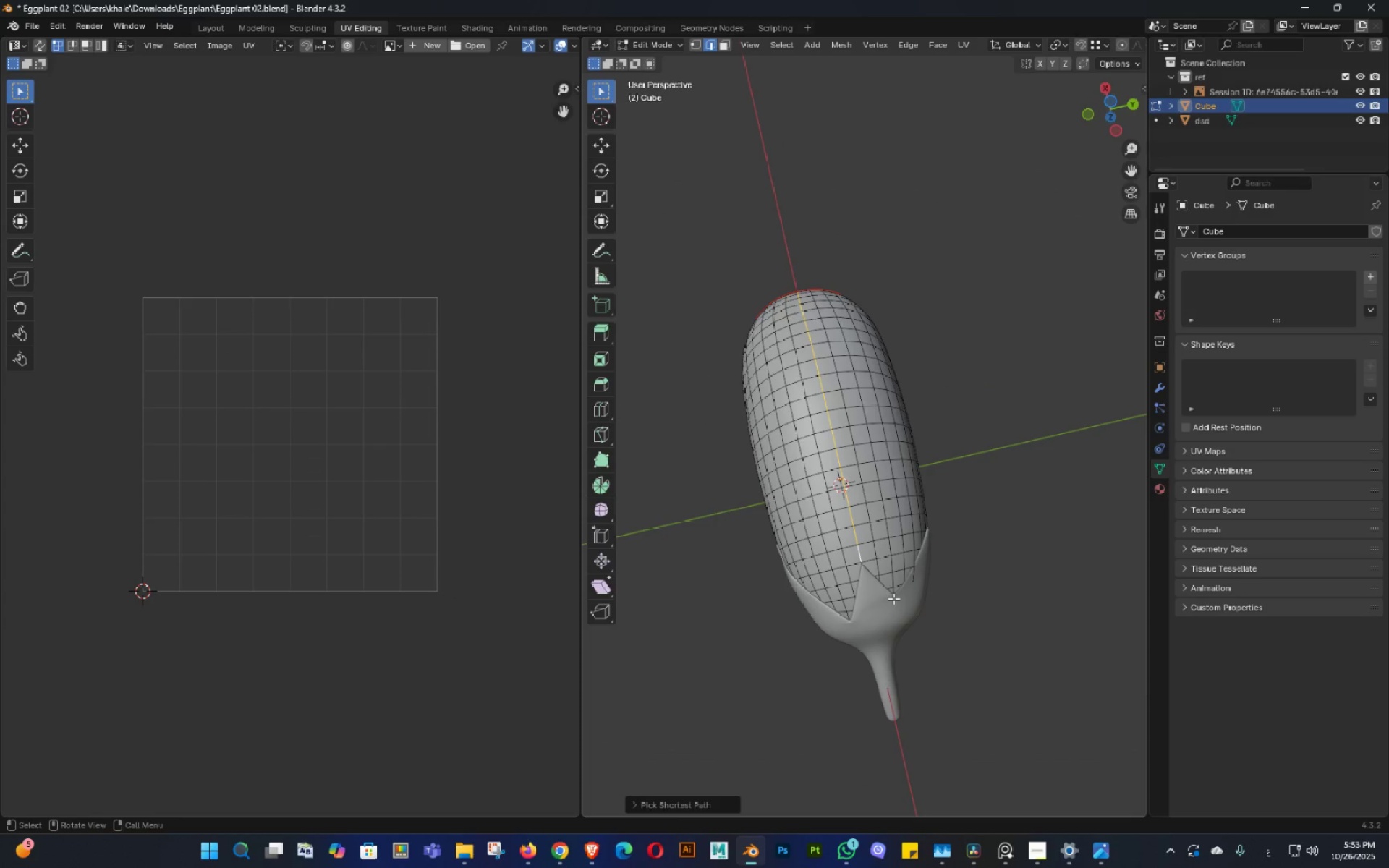 
key(Shift+ShiftLeft)
 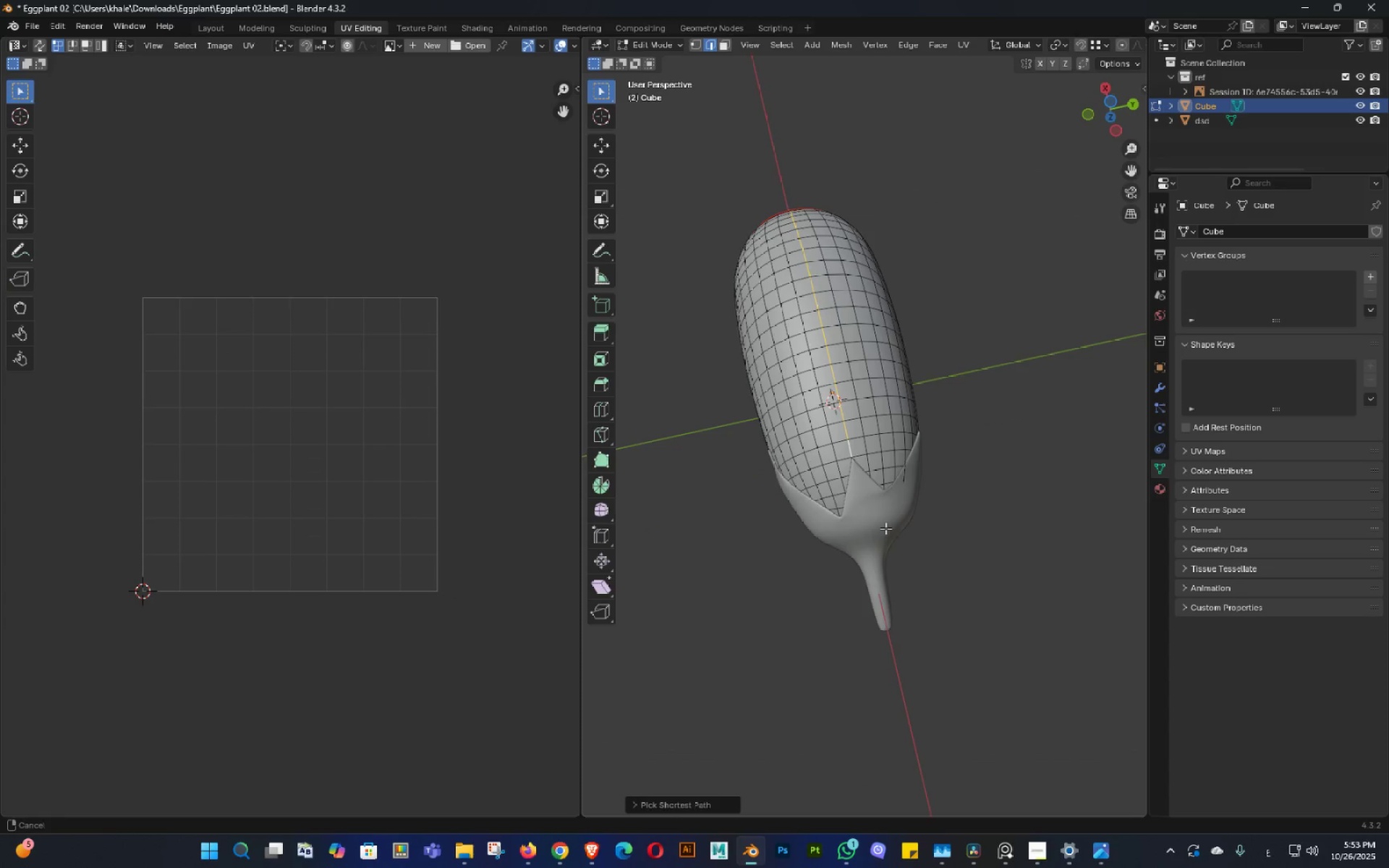 
key(Alt+AltLeft)
 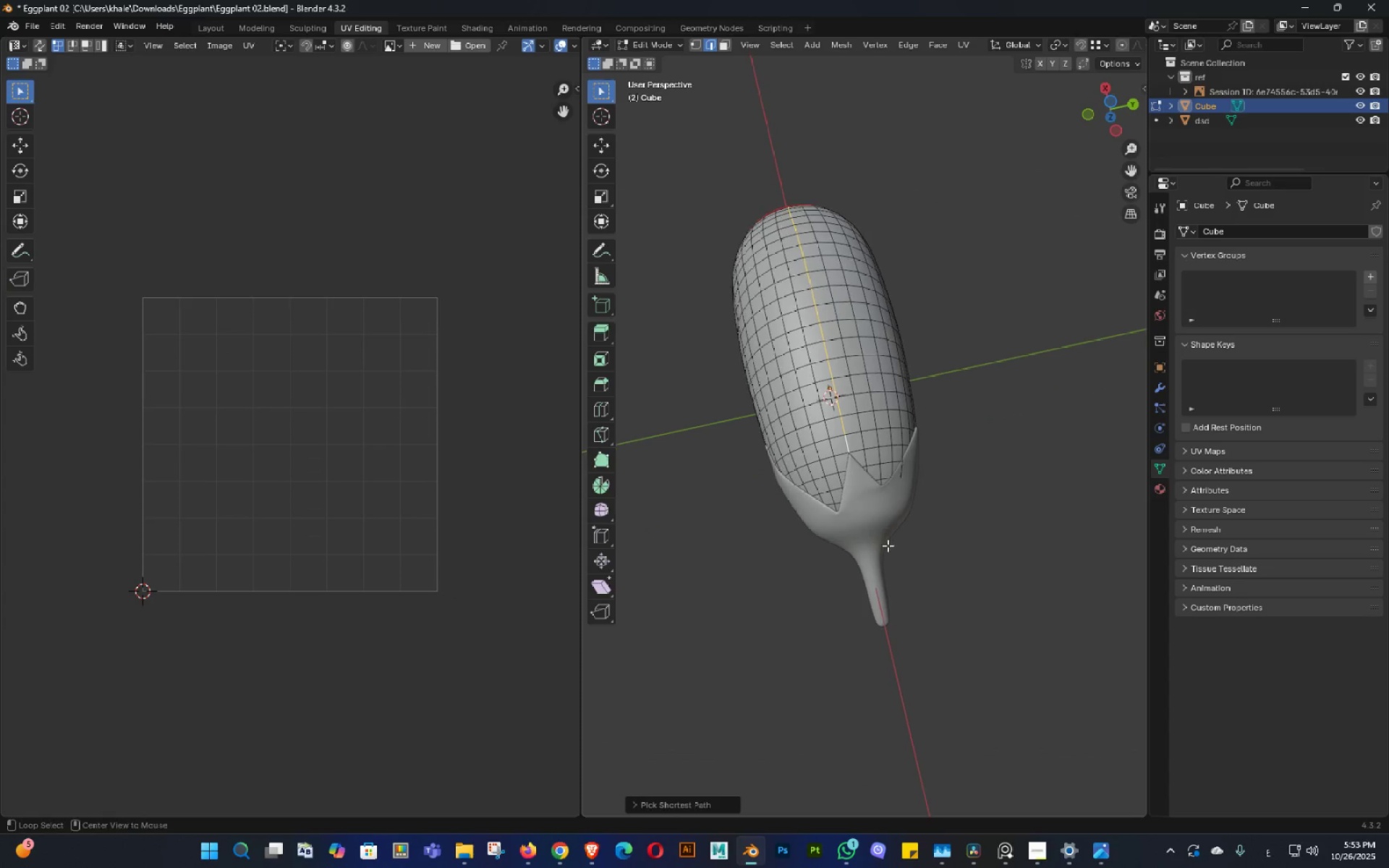 
key(Alt+Z)
 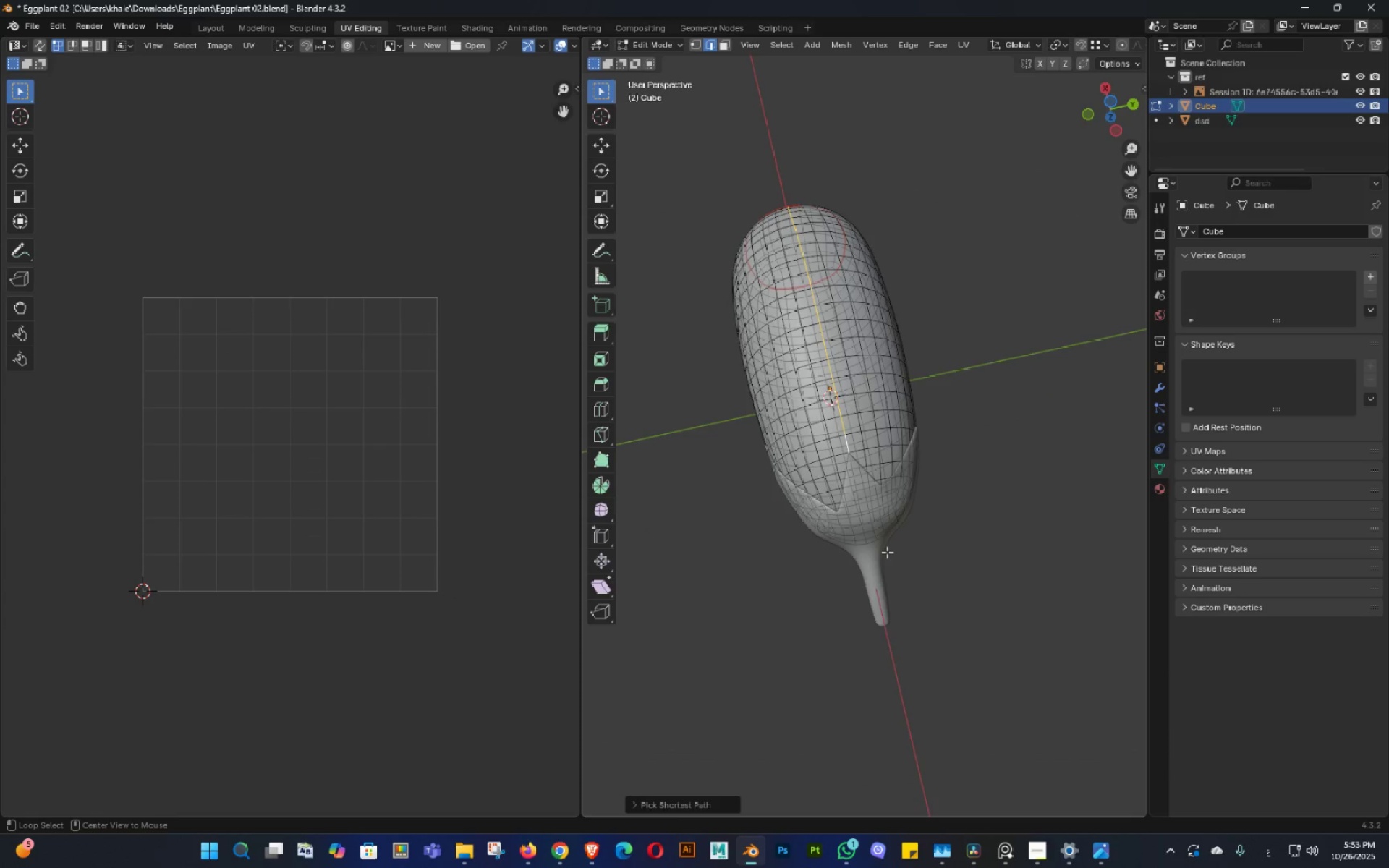 
scroll: coordinate [887, 547], scroll_direction: up, amount: 4.0
 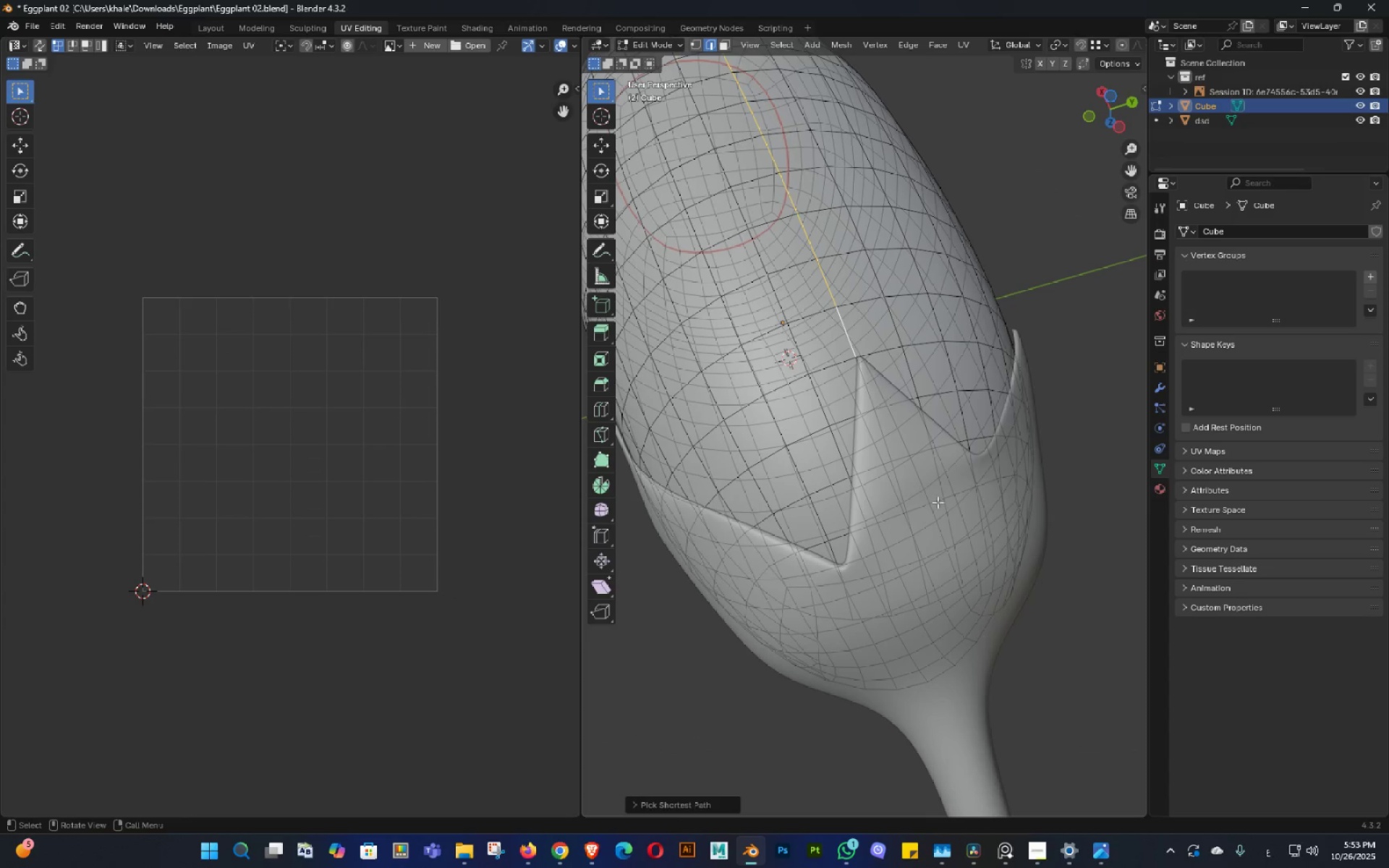 
double_click([956, 503])
 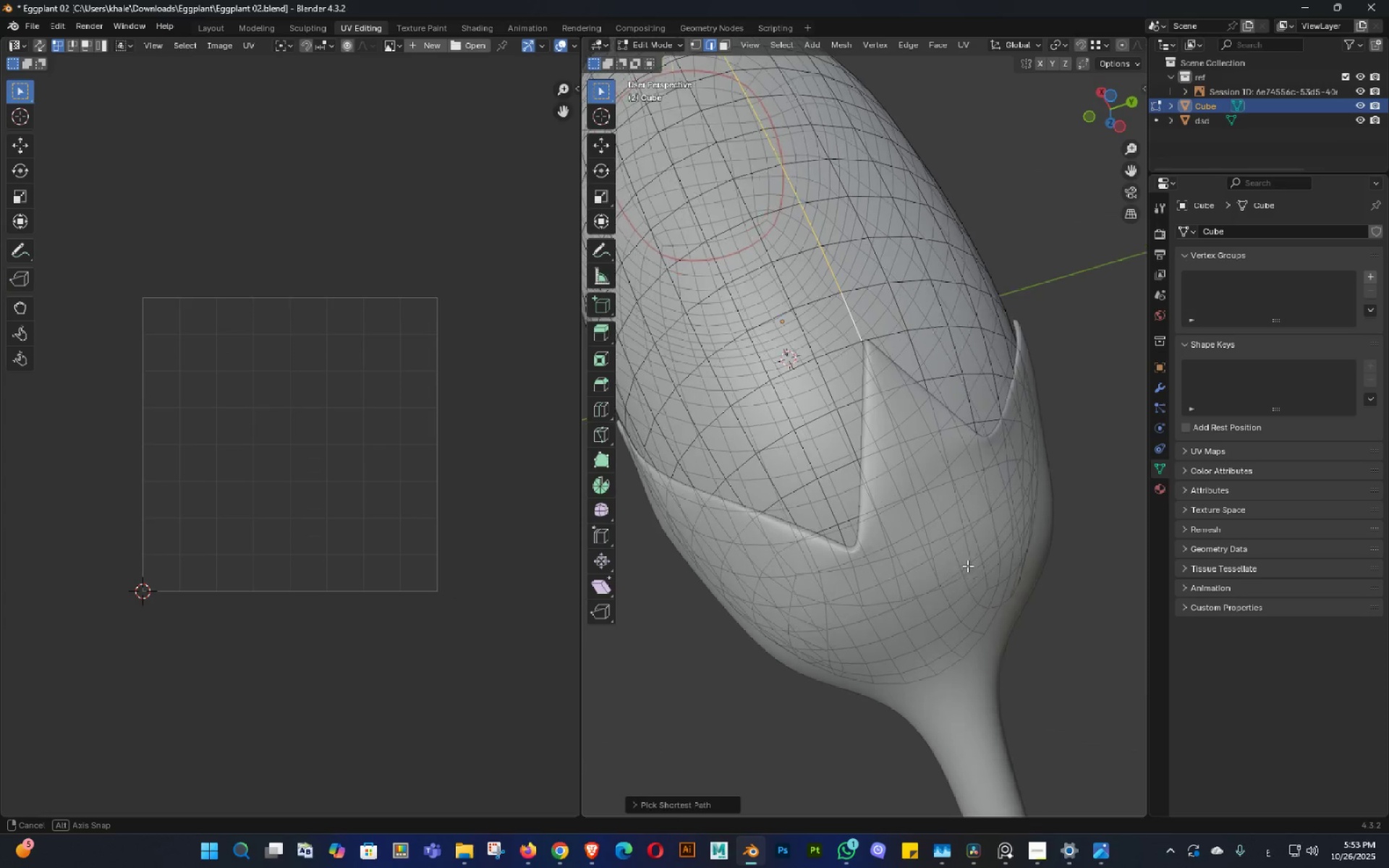 
hold_key(key=ShiftLeft, duration=1.17)
hold_key(key=ControlLeft, duration=0.84)
left_click([940, 563])
 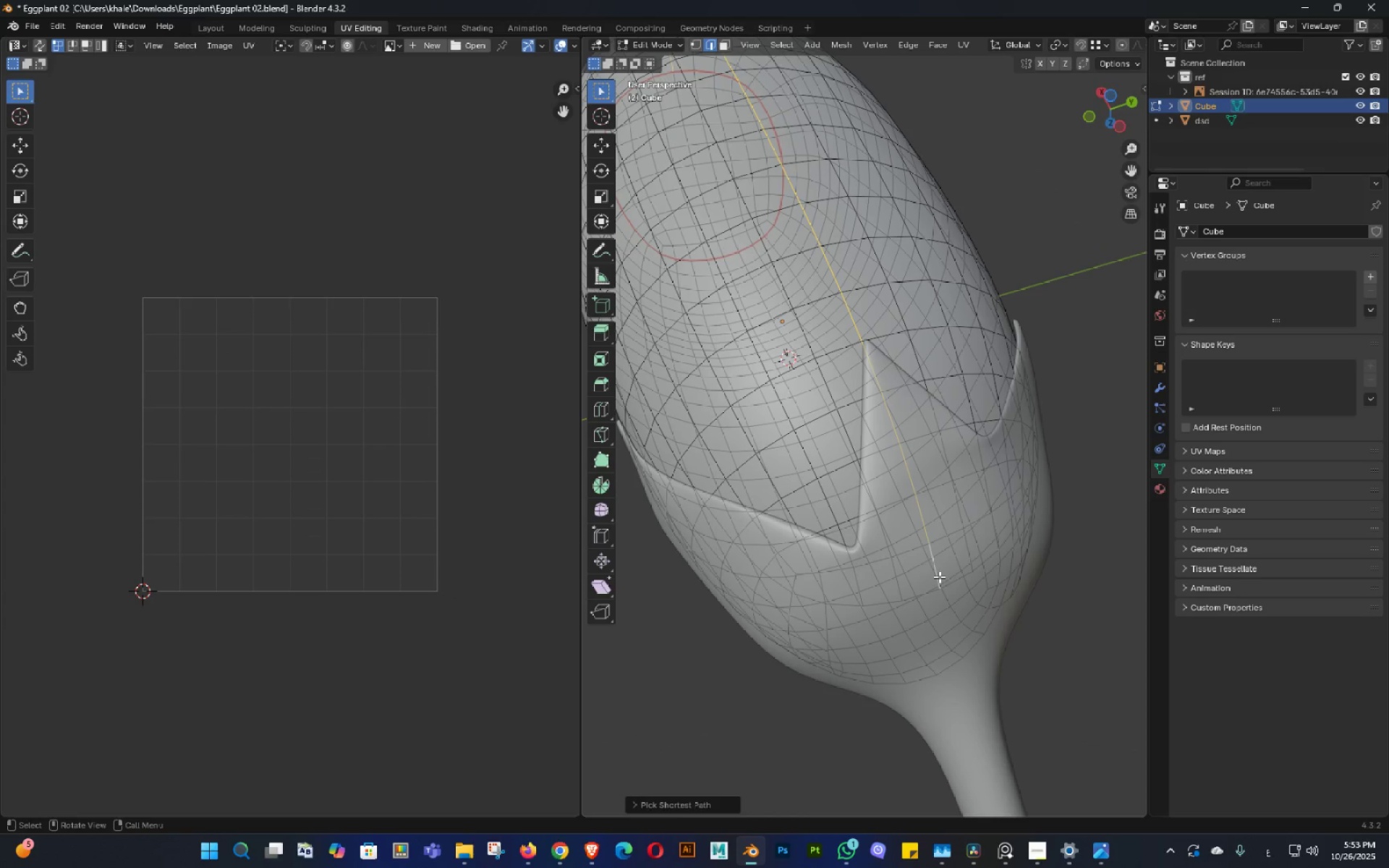 
key(Alt+AltLeft)
 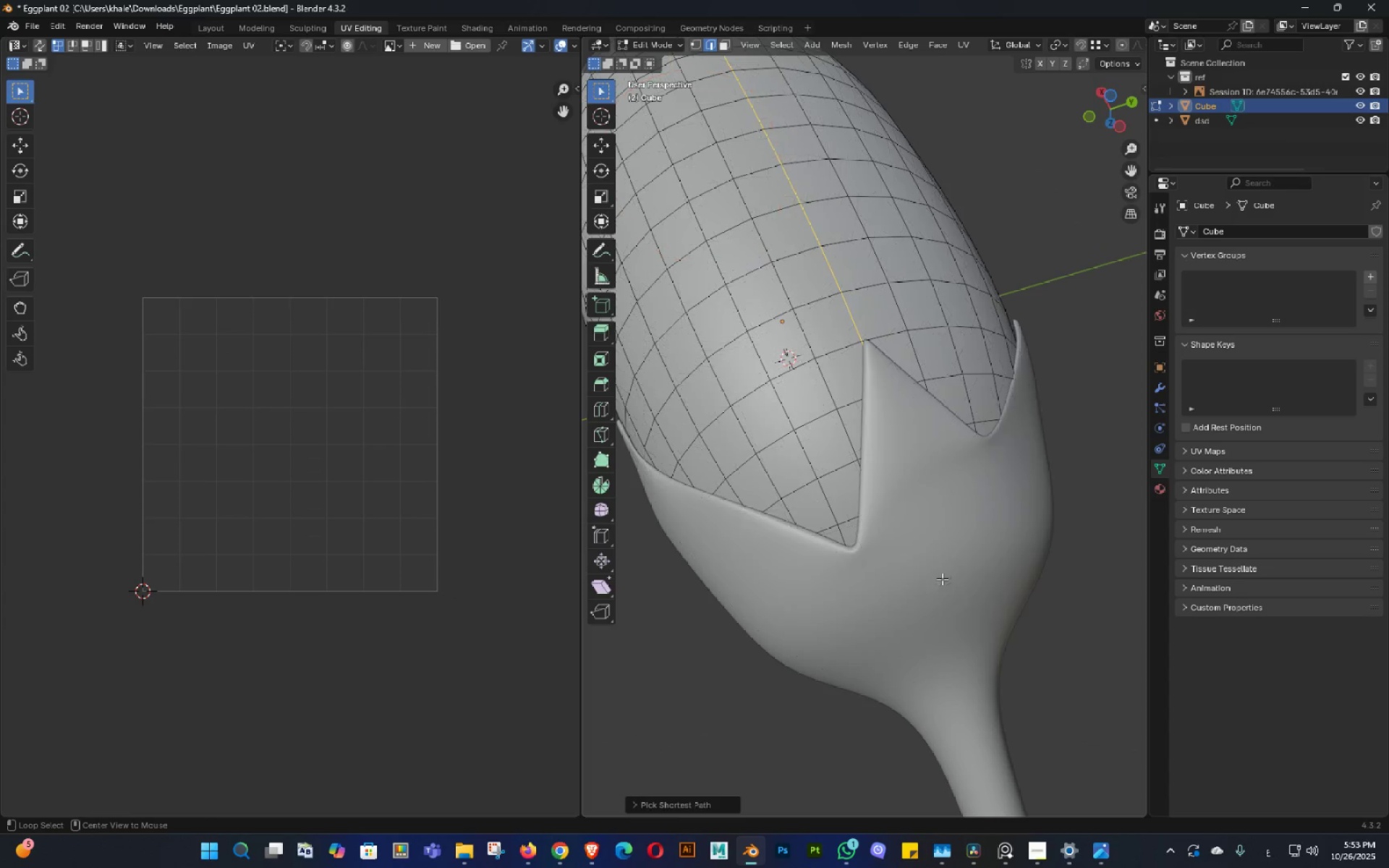 
key(Alt+Z)
 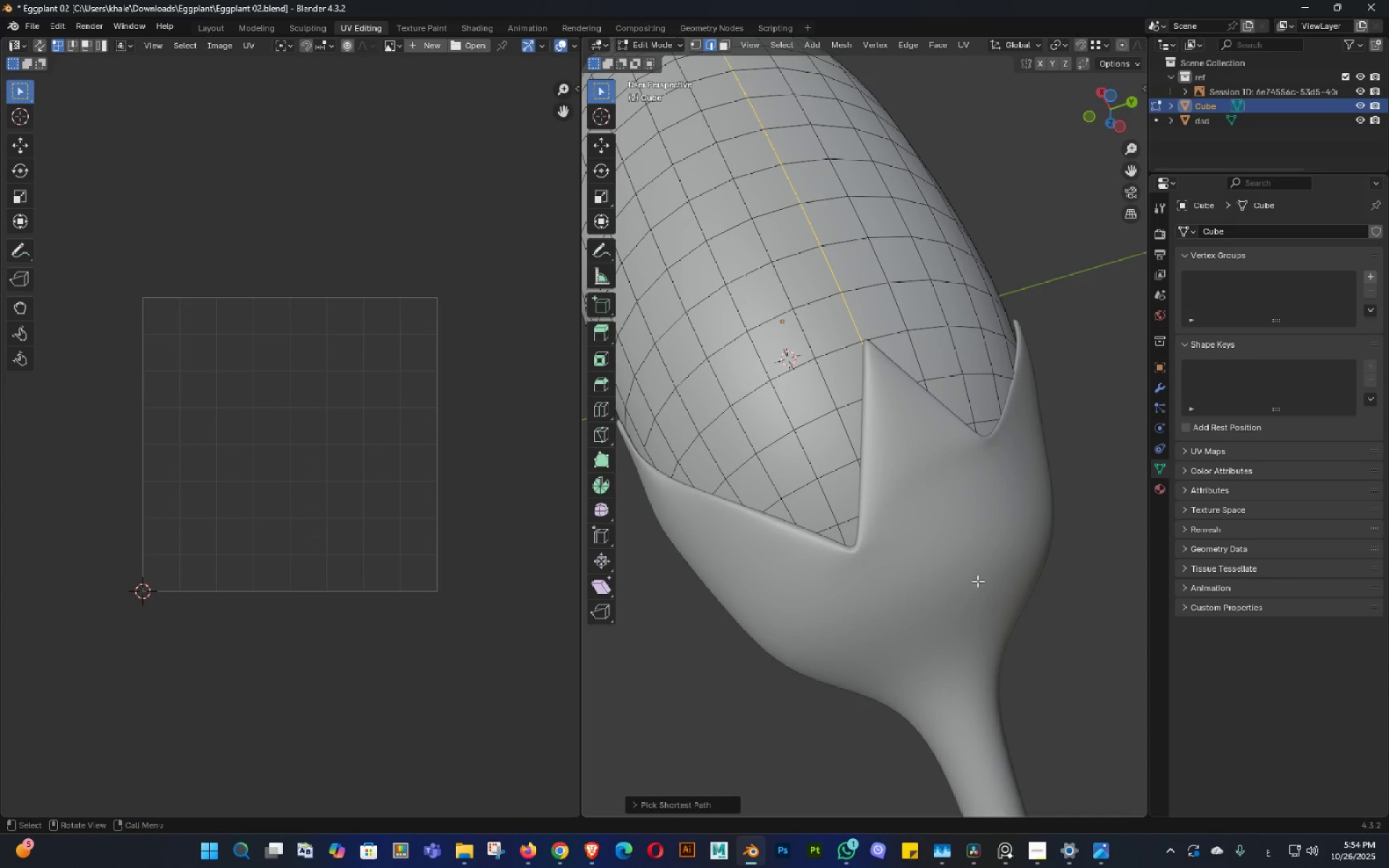 
key(Control+E)
 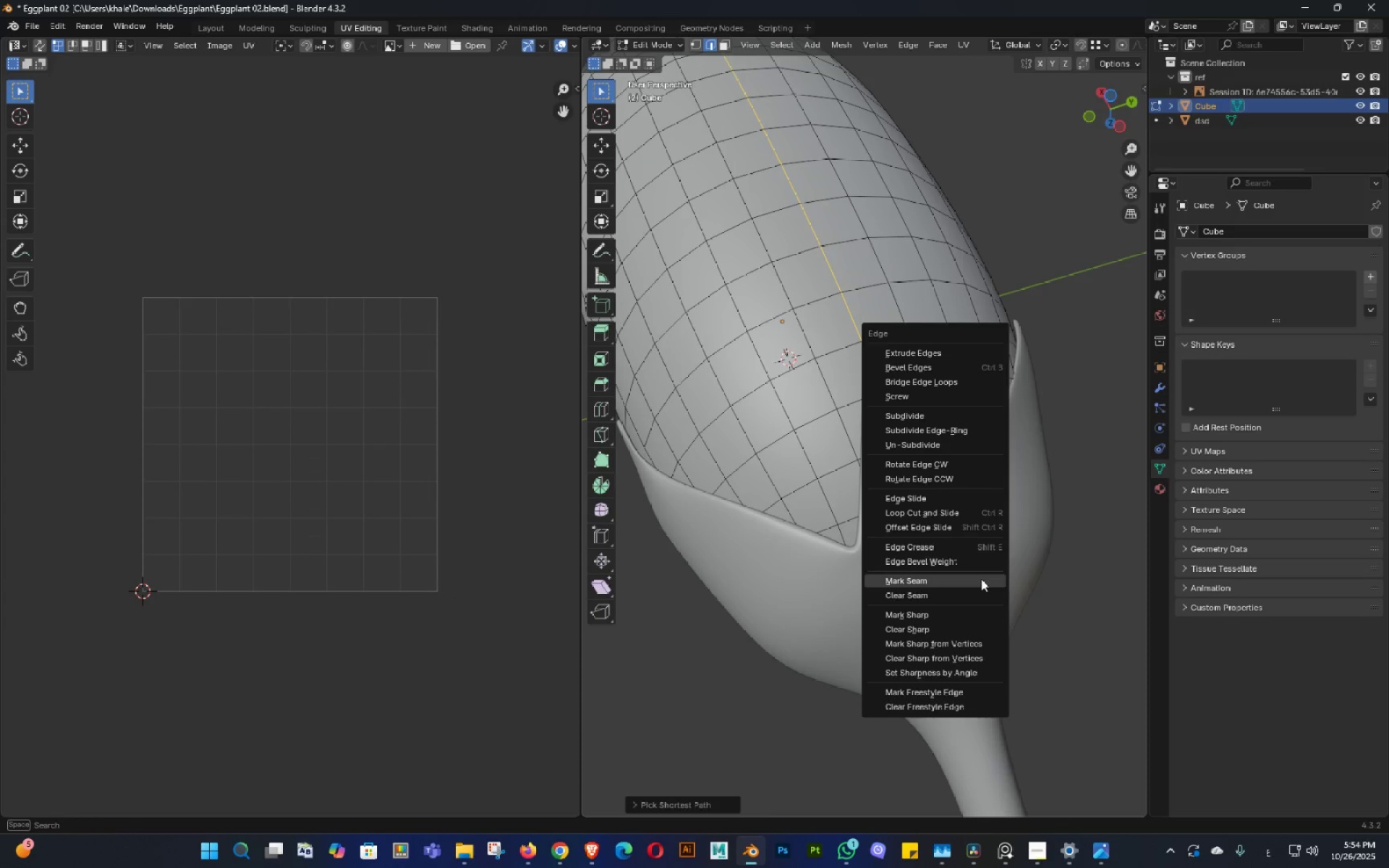 
left_click([981, 579])
 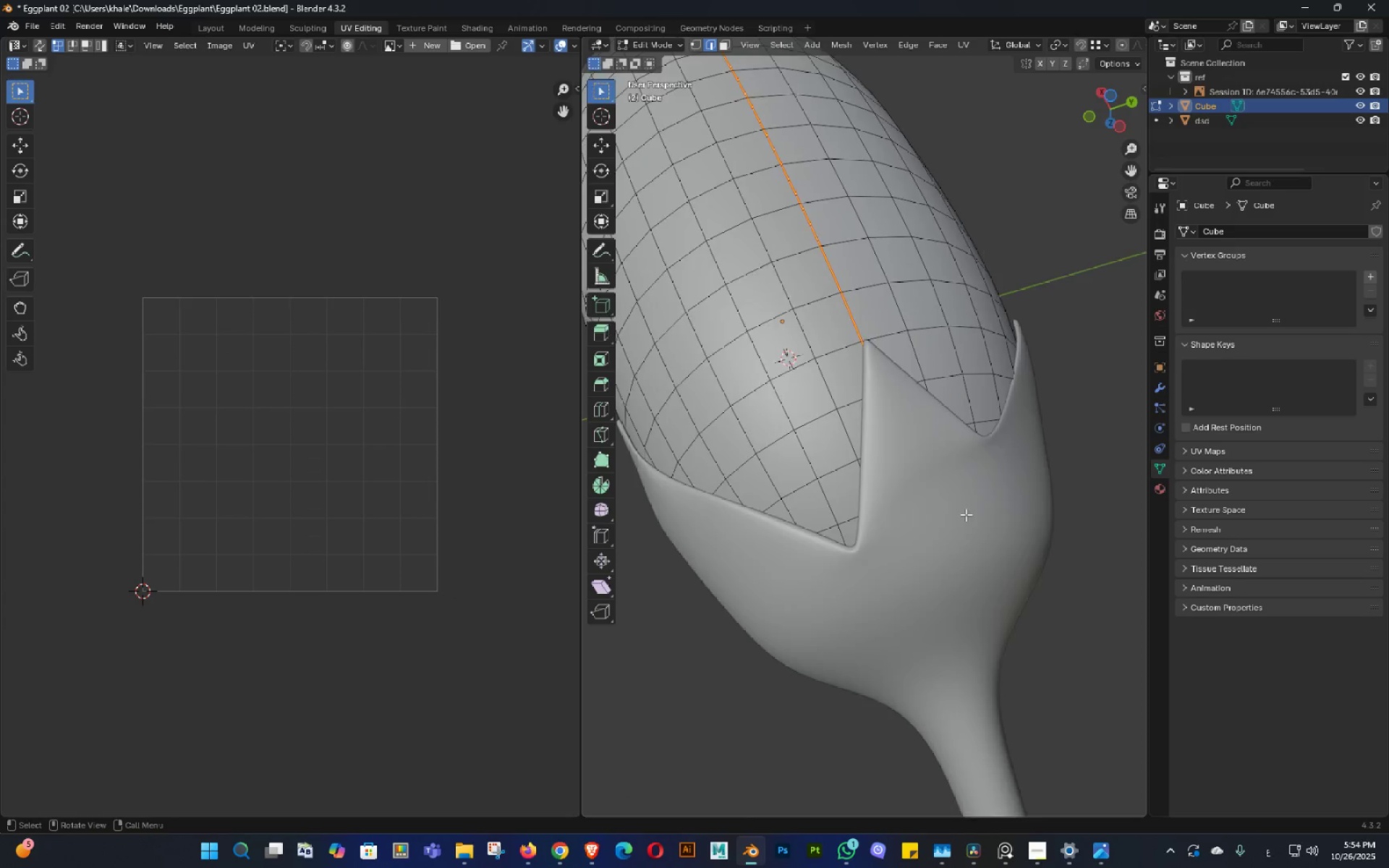 
scroll: coordinate [966, 514], scroll_direction: down, amount: 3.0
 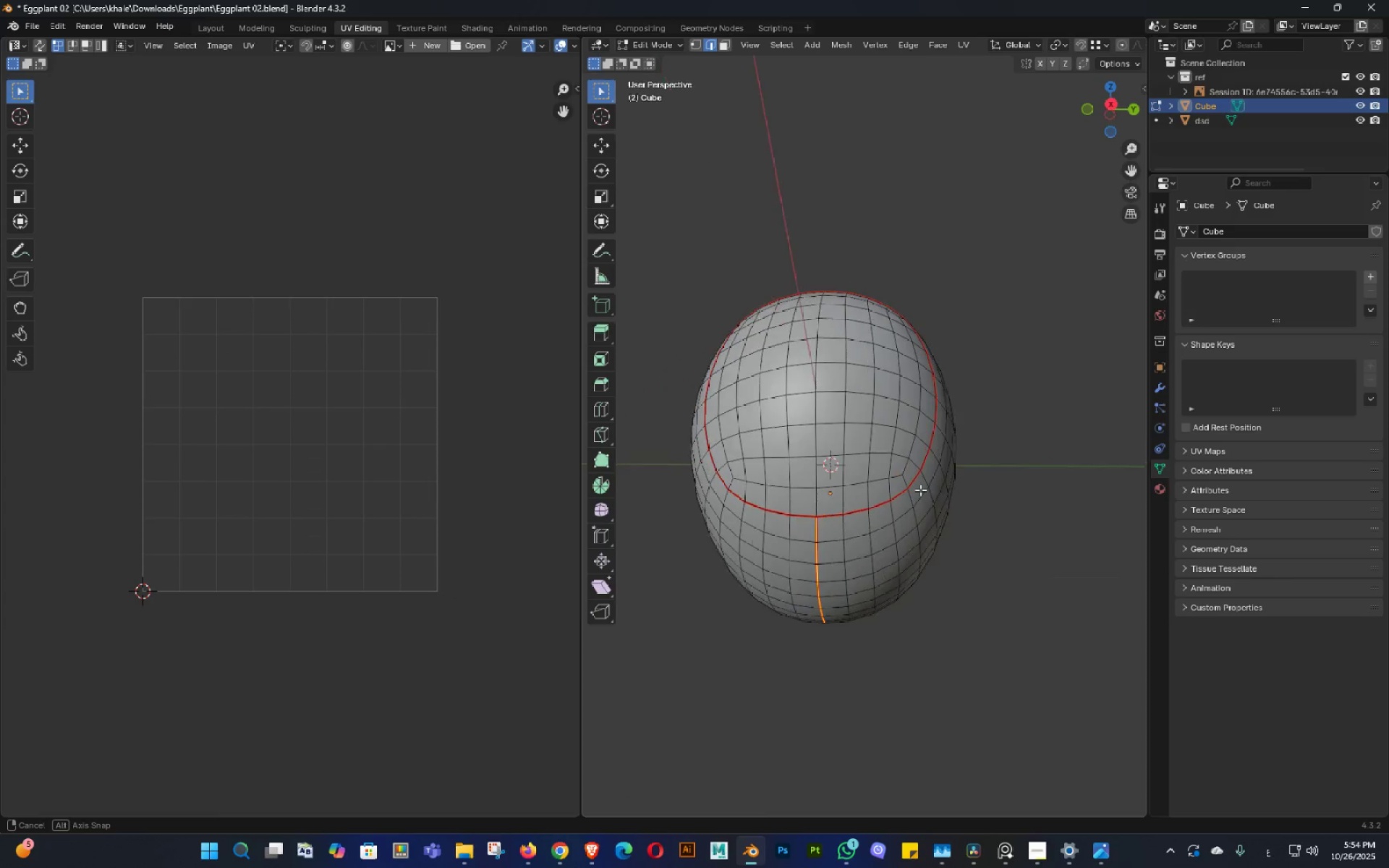 
key(Control+S)
 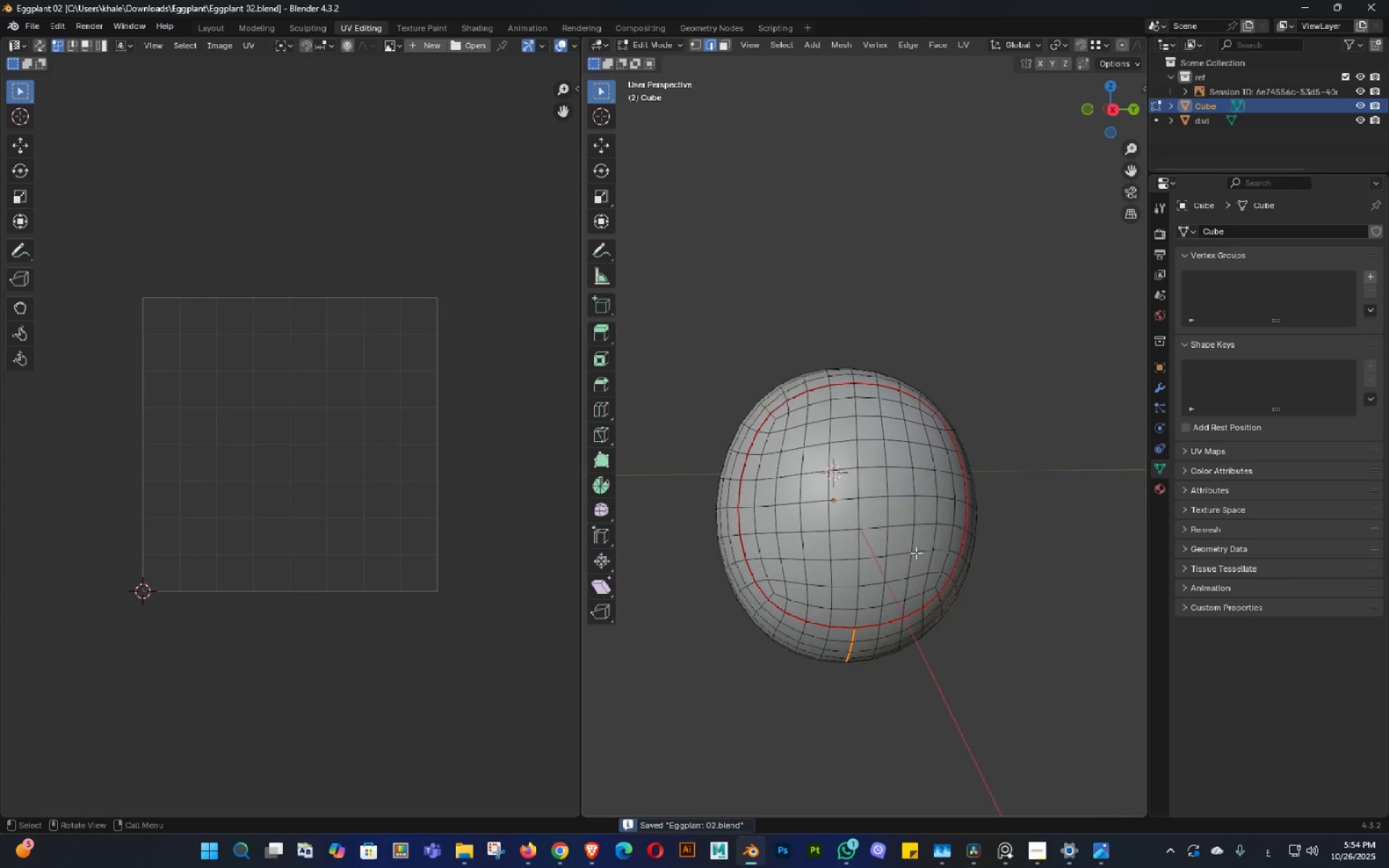 
type(aa)
 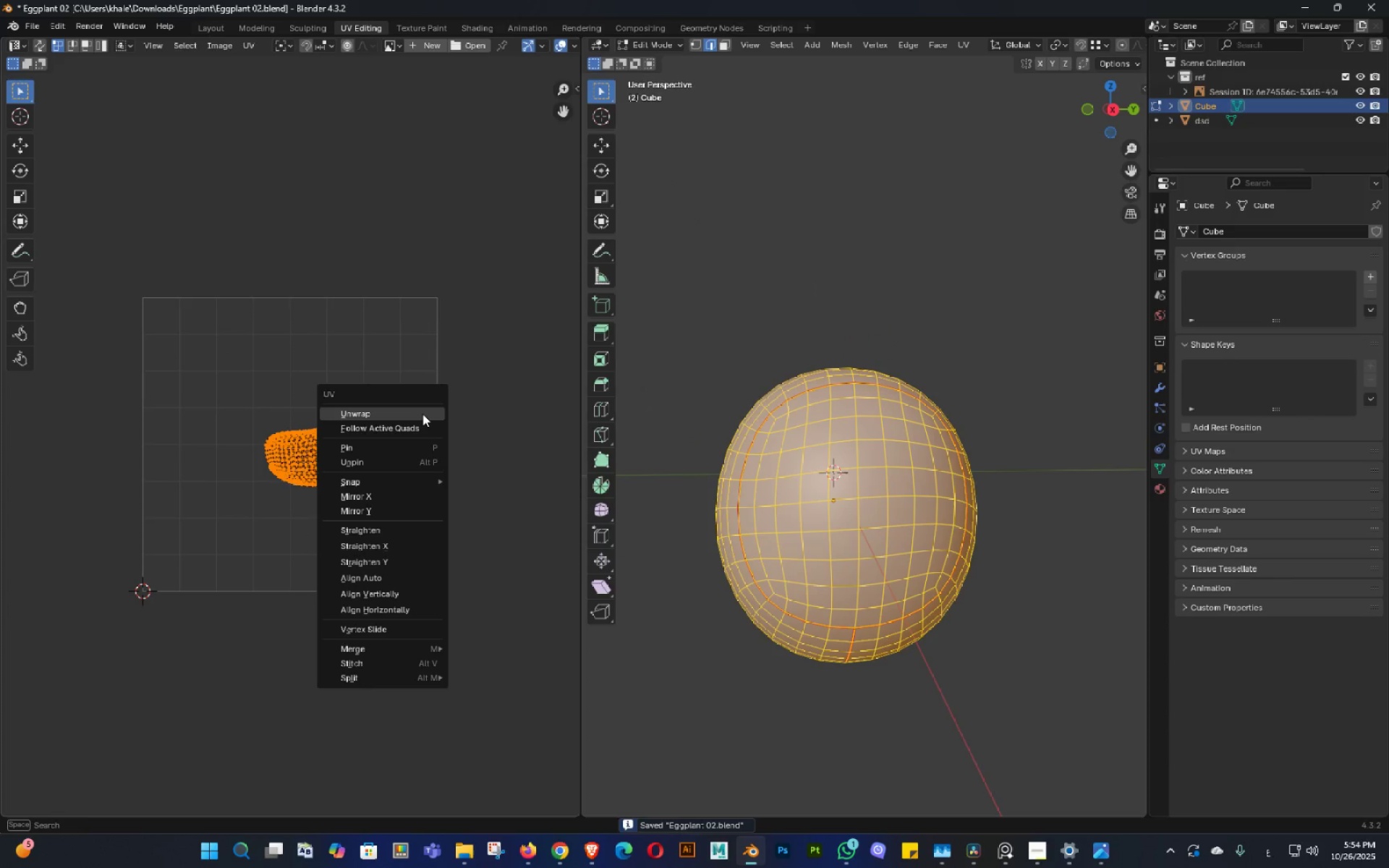 
right_click([422, 414])
 